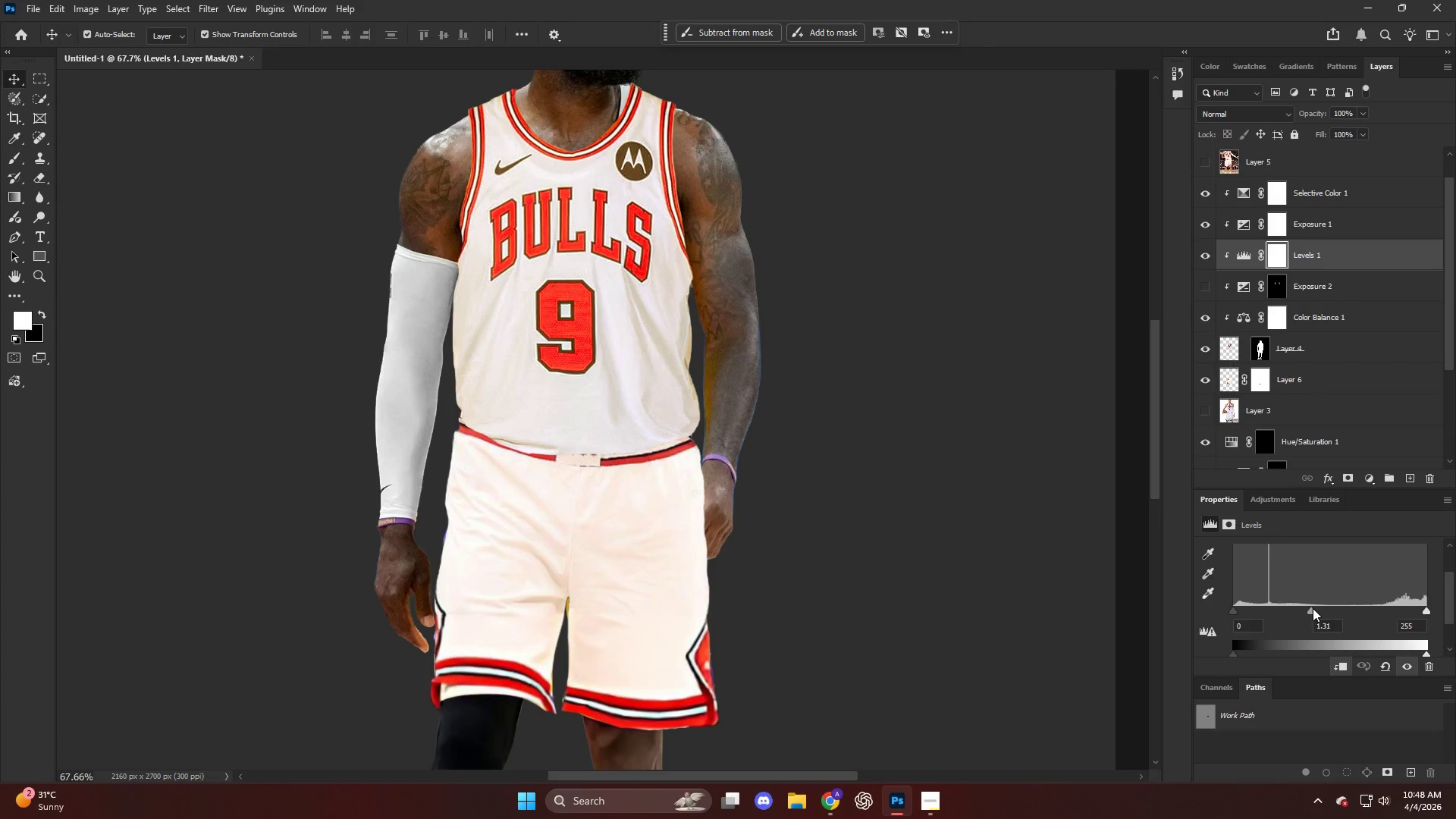 
left_click_drag(start_coordinate=[1310, 607], to_coordinate=[1326, 611])
 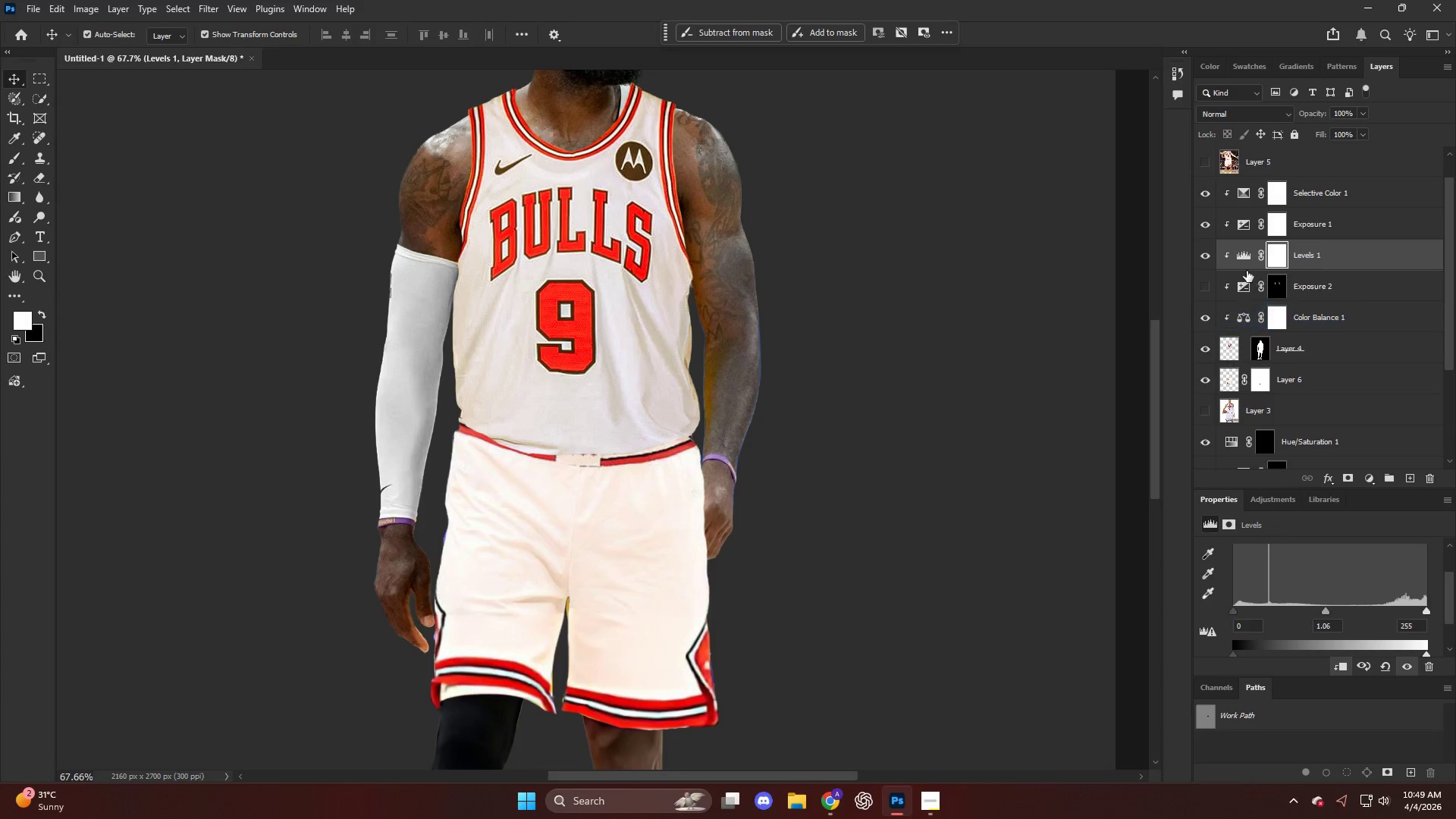 
left_click([1245, 262])
 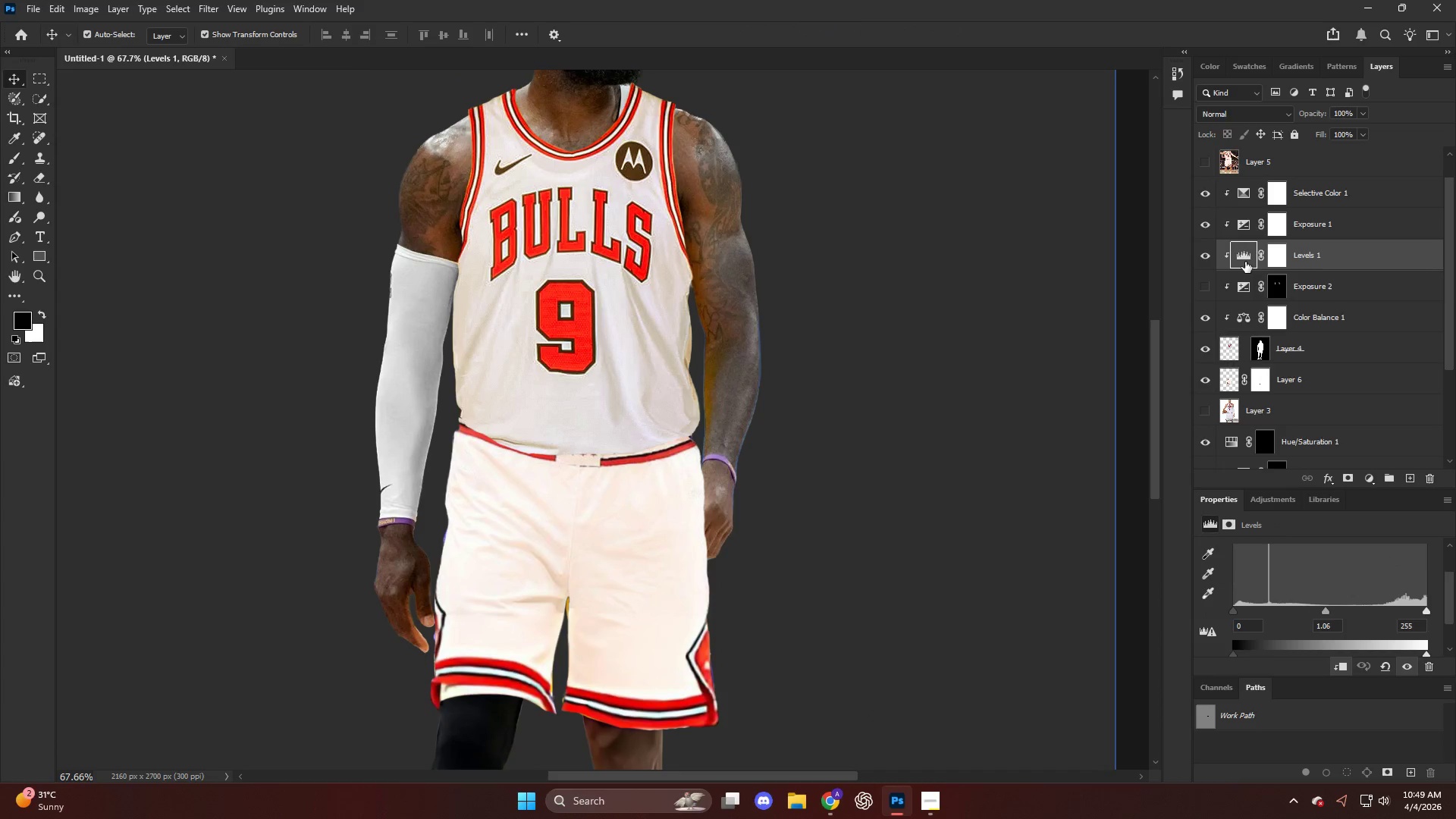 
key(Backspace)
 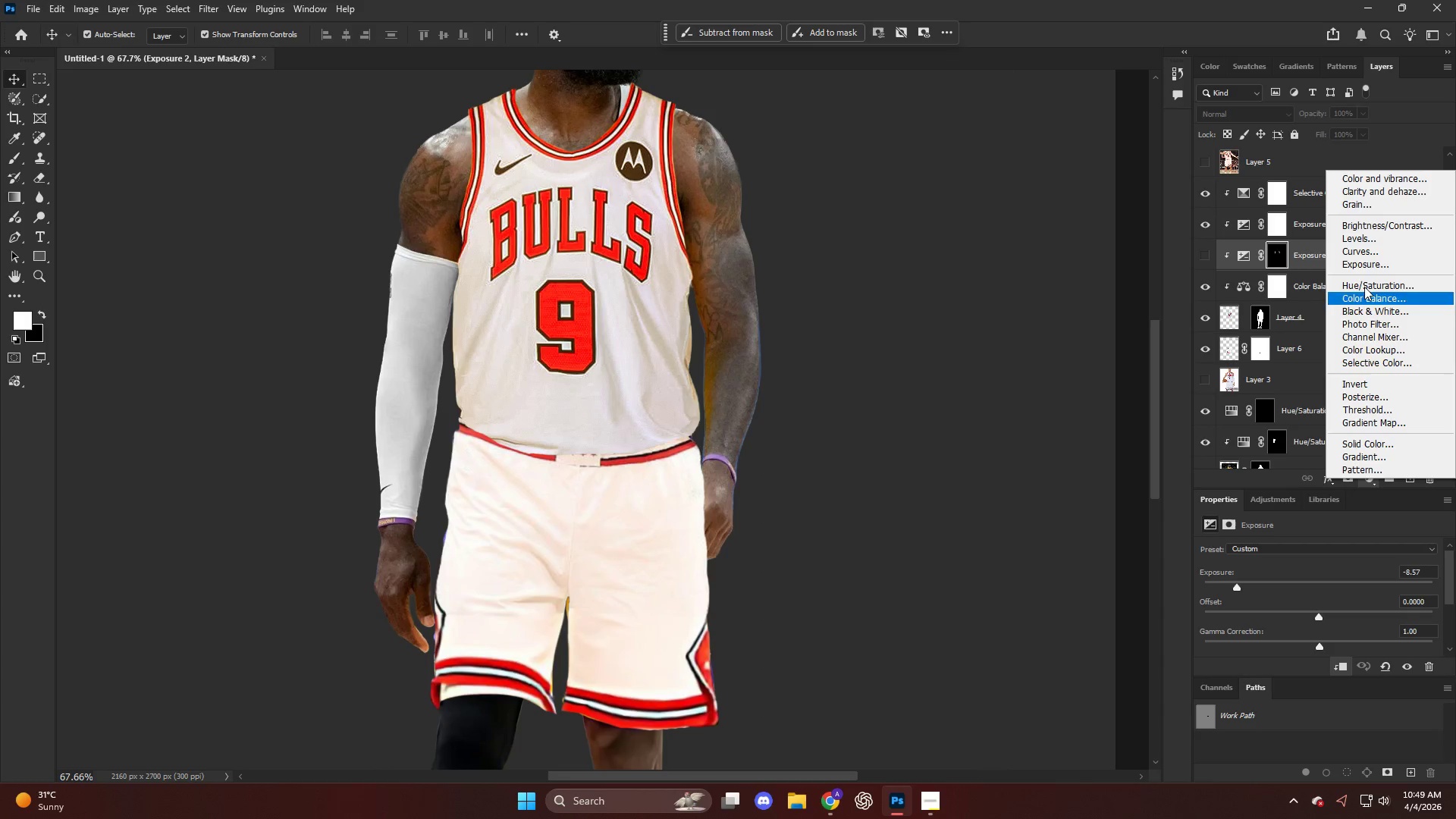 
left_click([1374, 228])
 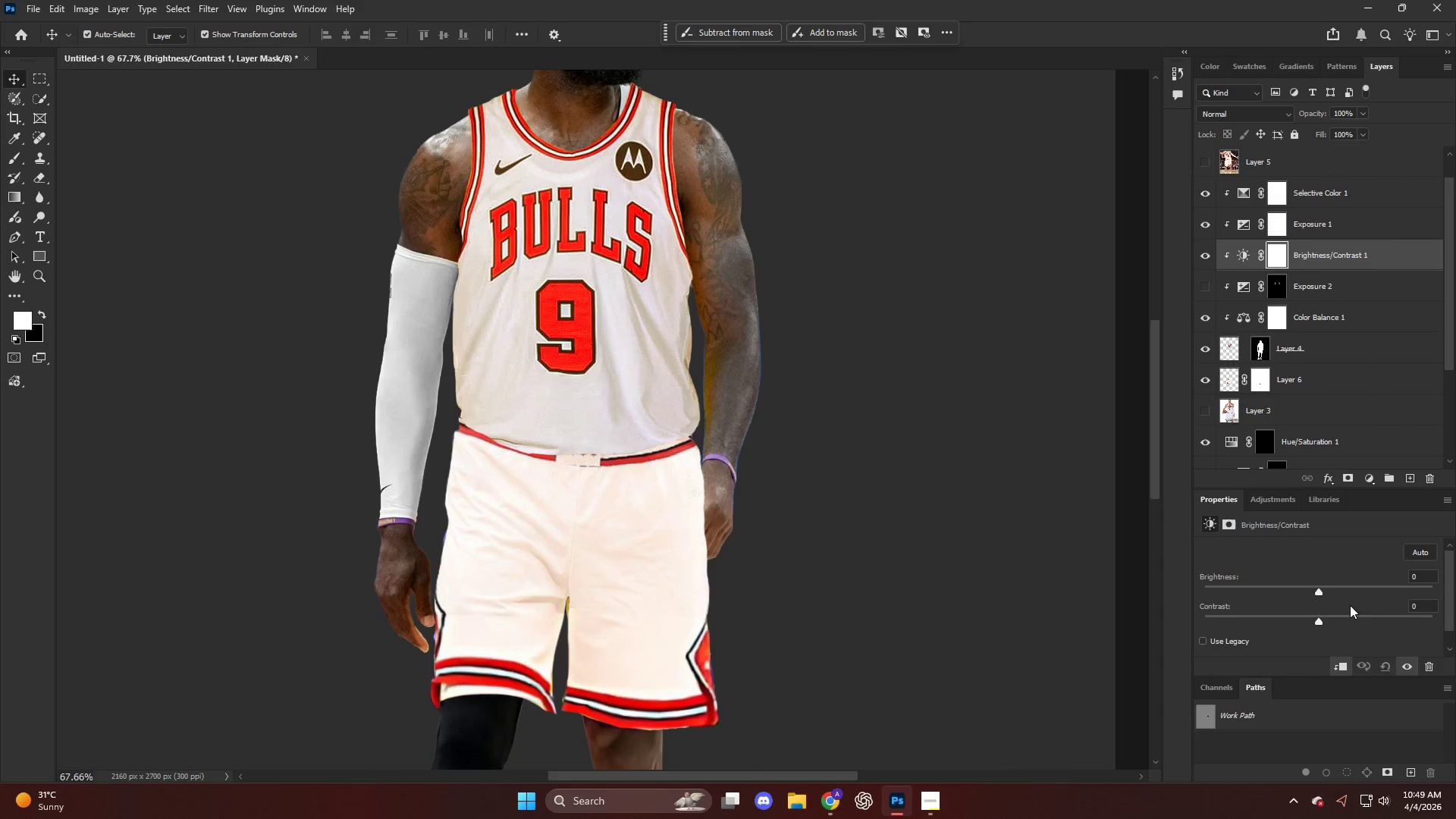 
left_click_drag(start_coordinate=[1325, 615], to_coordinate=[1366, 620])
 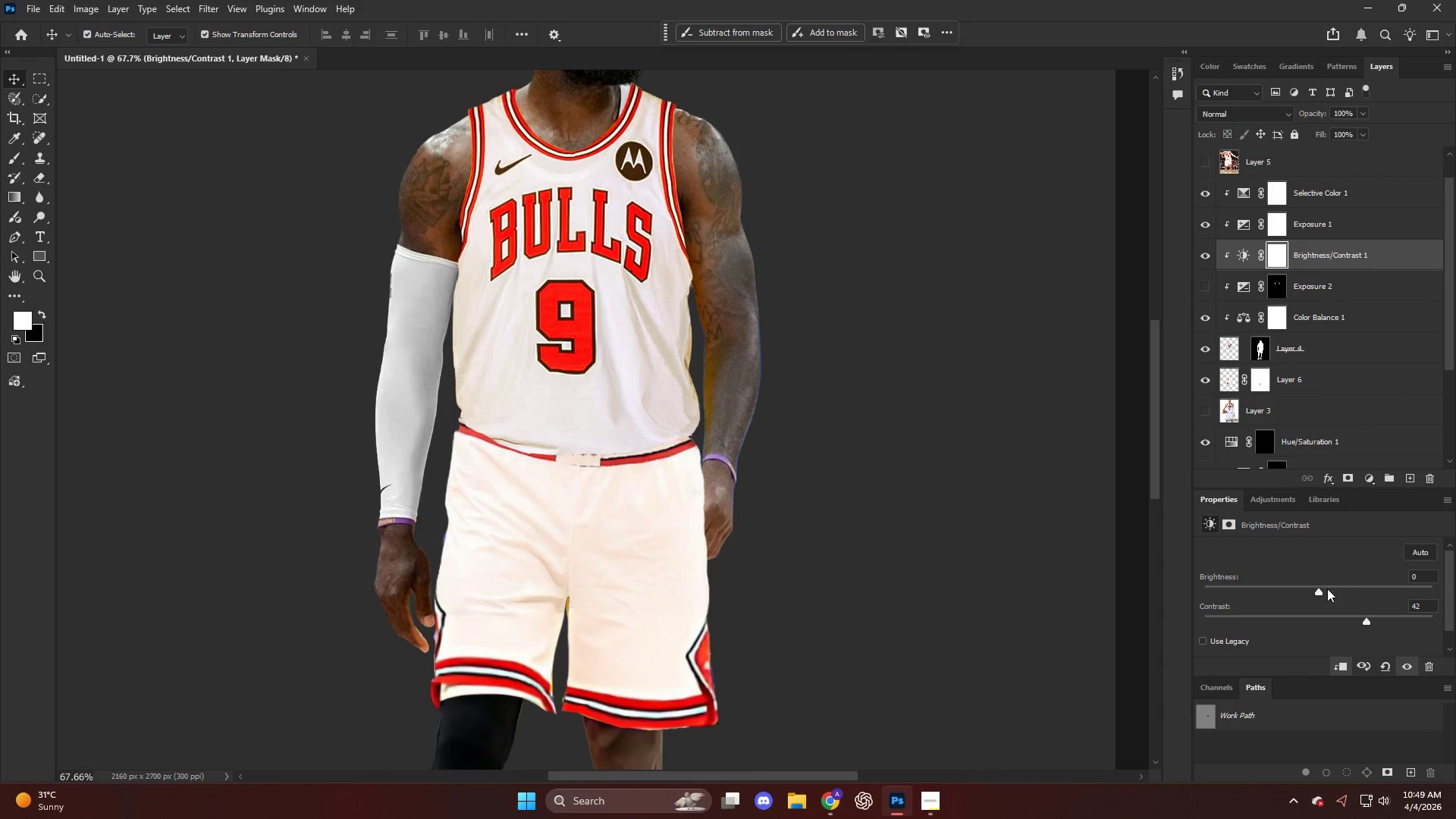 
left_click_drag(start_coordinate=[1323, 588], to_coordinate=[1331, 595])
 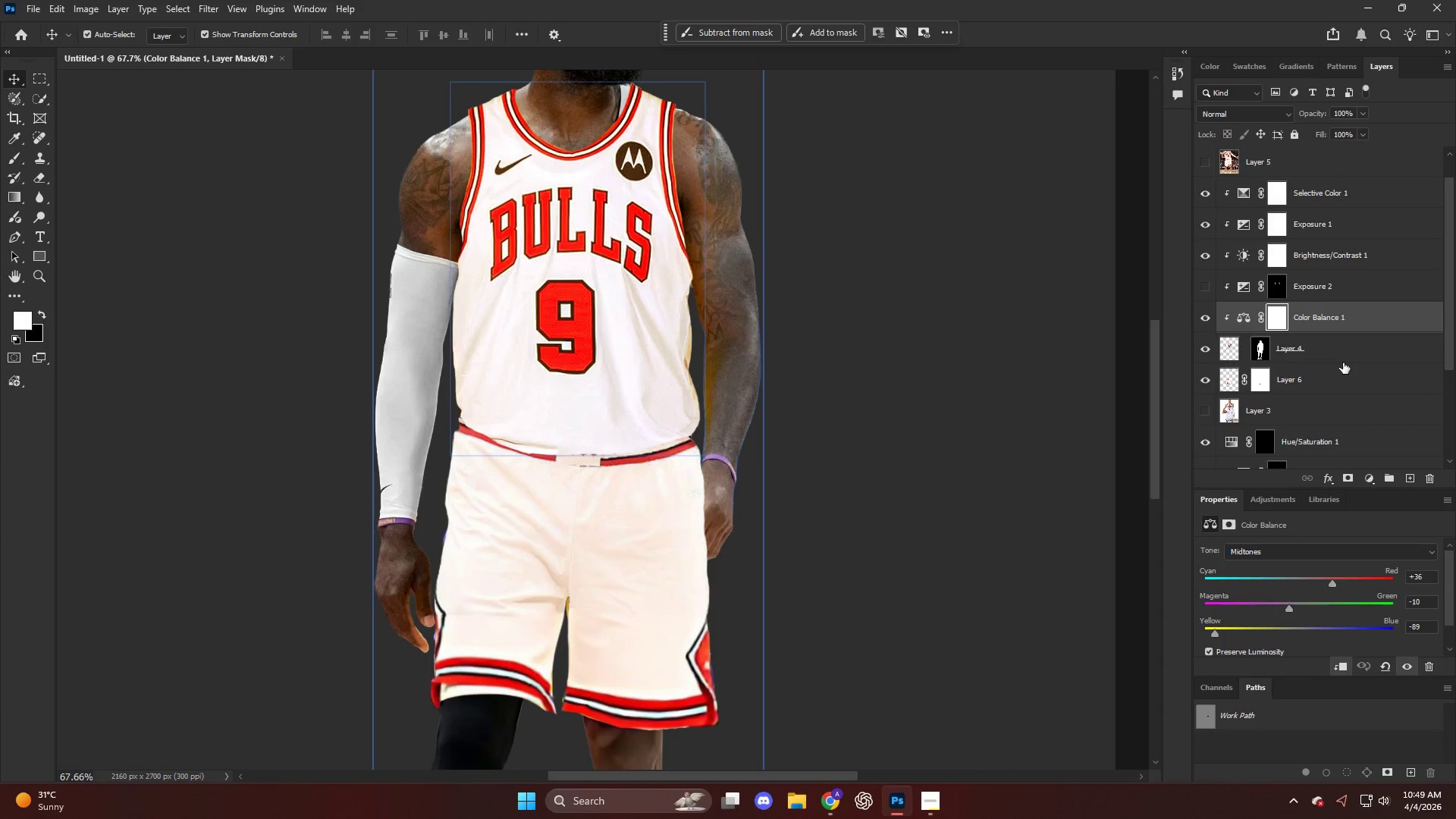 
scroll: coordinate [1345, 550], scroll_direction: down, amount: 1.0
 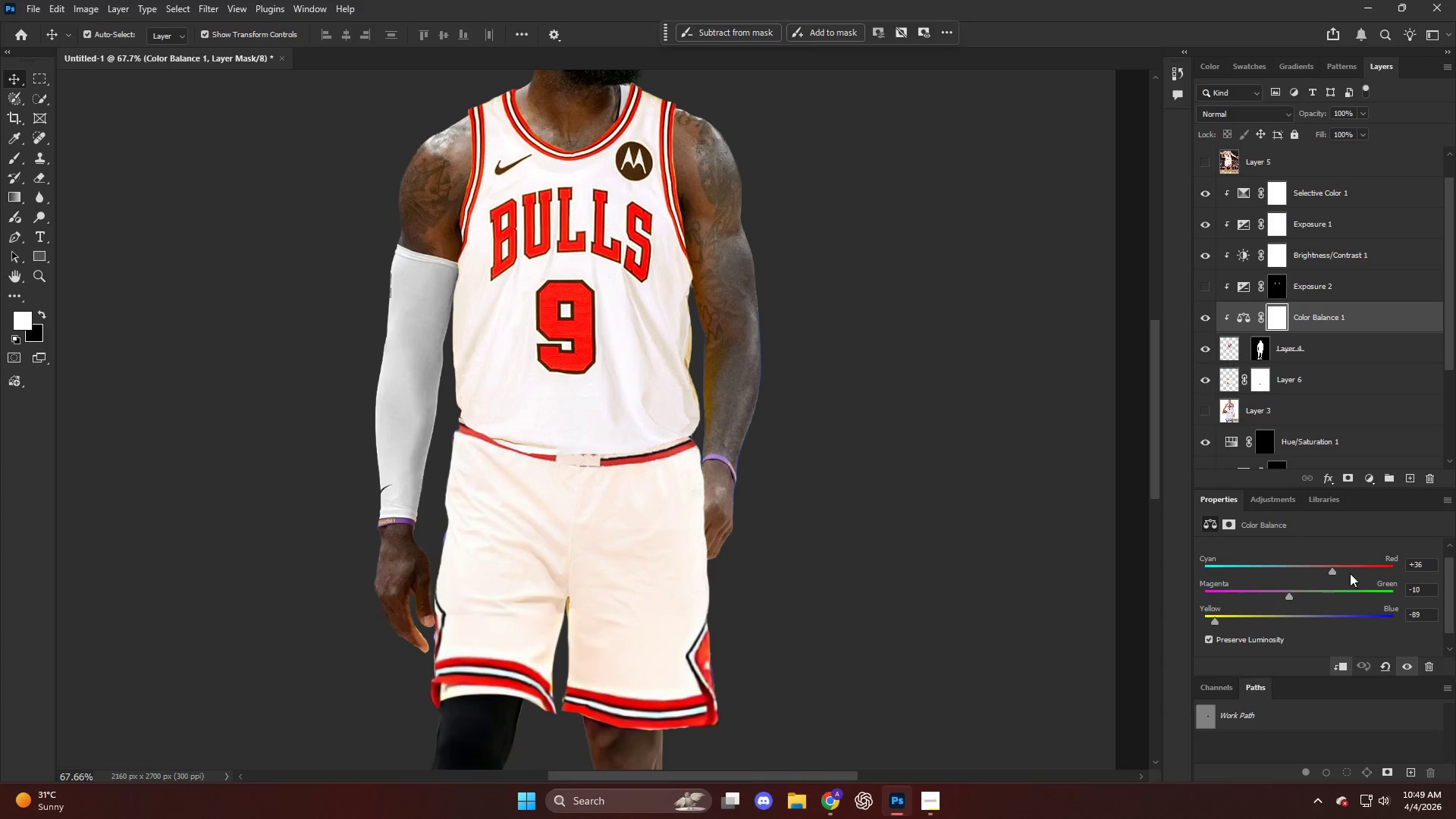 
left_click_drag(start_coordinate=[1342, 570], to_coordinate=[1347, 576])
 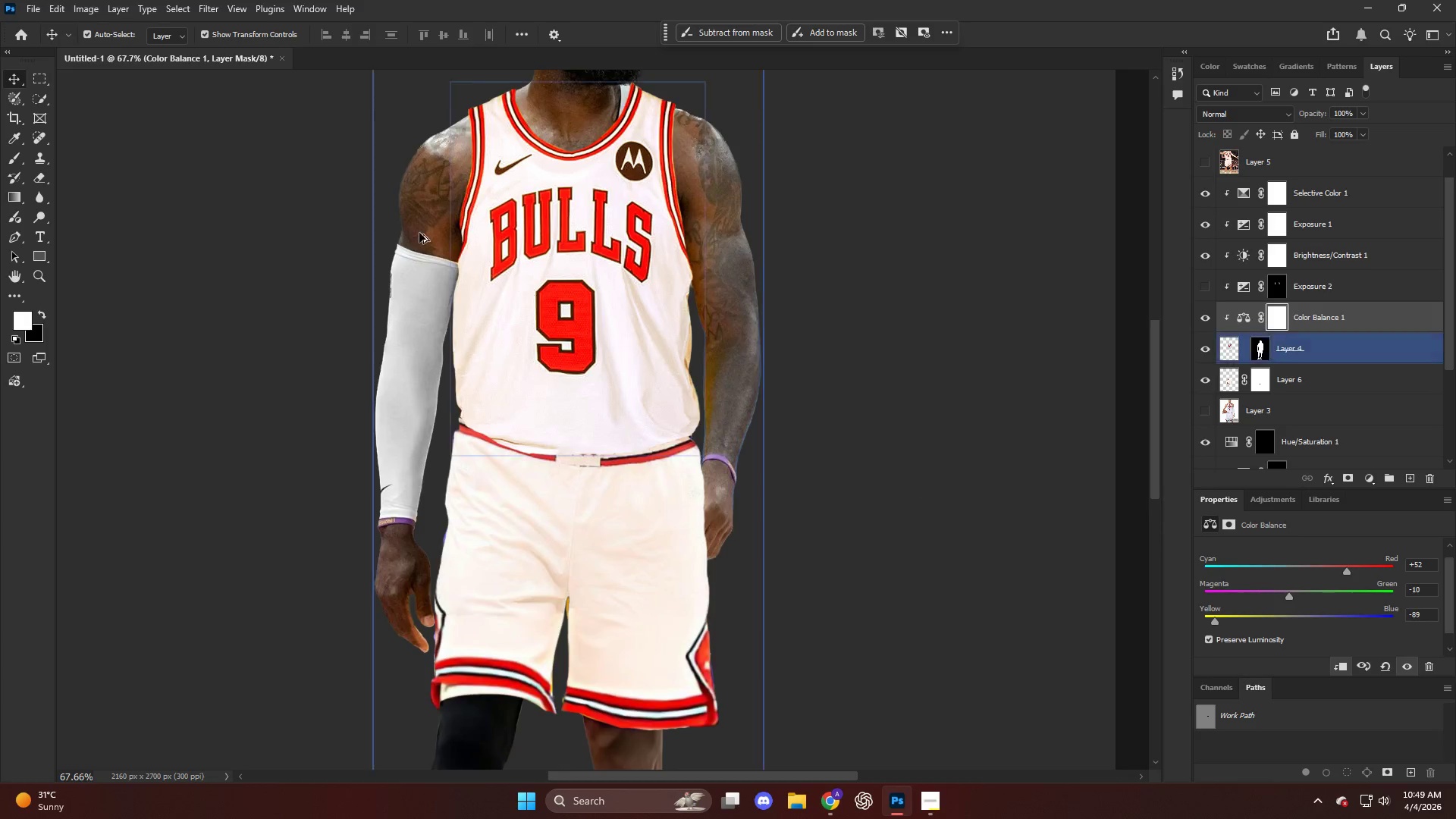 
hold_key(key=AltLeft, duration=0.44)
hold_key(key=AltLeft, duration=0.55)
scroll: coordinate [504, 232], scroll_direction: down, amount: 1.0
 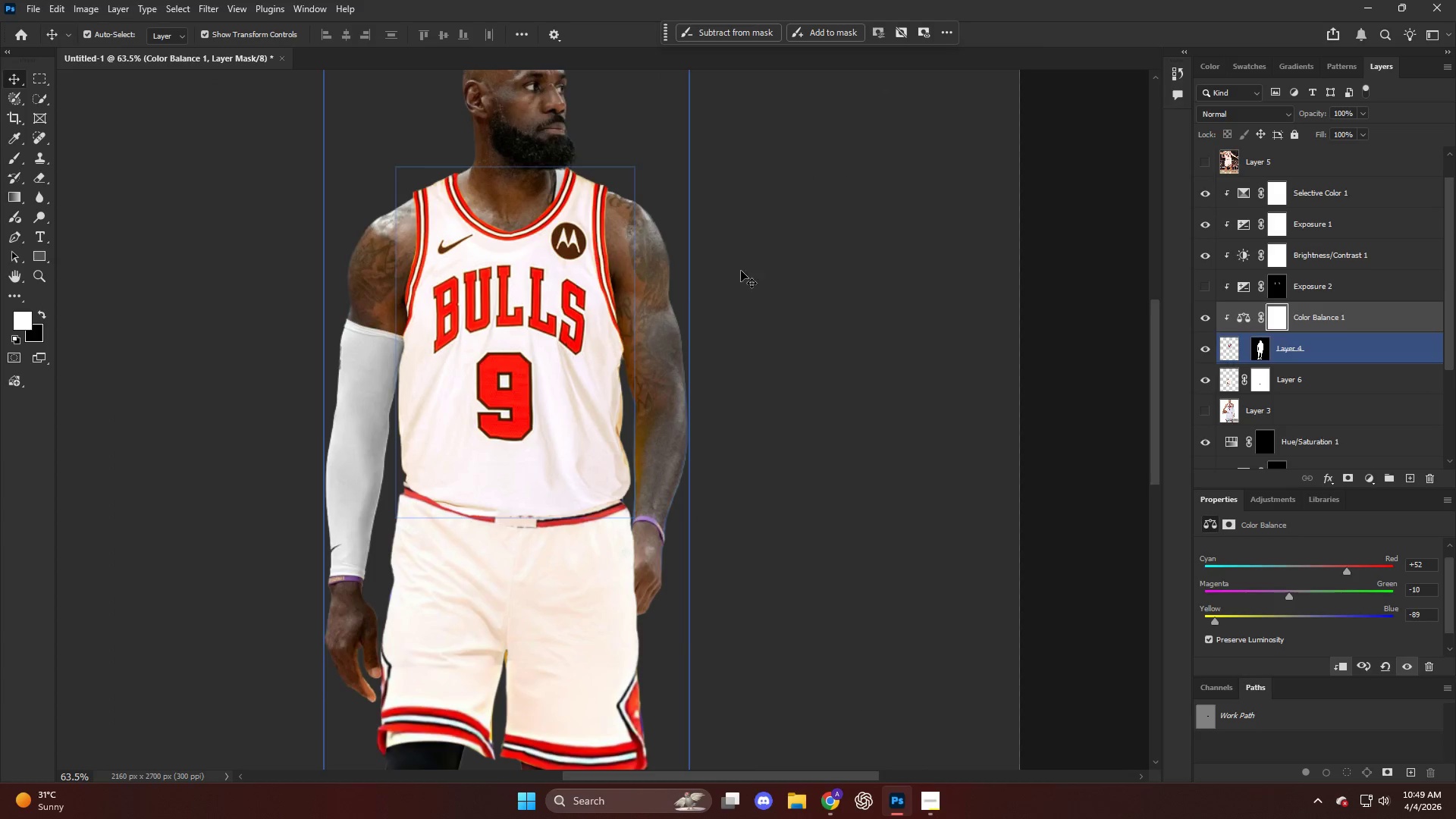 
key(Alt+AltLeft)
 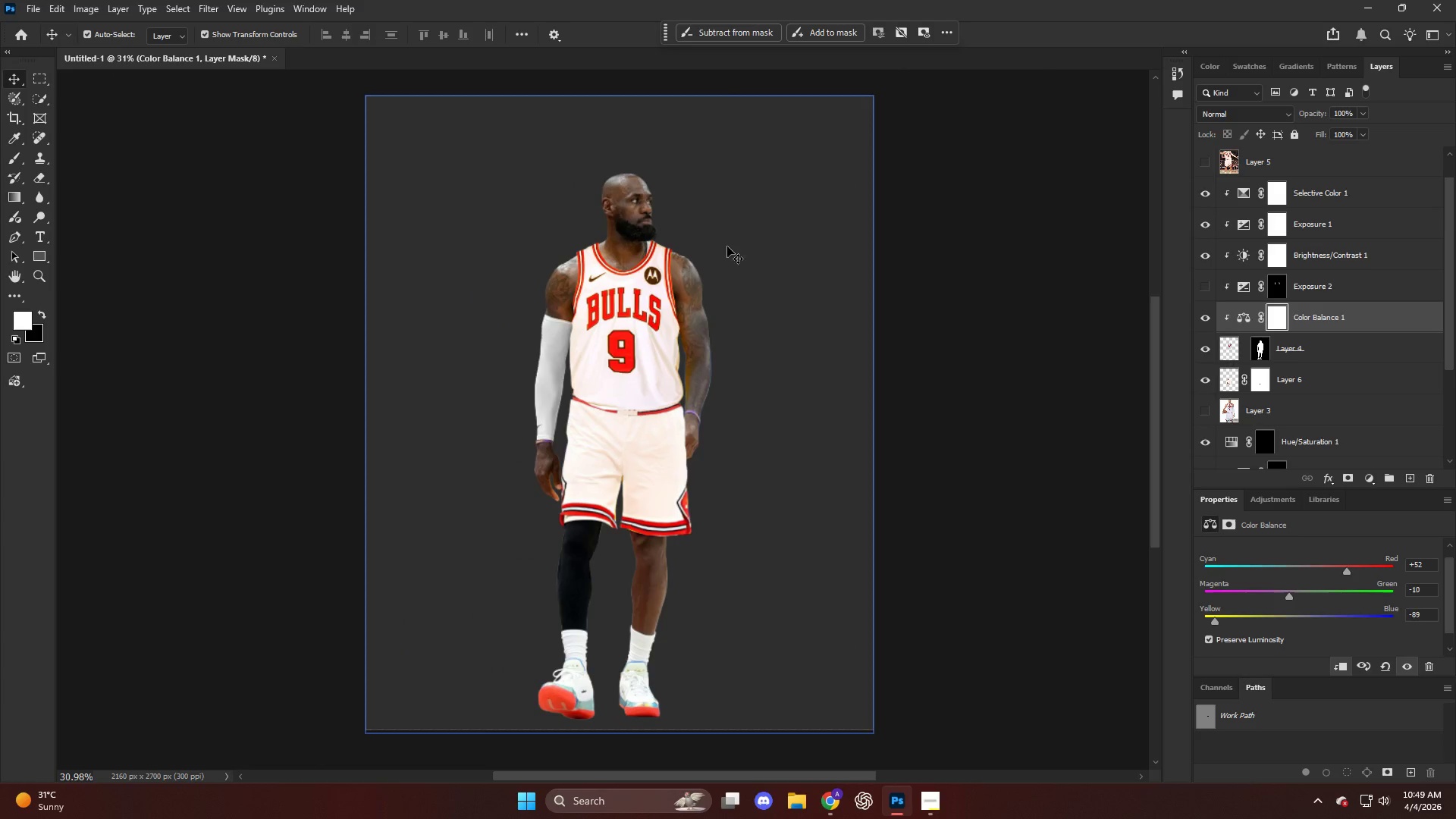 
scroll: coordinate [730, 249], scroll_direction: down, amount: 3.0
 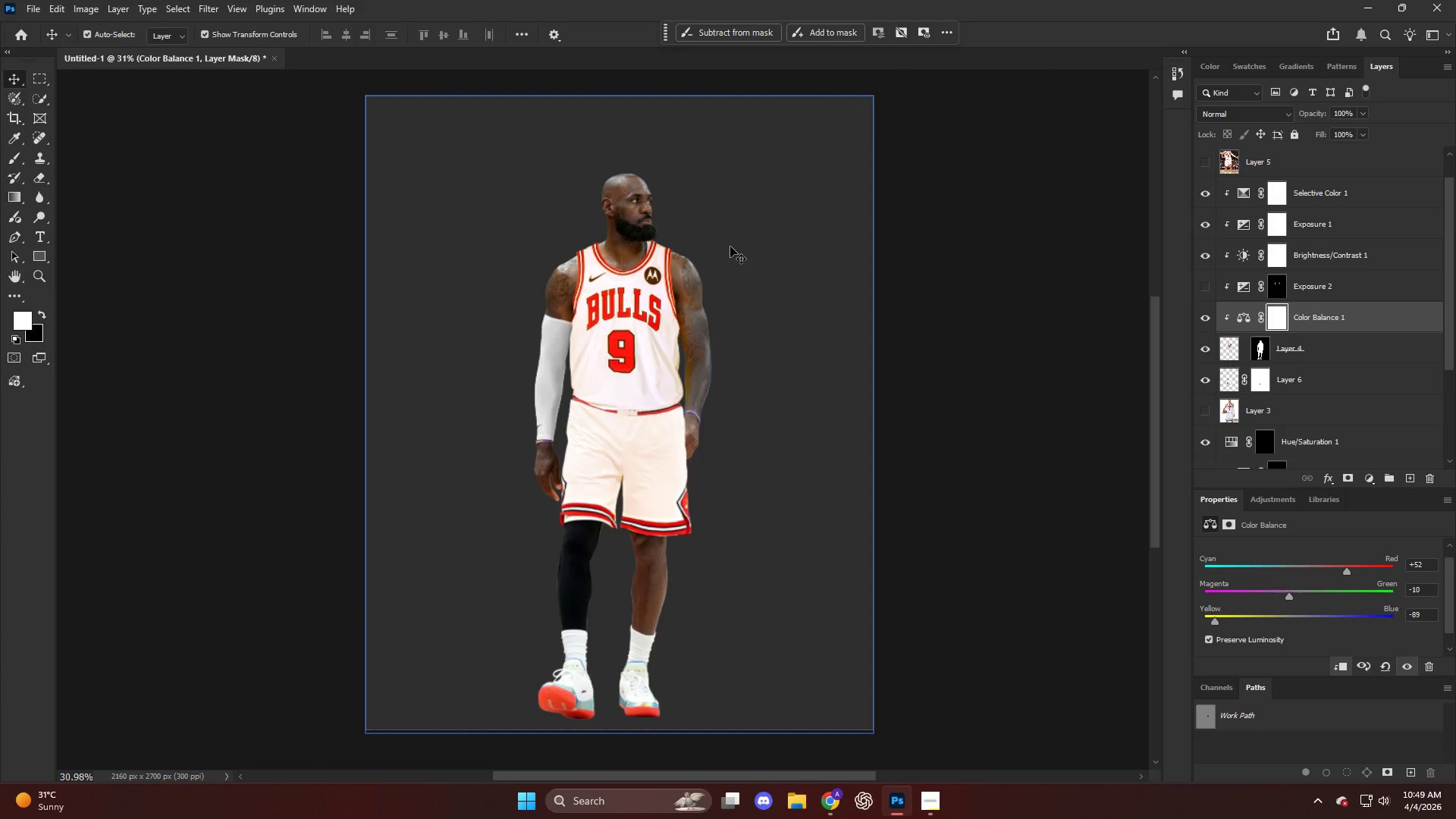 
hold_key(key=AltLeft, duration=0.58)
scroll: coordinate [656, 336], scroll_direction: up, amount: 8.0
 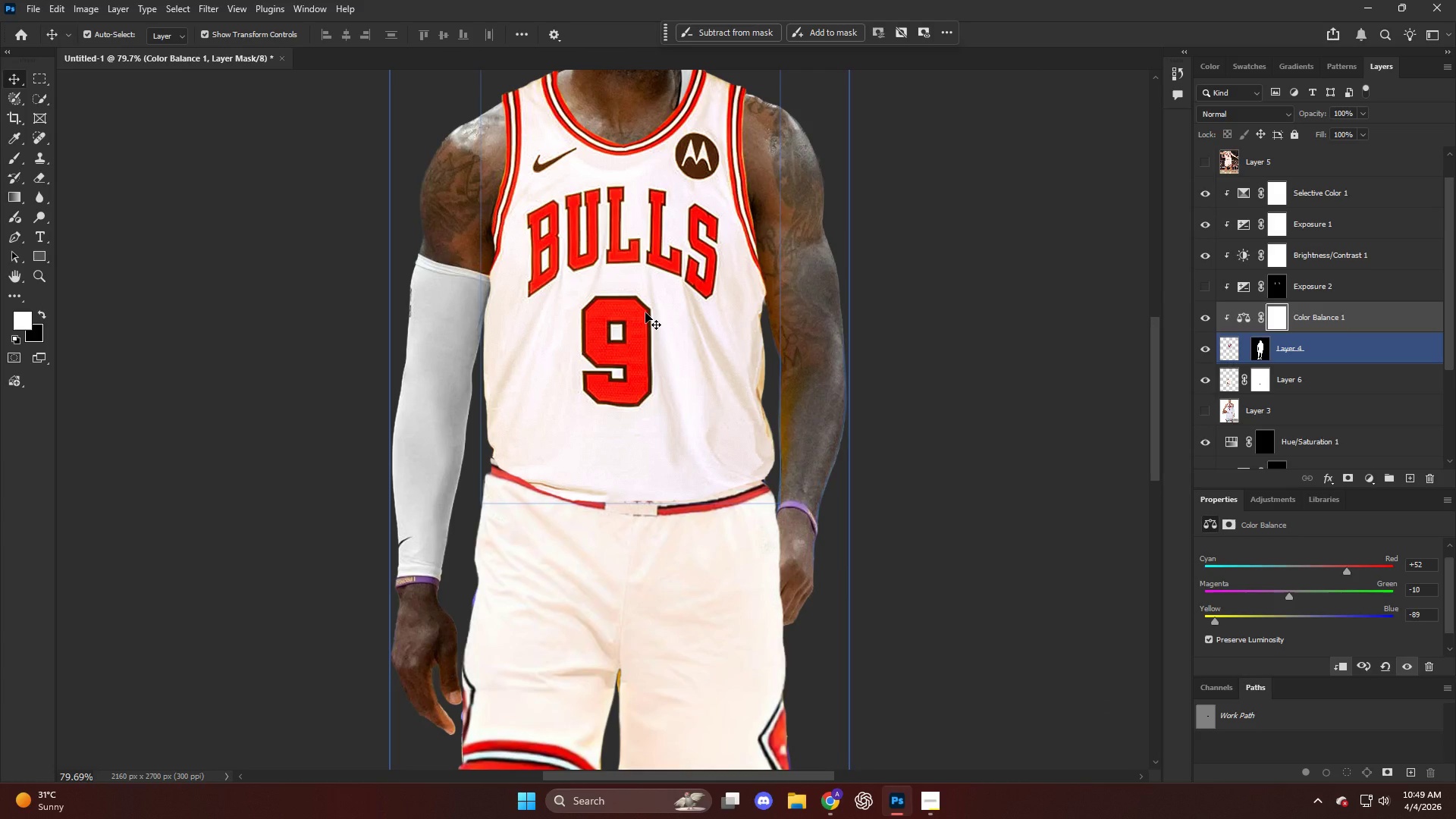 
wait(6.23)
 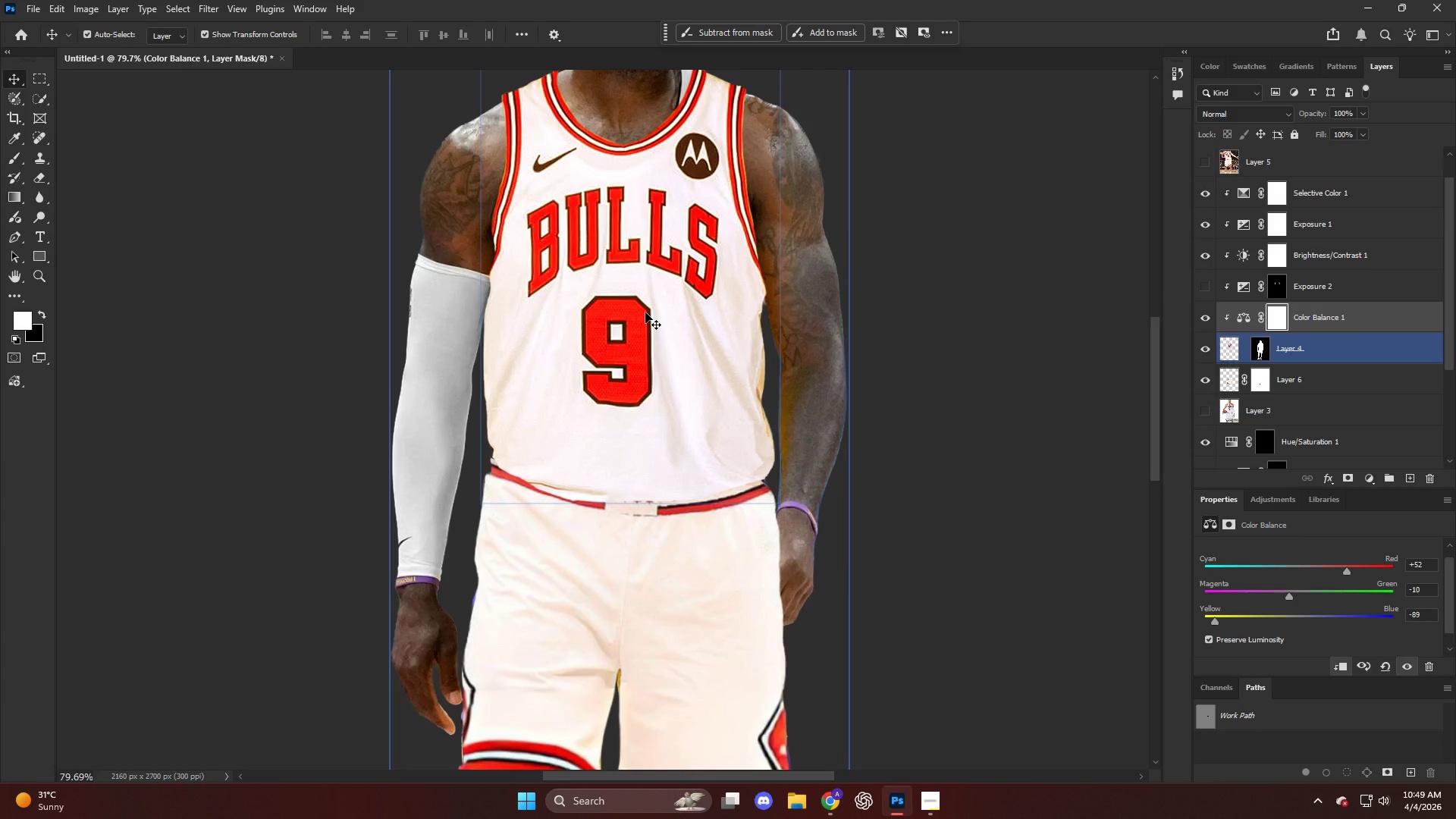 
hold_key(key=AltLeft, duration=1.03)
scroll: coordinate [694, 196], scroll_direction: up, amount: 19.0
 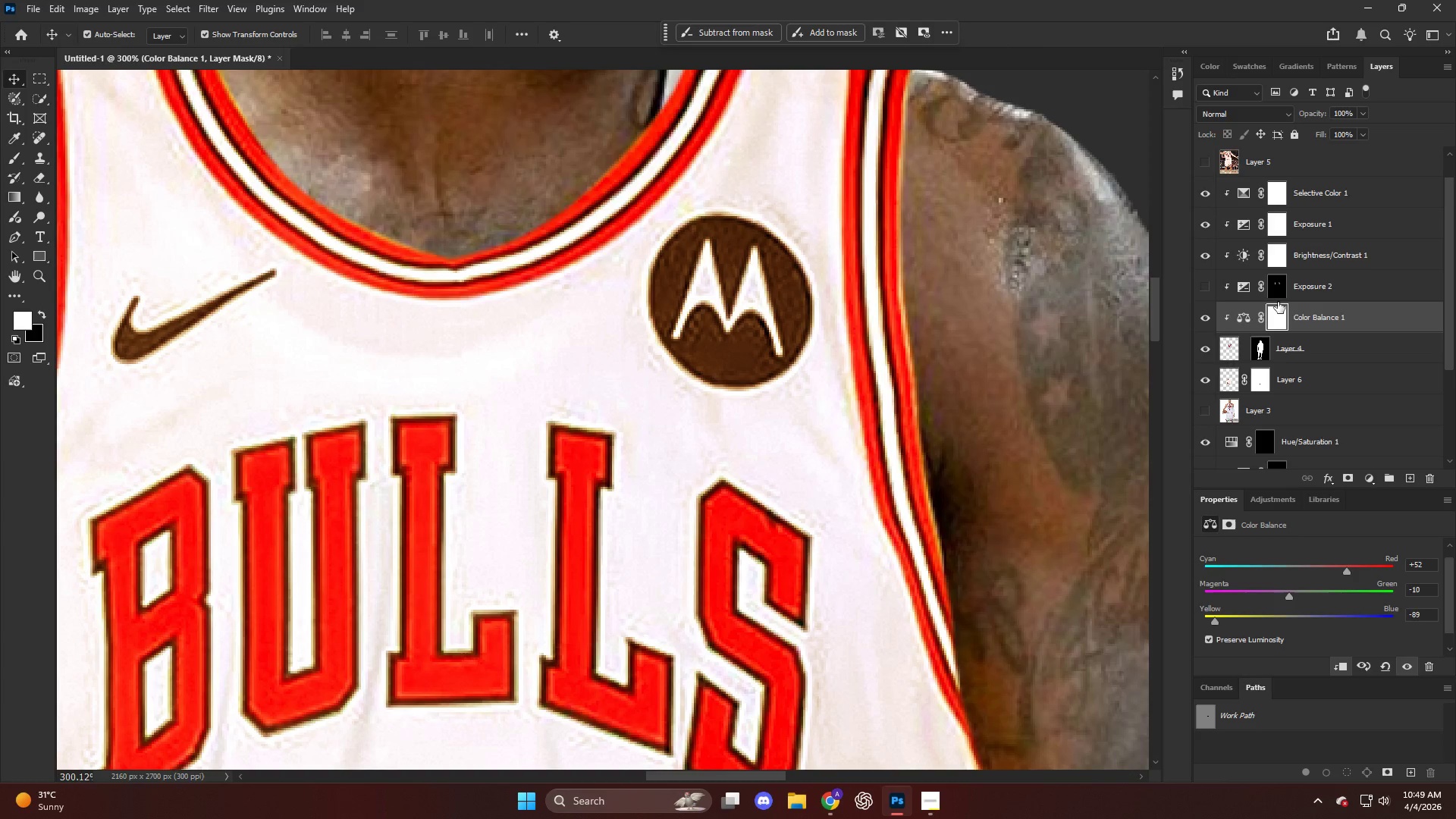 
left_click([1282, 317])
 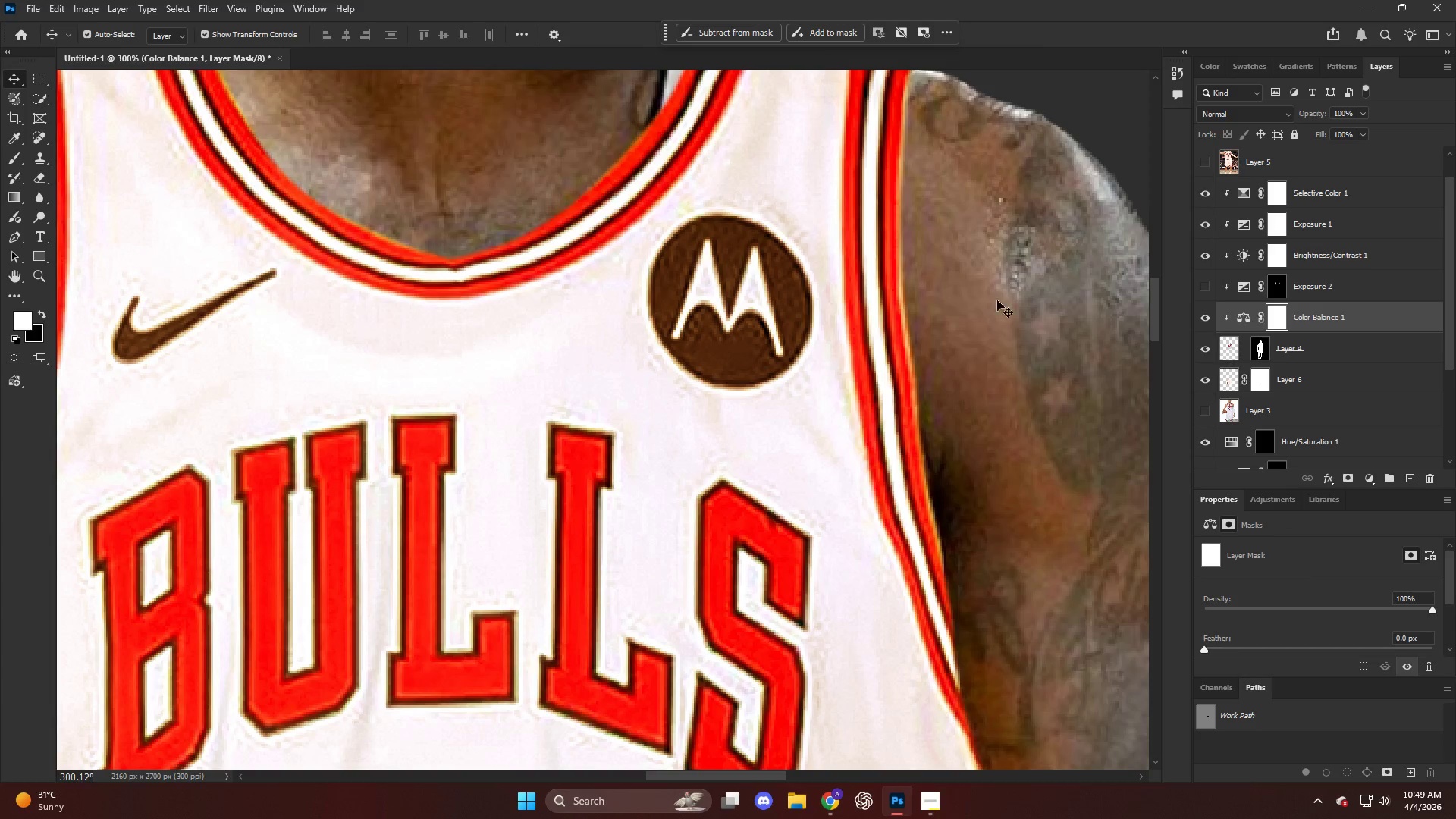 
key(E)
 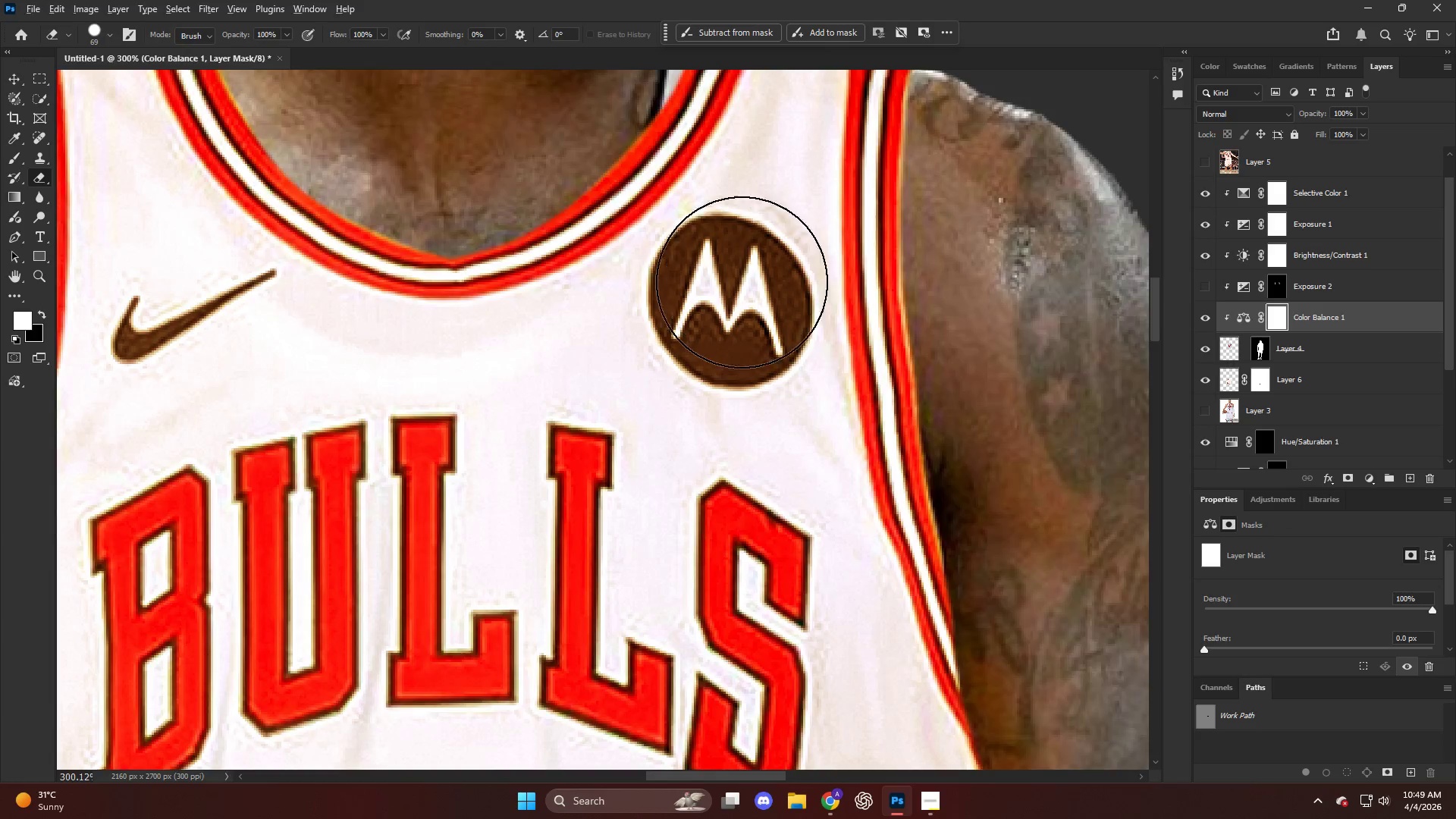 
hold_key(key=AltLeft, duration=0.86)
scroll: coordinate [736, 311], scroll_direction: up, amount: 10.0
 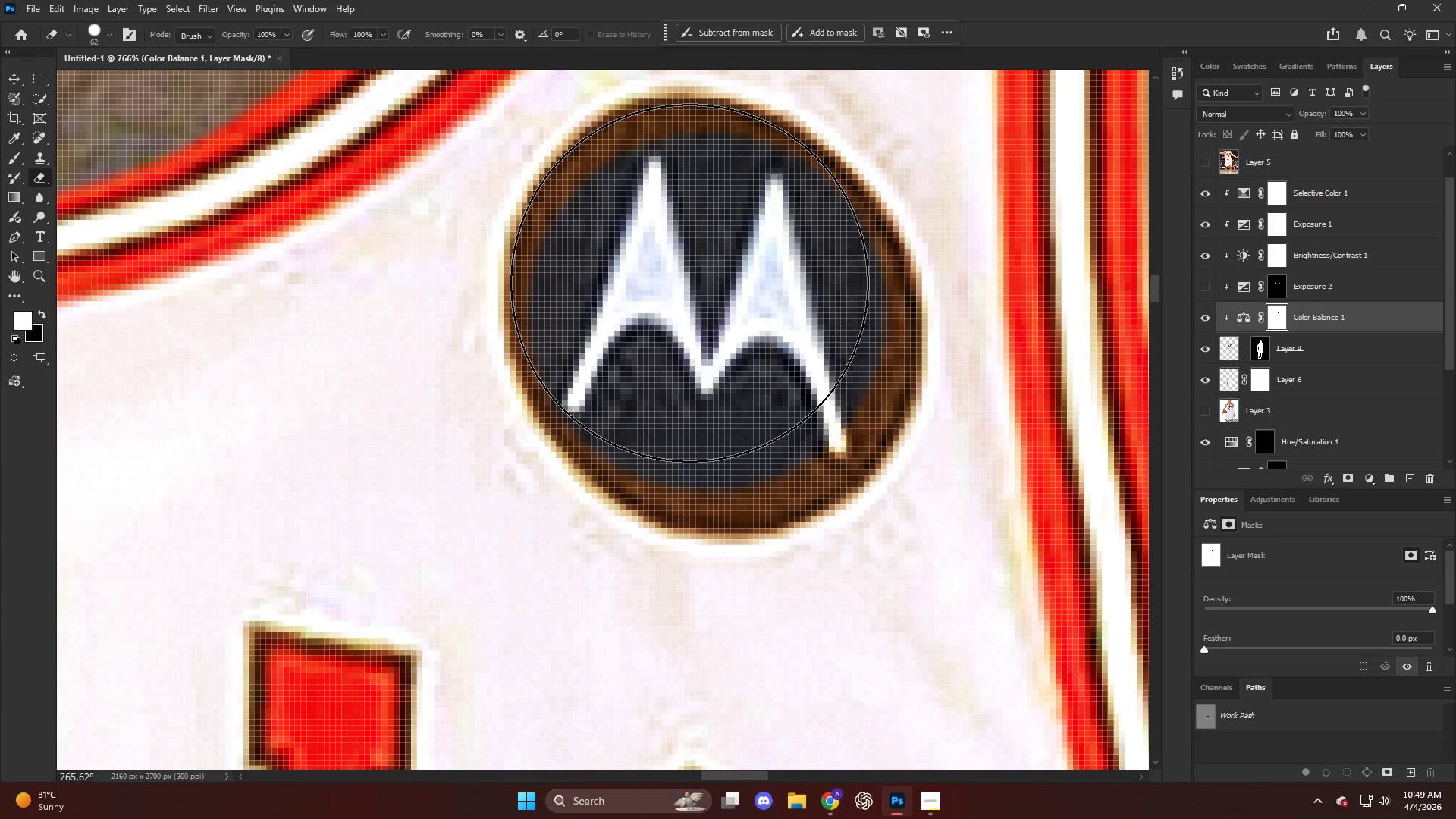 
key(Control+ControlLeft)
 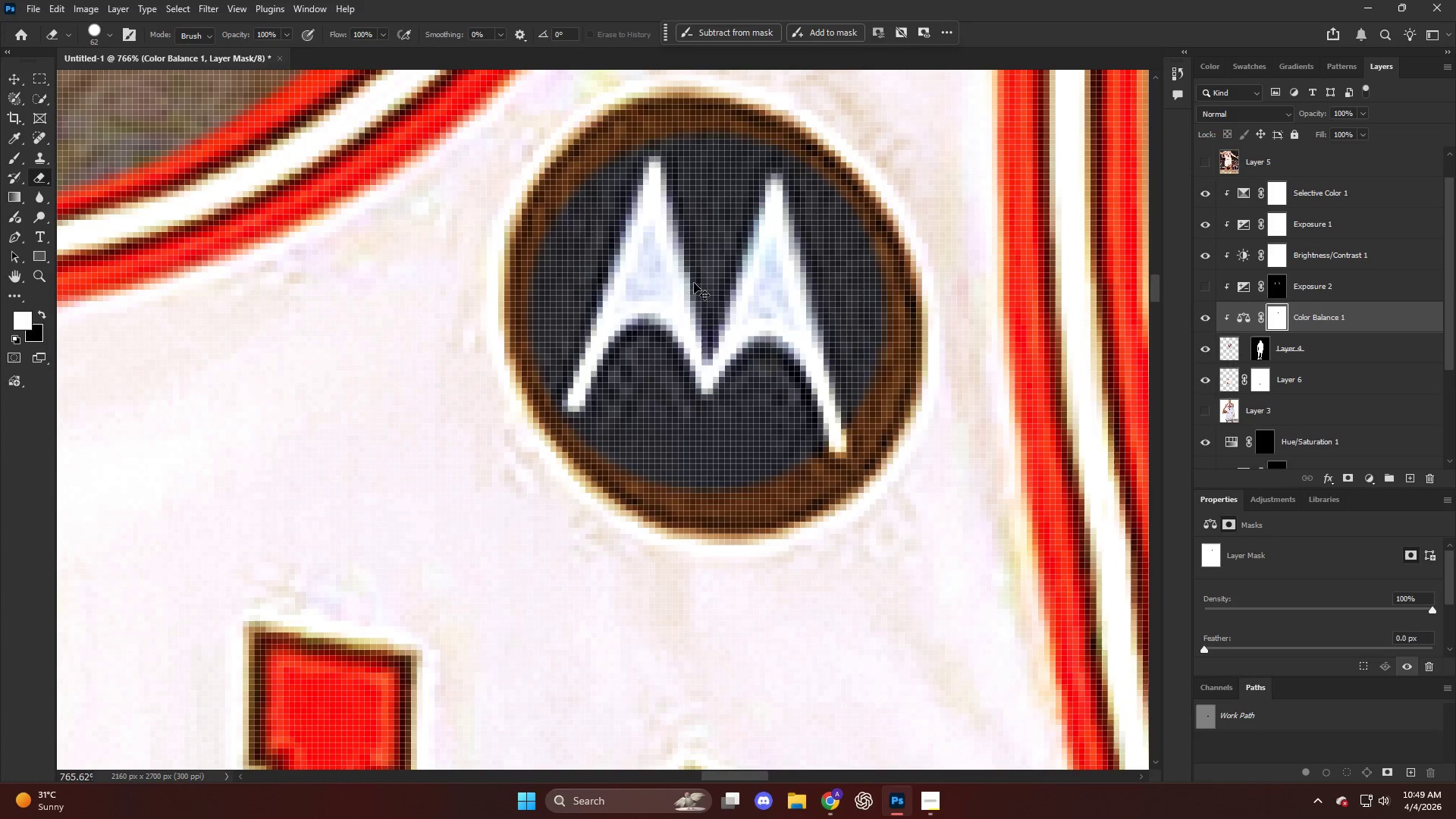 
key(Control+Z)
 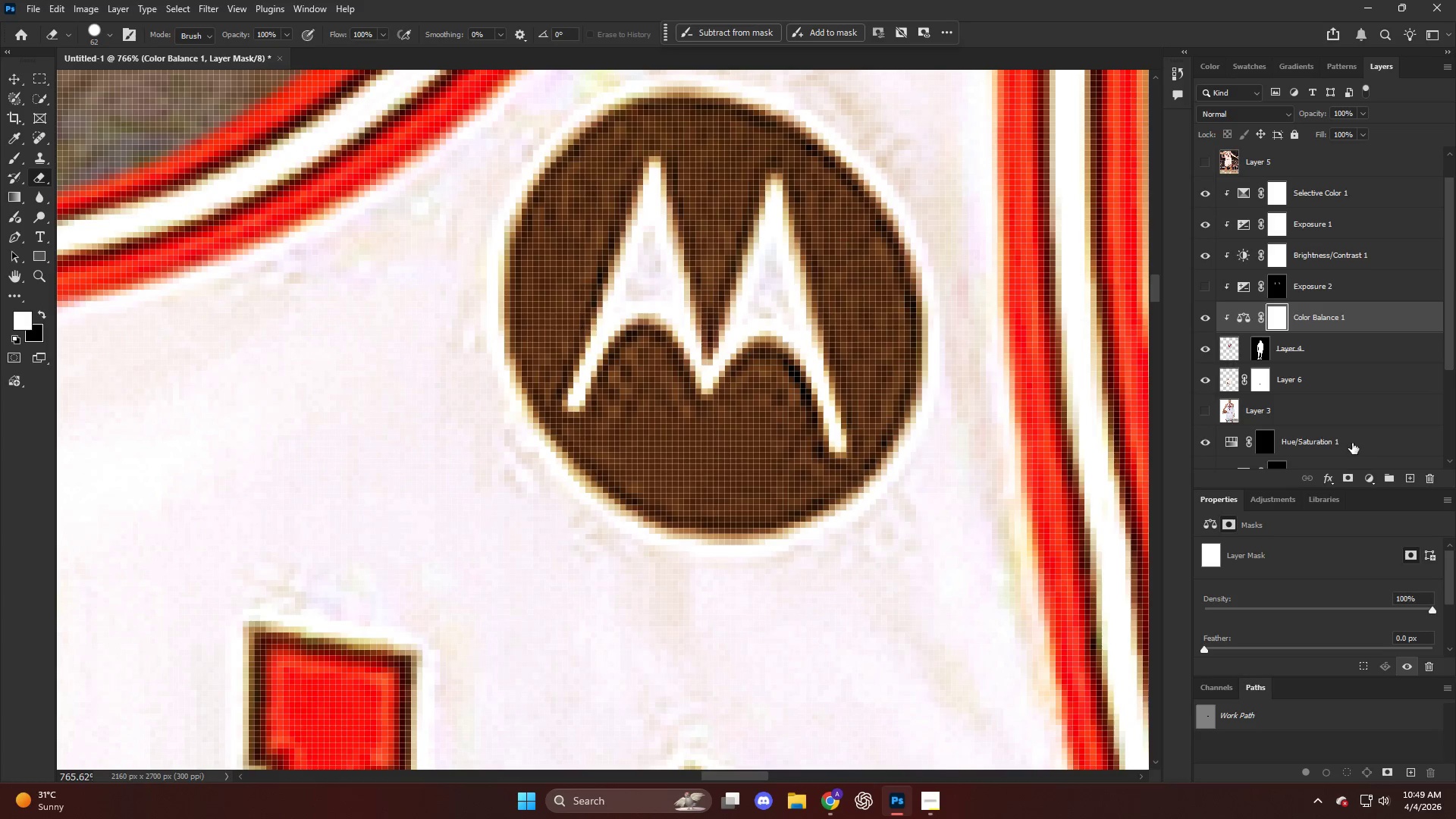 
wait(5.3)
 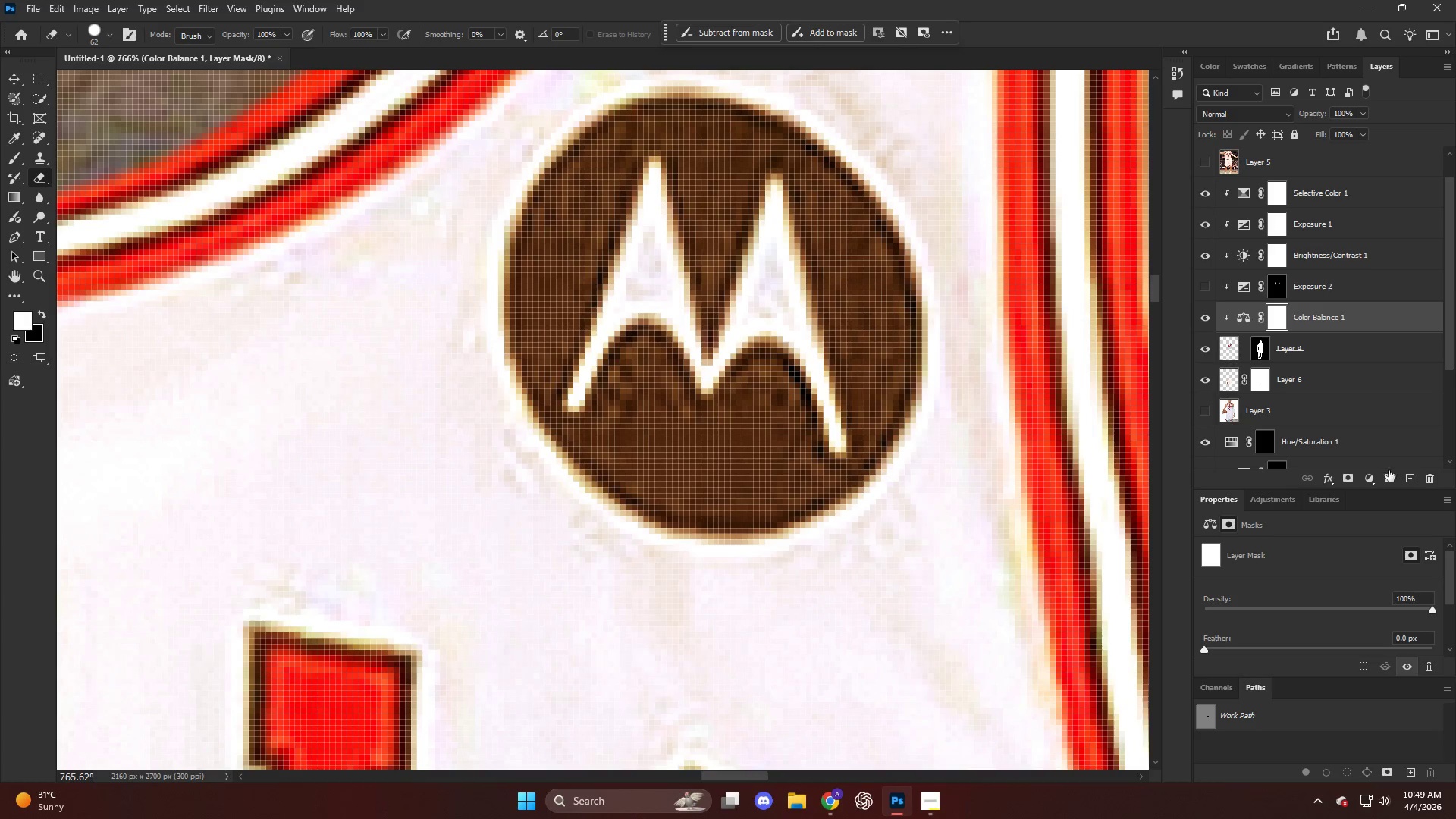 
left_click([1367, 480])
 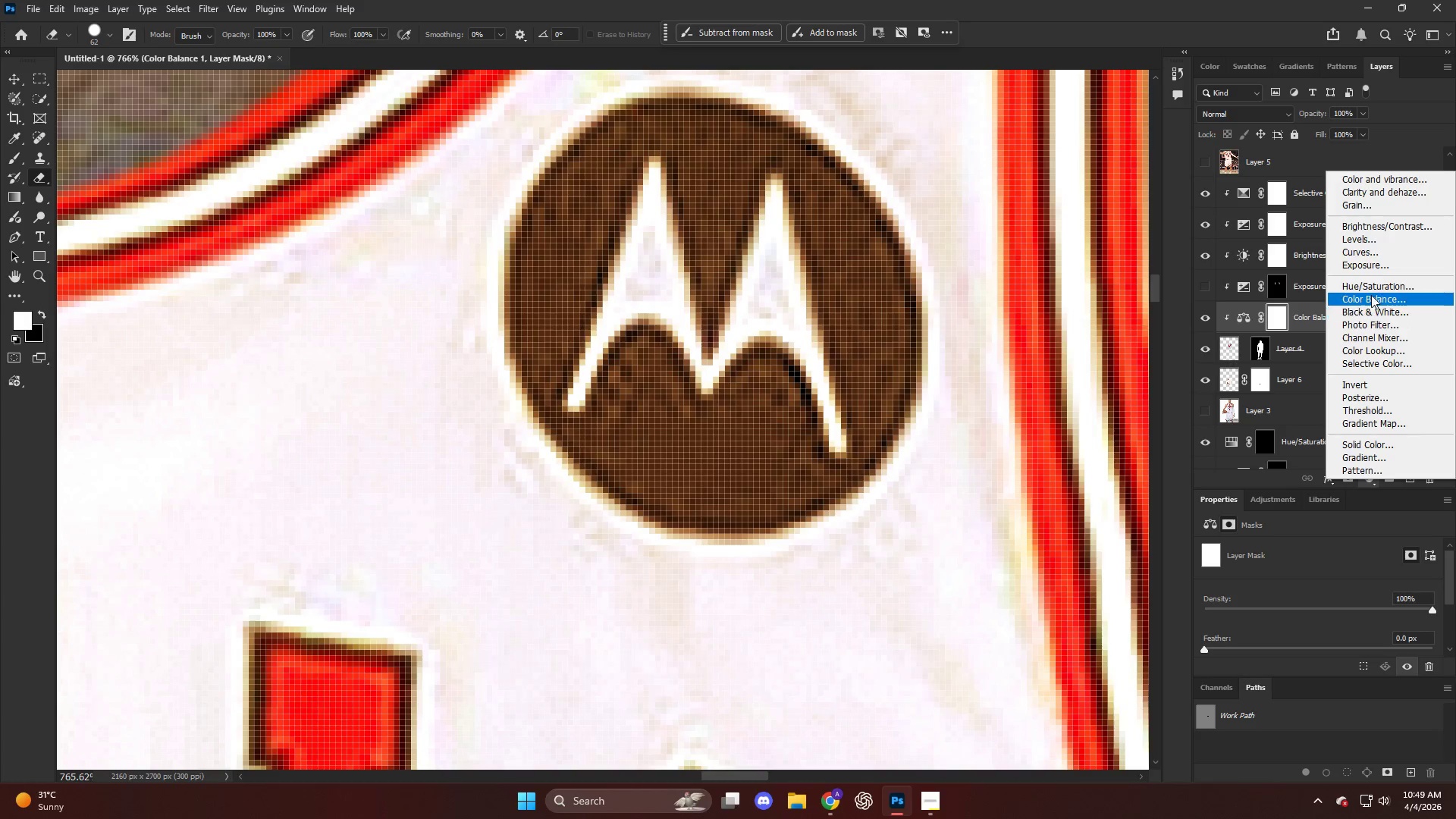 
left_click([1375, 281])
 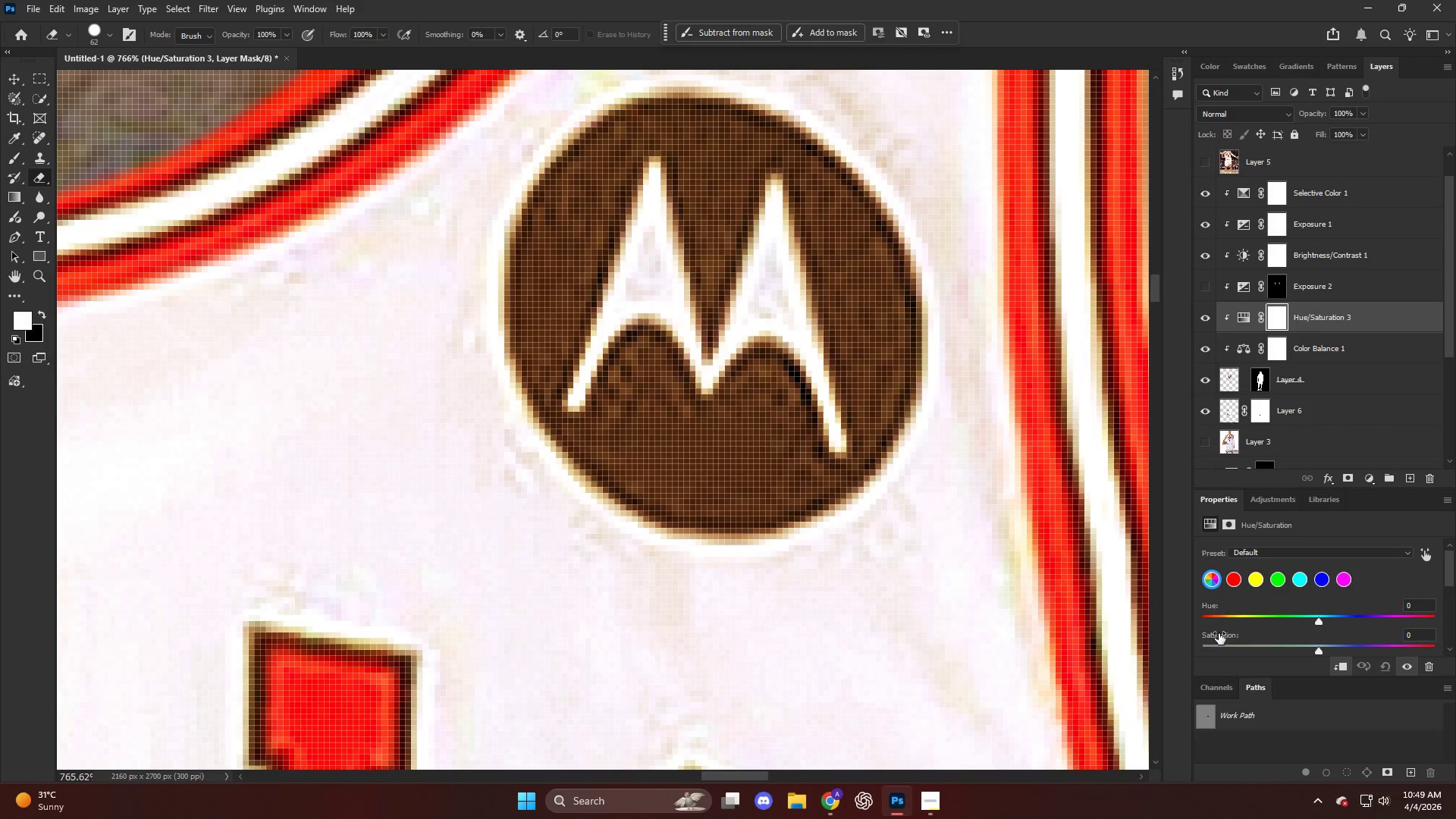 
left_click_drag(start_coordinate=[1217, 646], to_coordinate=[1164, 642])
 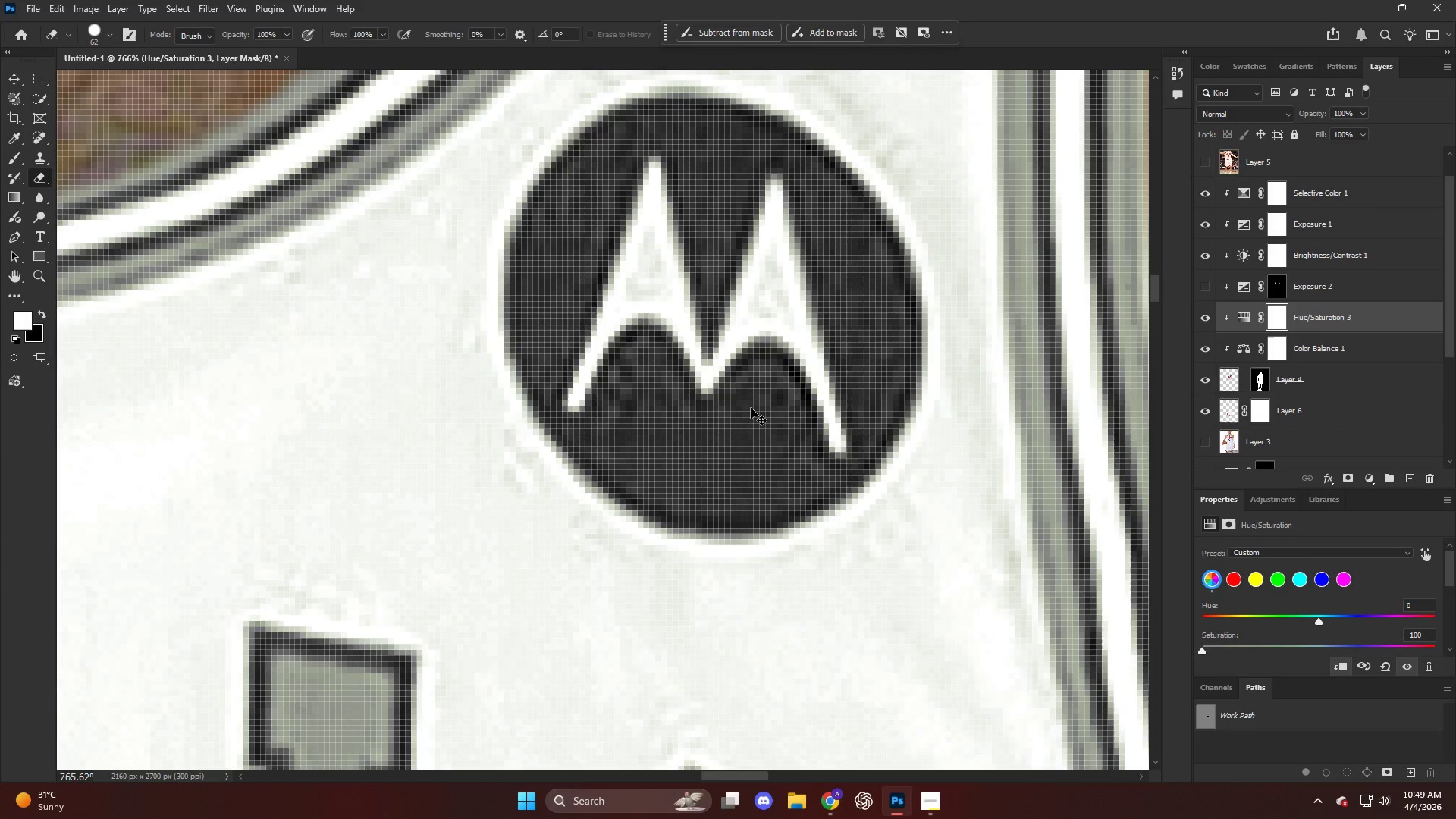 
key(Control+I)
 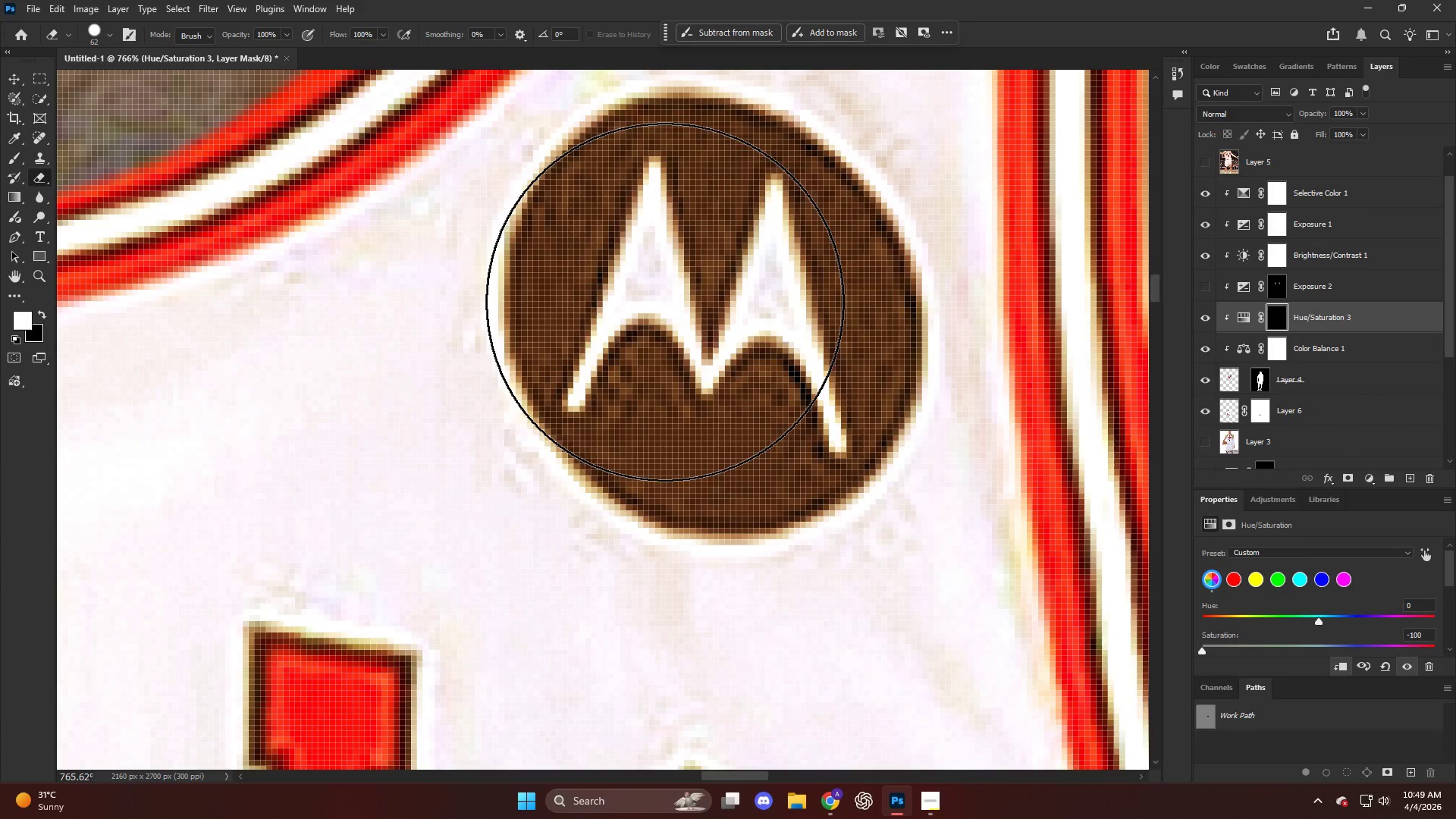 
key(X)
 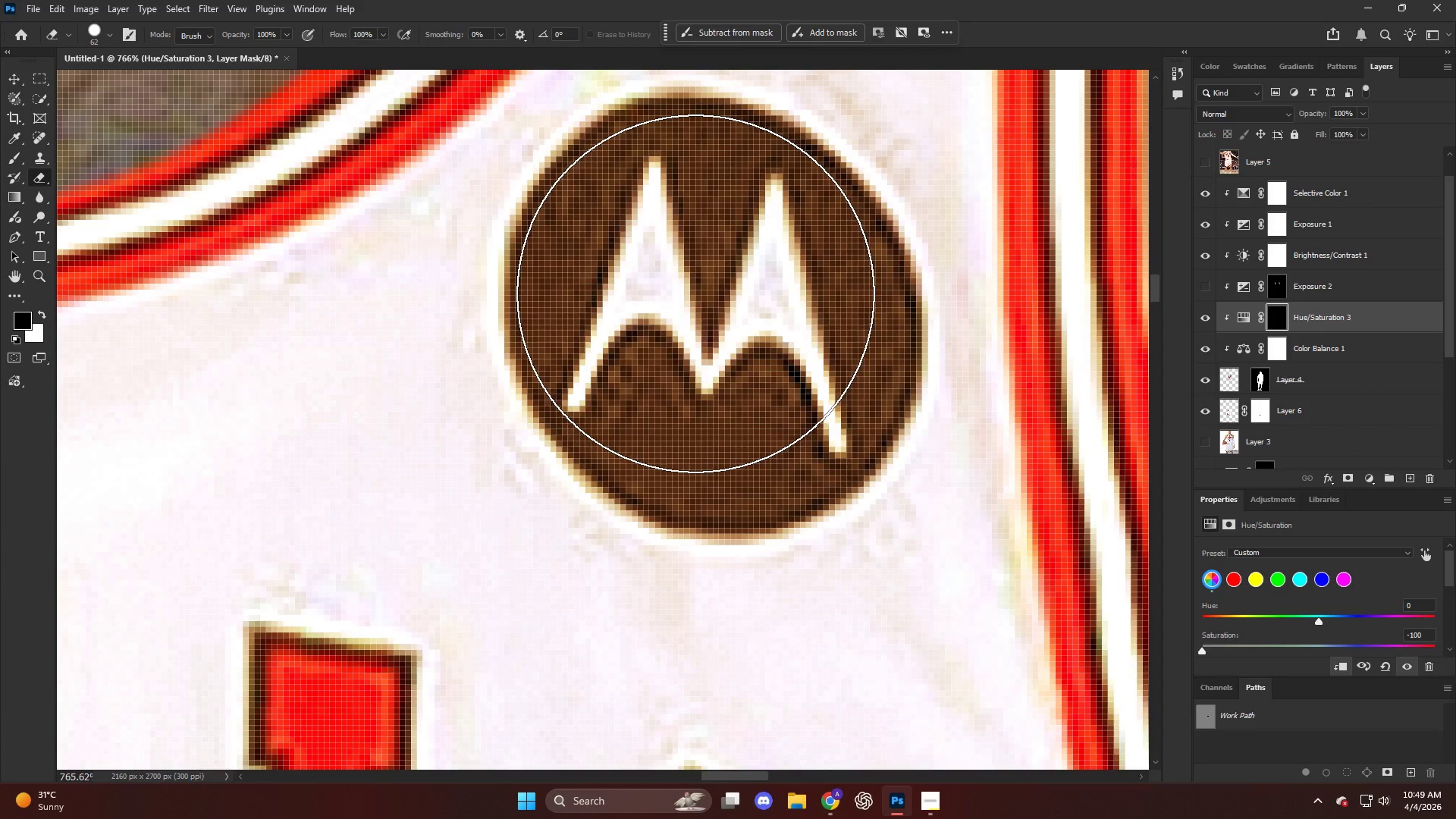 
left_click_drag(start_coordinate=[695, 293], to_coordinate=[697, 304])
 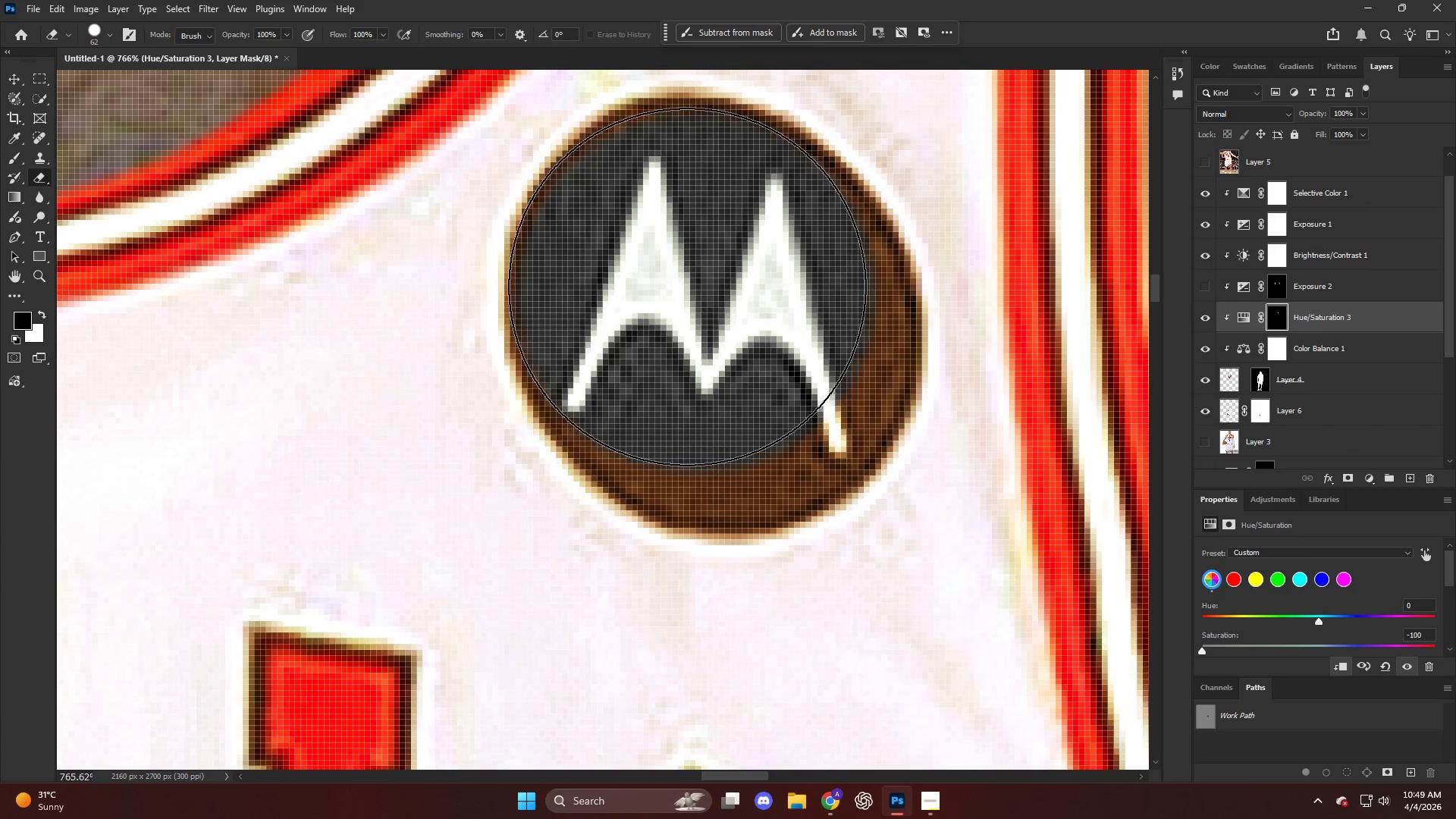 
left_click_drag(start_coordinate=[686, 287], to_coordinate=[717, 356])
 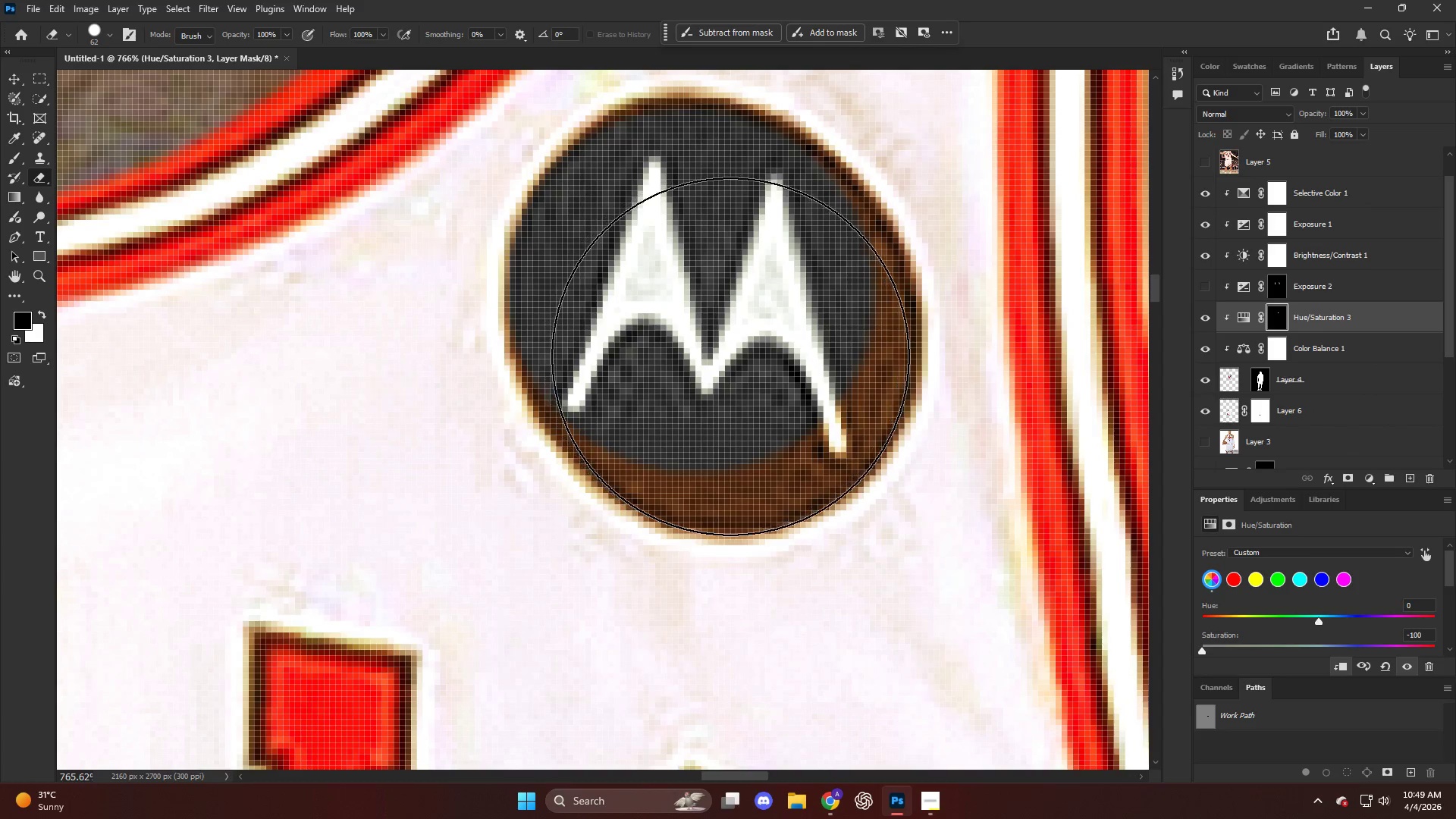 
left_click_drag(start_coordinate=[730, 356], to_coordinate=[730, 350])
 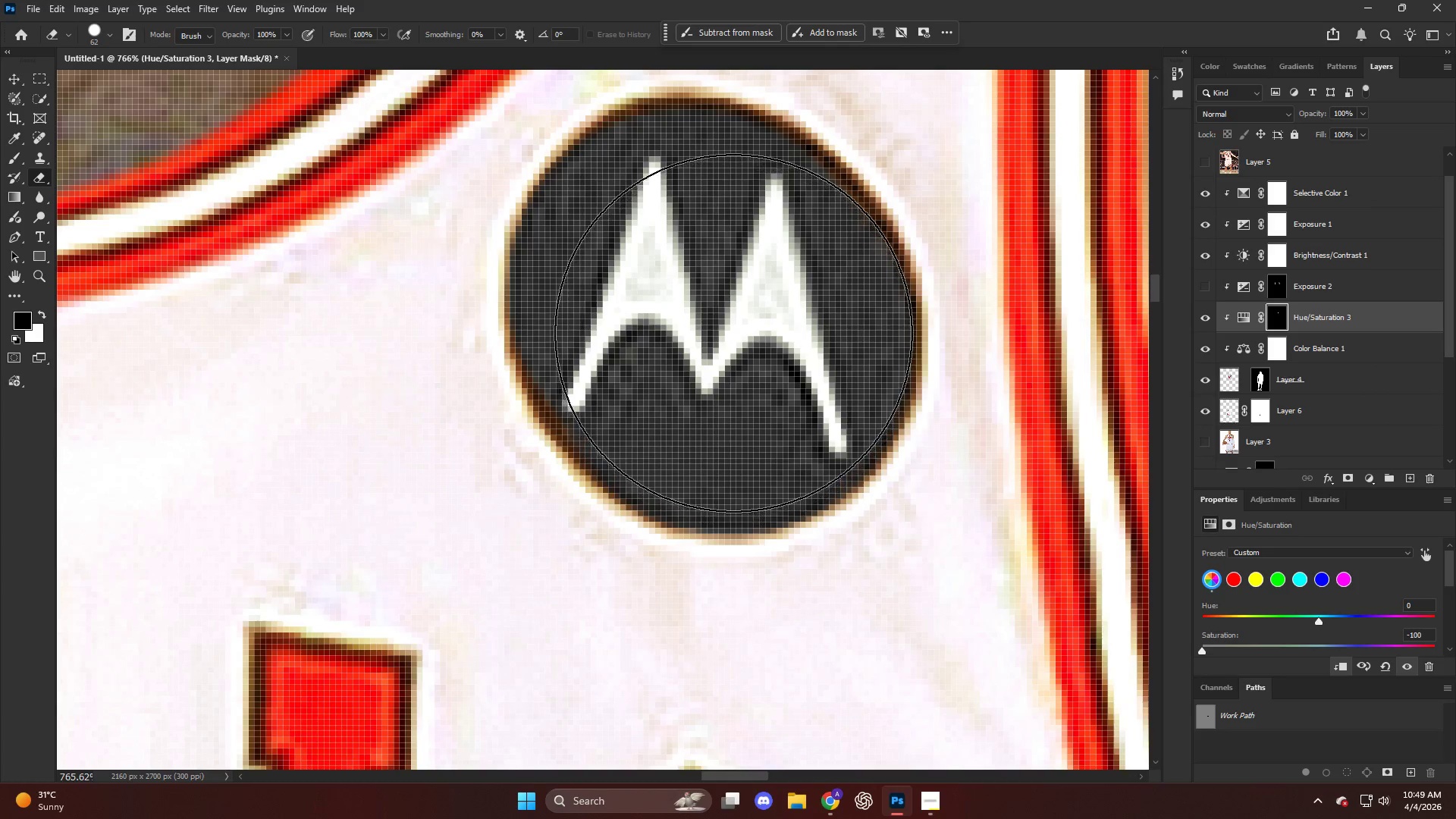 
left_click_drag(start_coordinate=[733, 329], to_coordinate=[733, 323])
 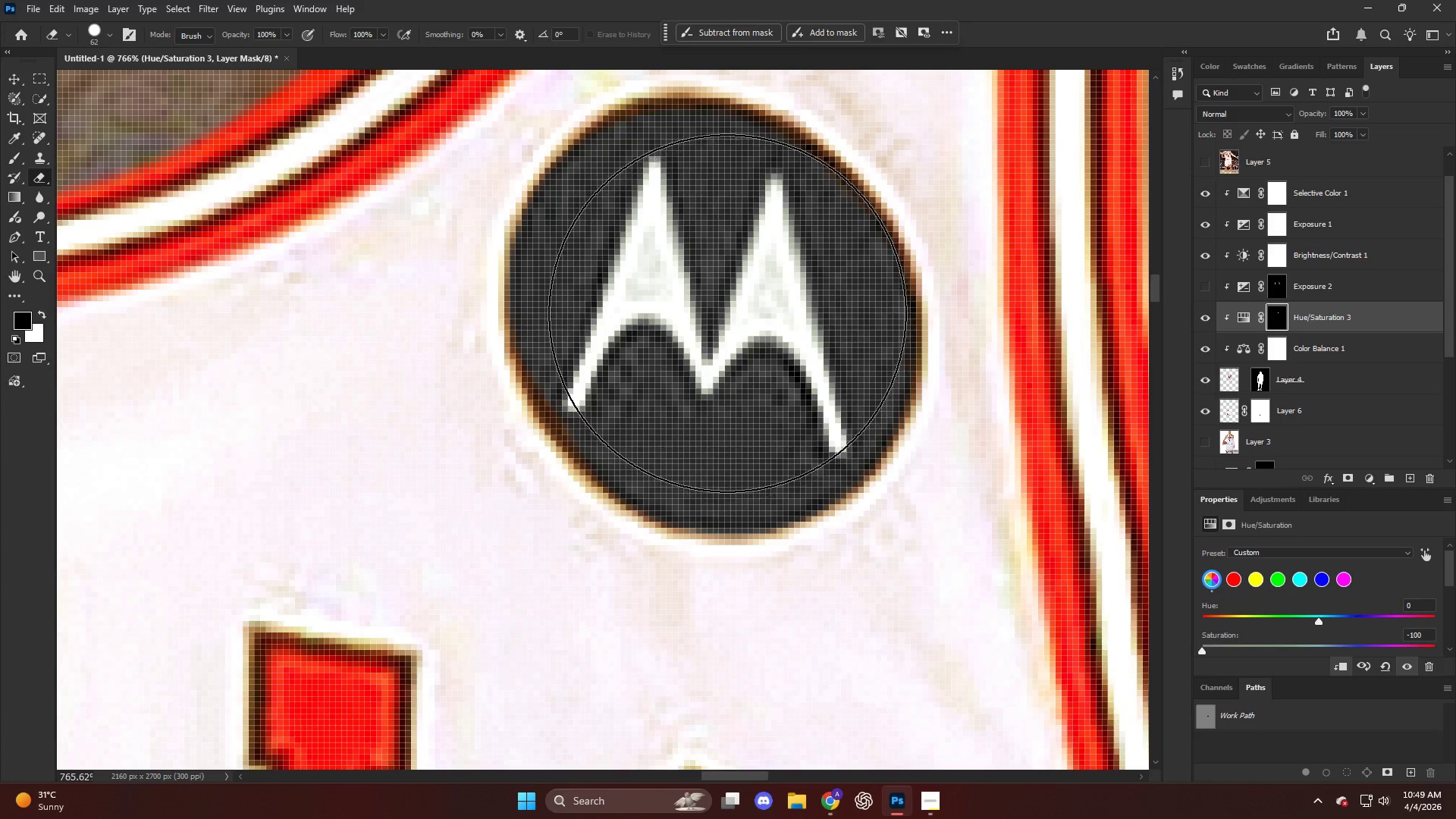 
left_click_drag(start_coordinate=[727, 314], to_coordinate=[726, 309])
 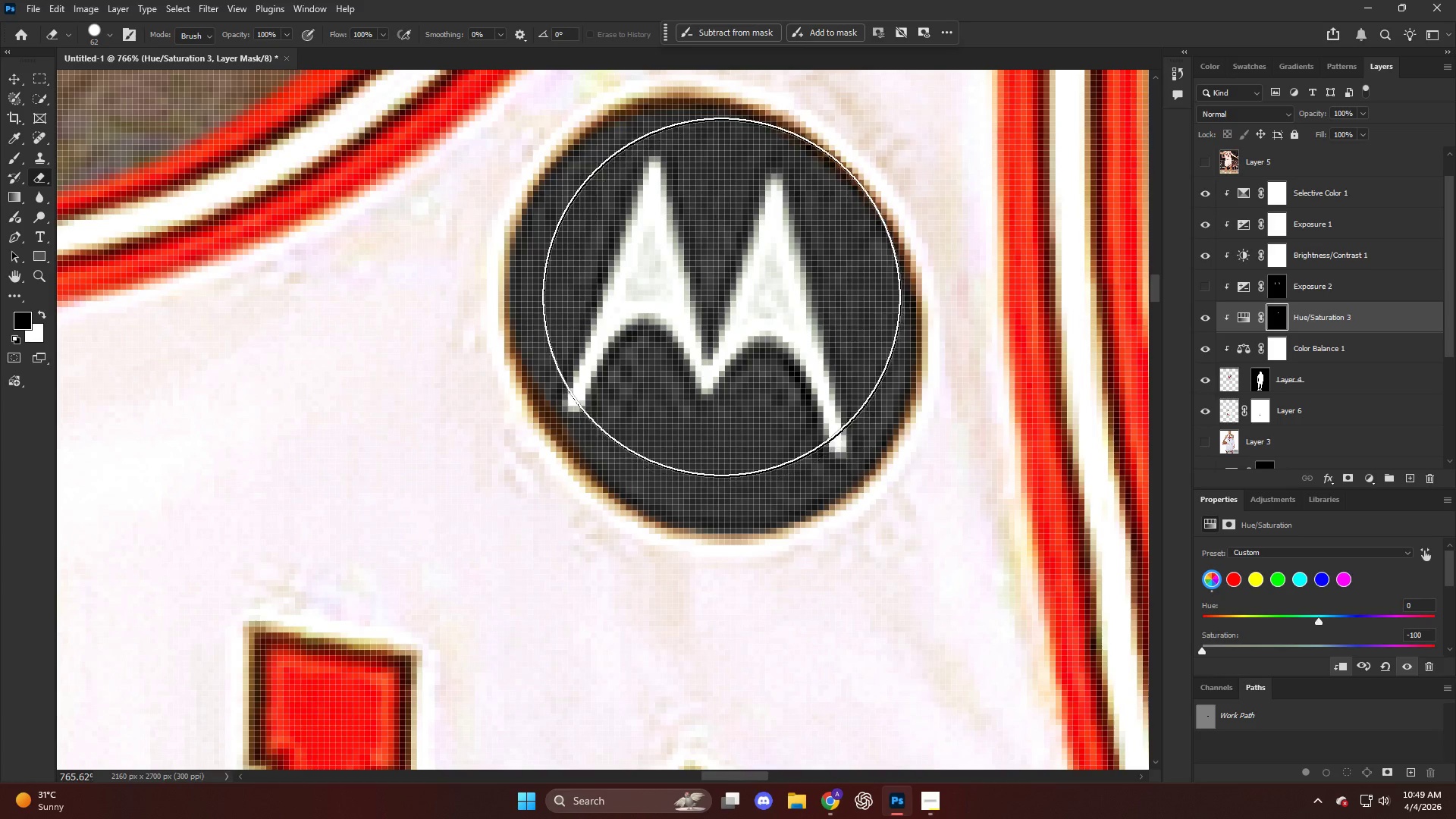 
left_click_drag(start_coordinate=[720, 293], to_coordinate=[714, 282])
 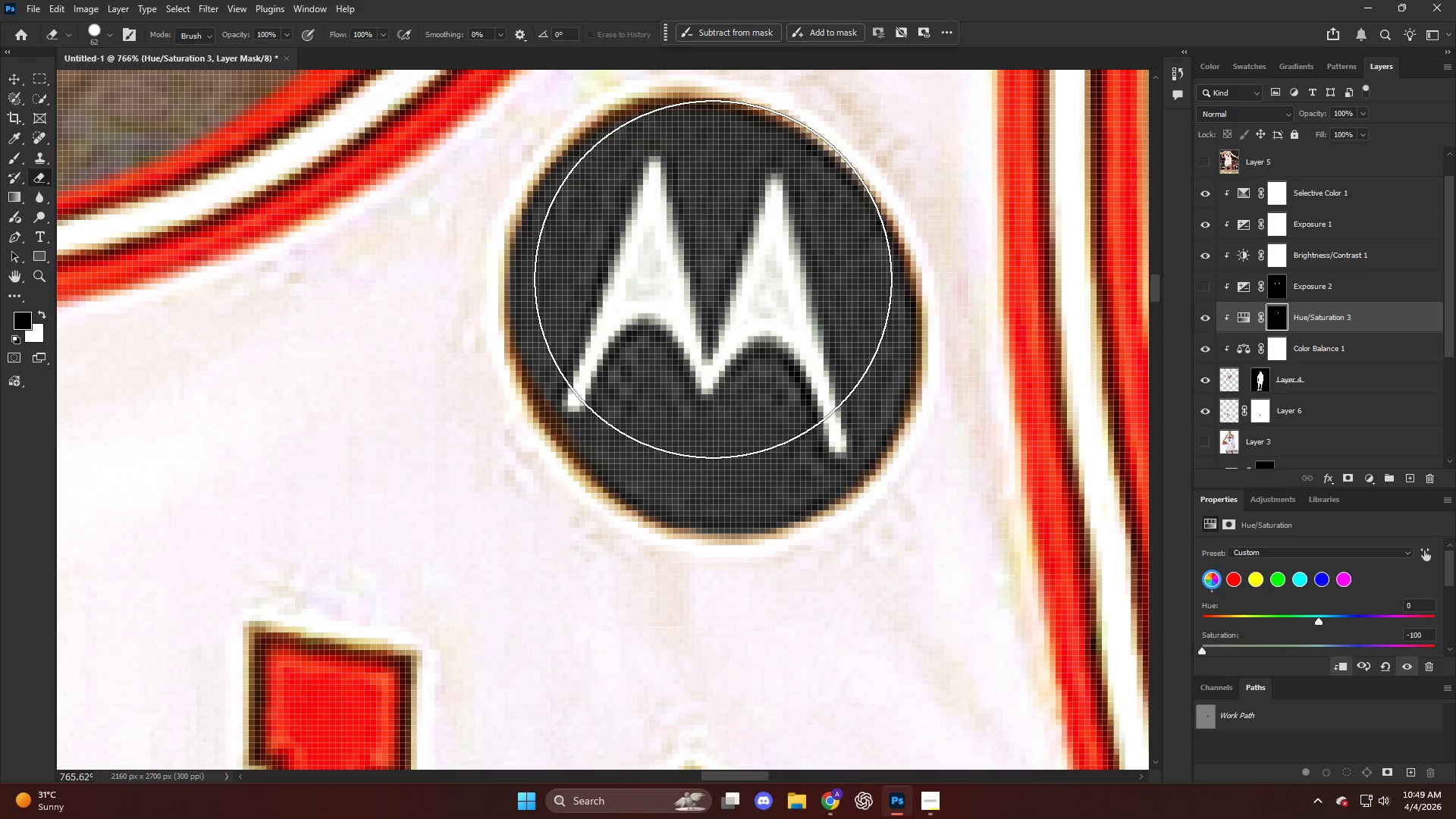 
triple_click([713, 279])
 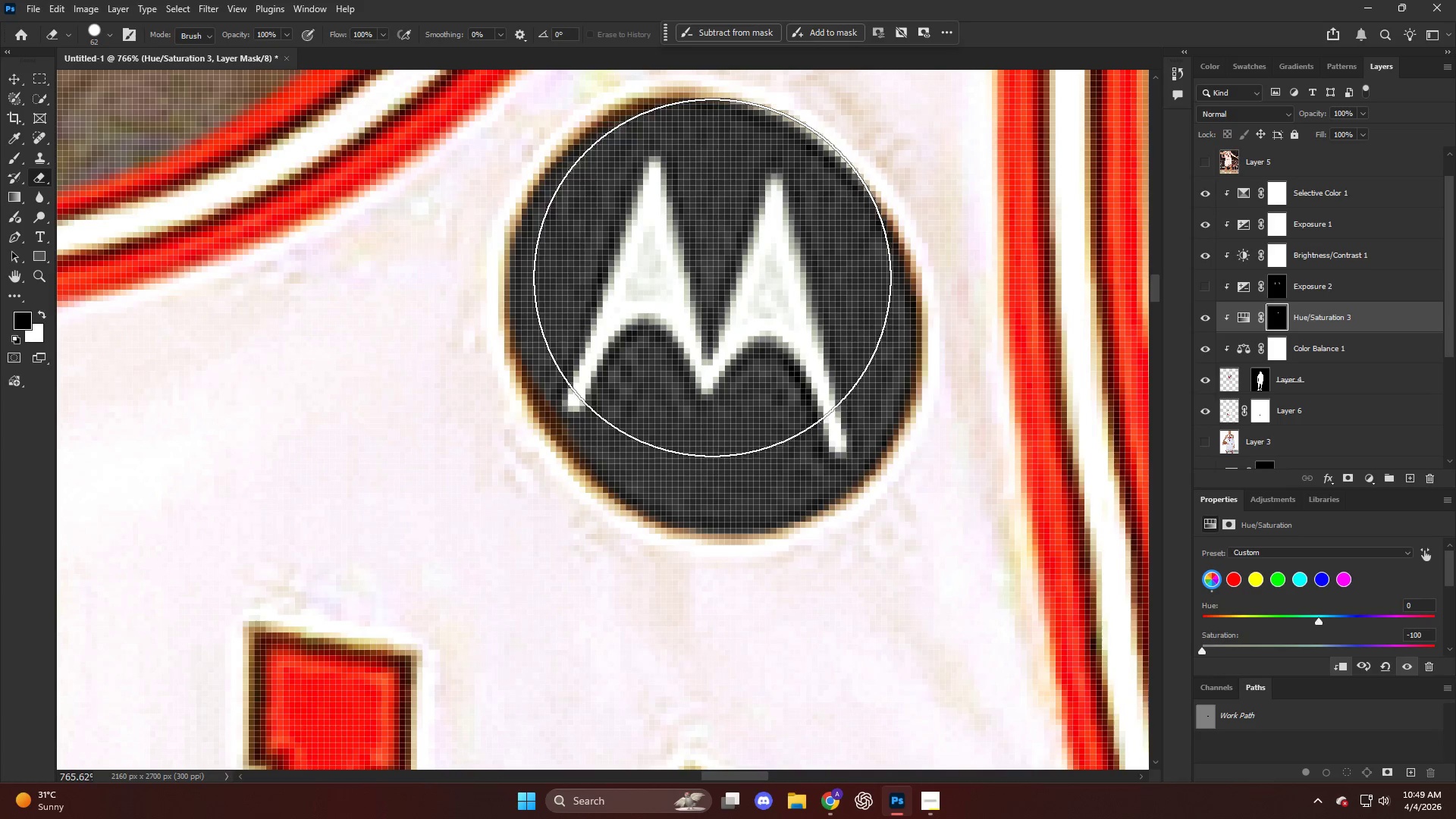 
left_click_drag(start_coordinate=[712, 278], to_coordinate=[708, 275])
 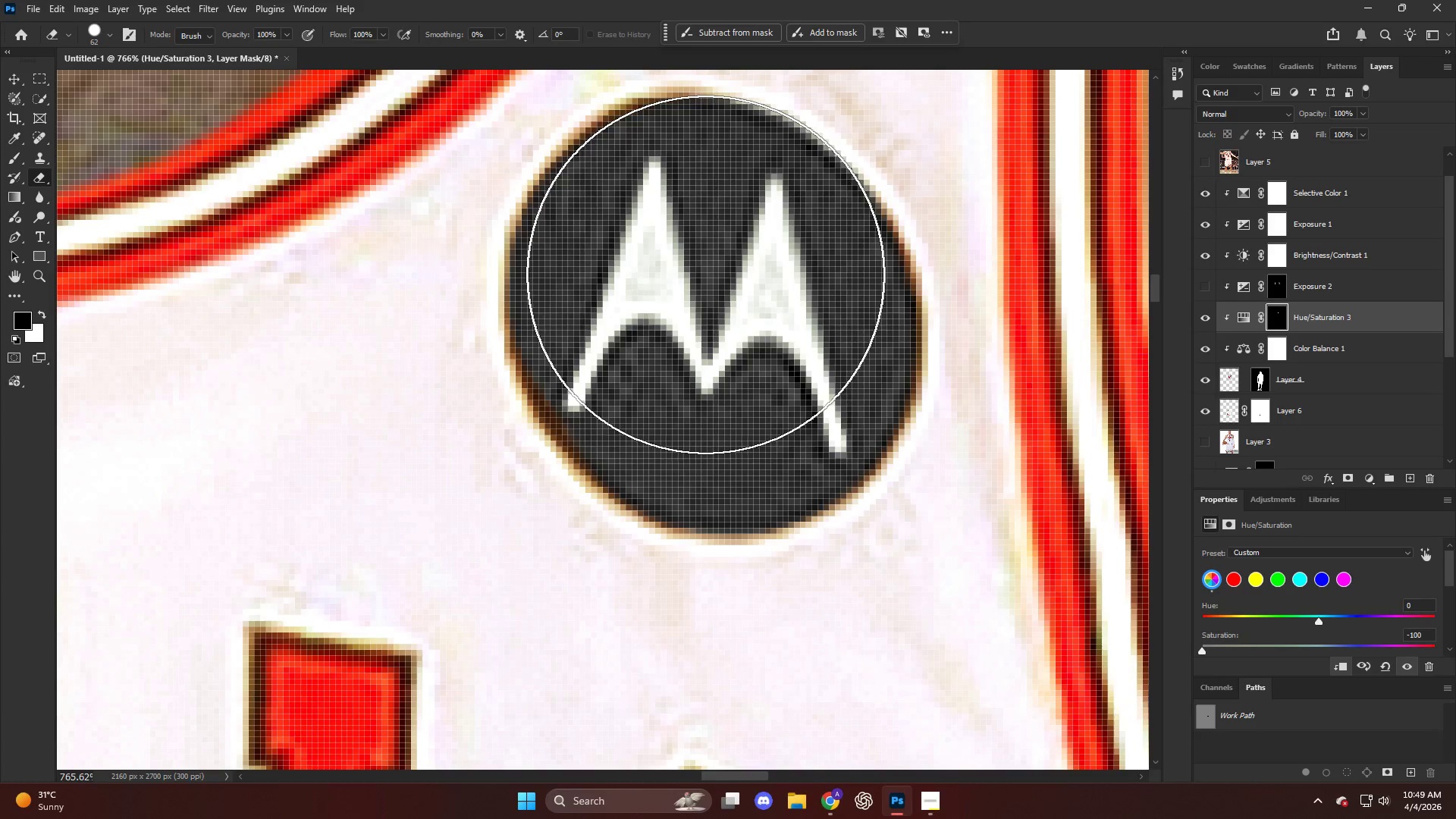 
triple_click([704, 275])
 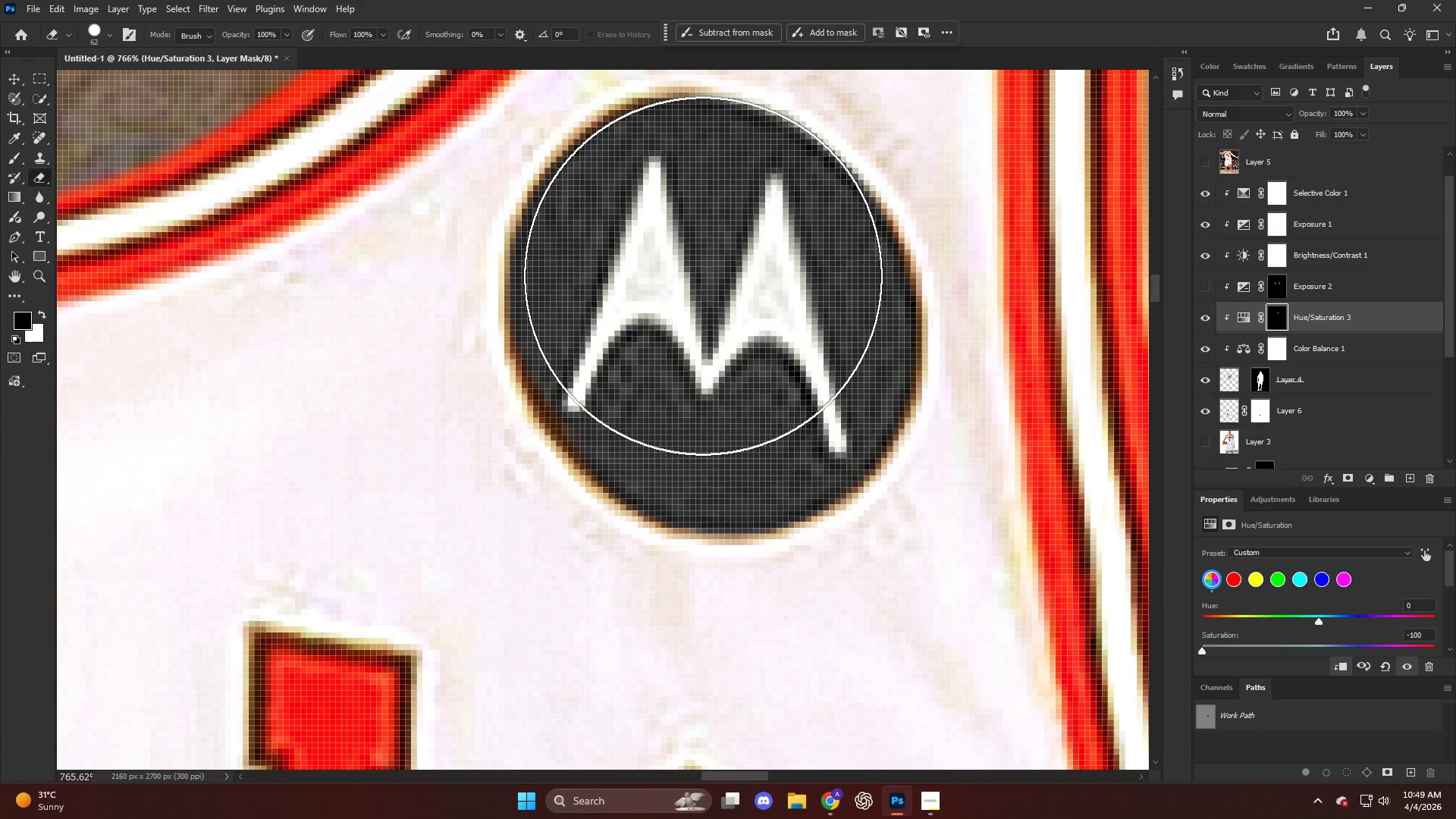 
hold_key(key=AltLeft, duration=1.0)
hold_key(key=AltLeft, duration=0.36)
hold_key(key=AltLeft, duration=1.08)
scroll: coordinate [817, 308], scroll_direction: down, amount: 4.0
 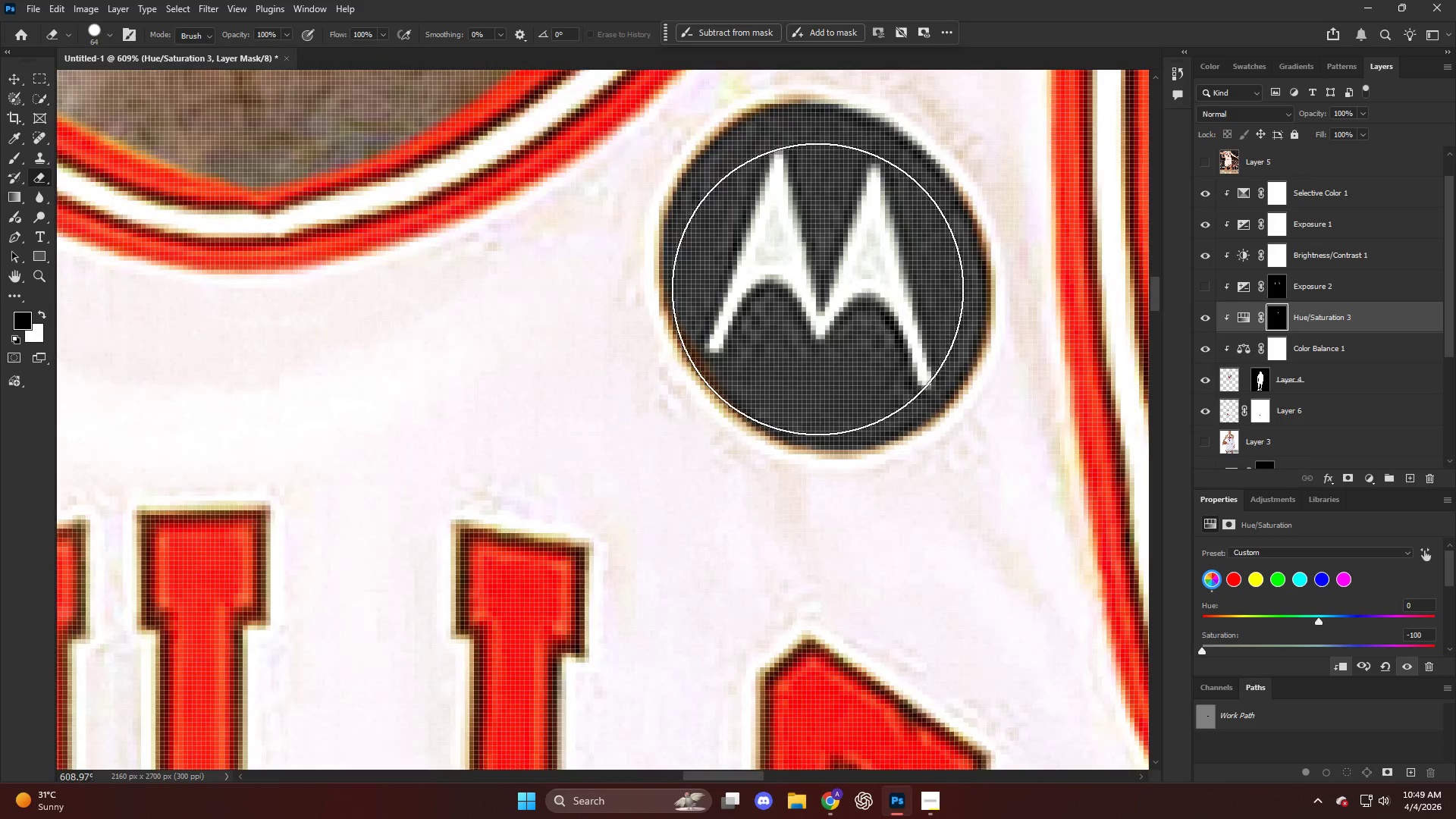 
left_click_drag(start_coordinate=[840, 306], to_coordinate=[841, 301])
 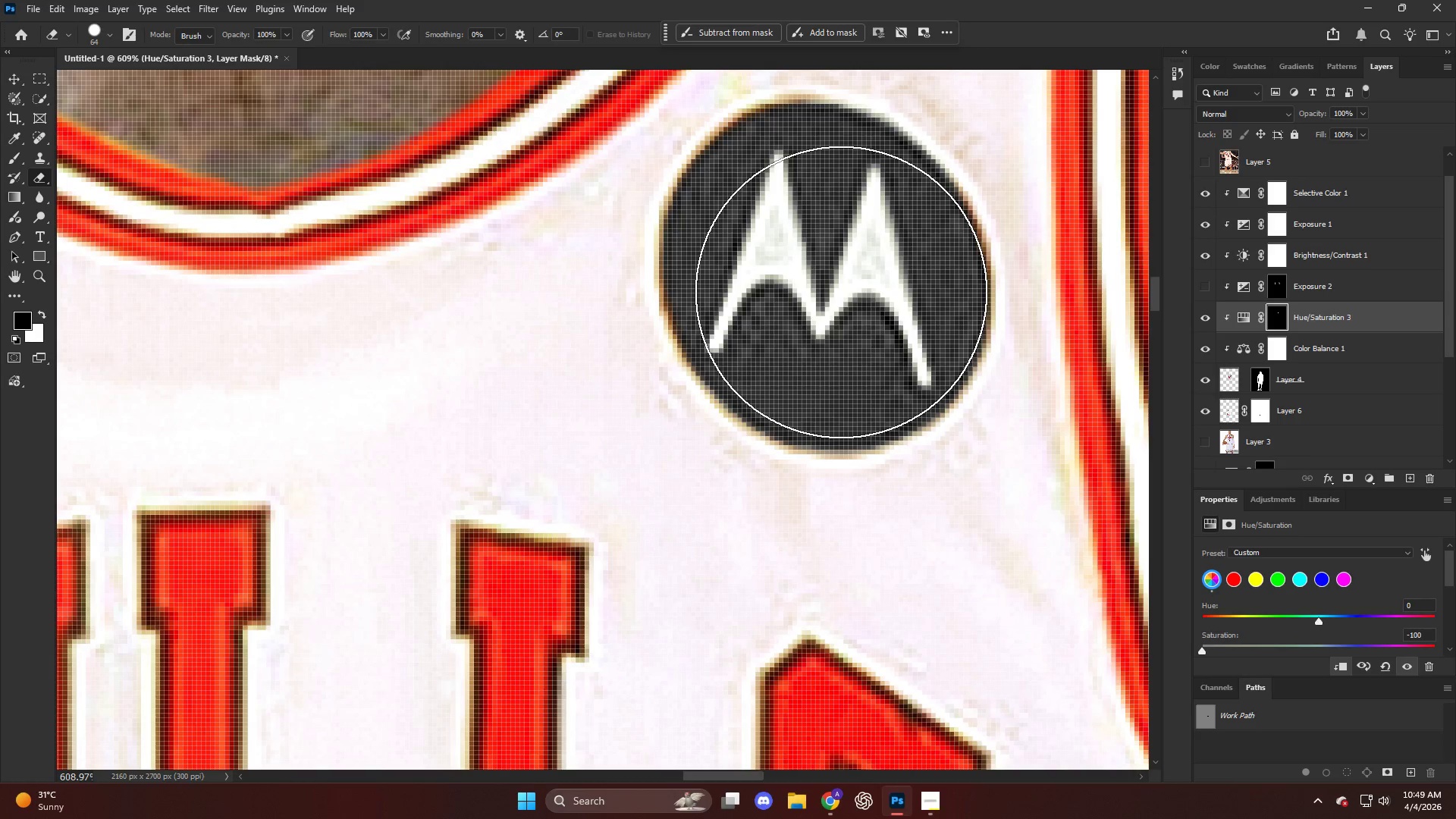 
left_click_drag(start_coordinate=[841, 292], to_coordinate=[841, 288])
 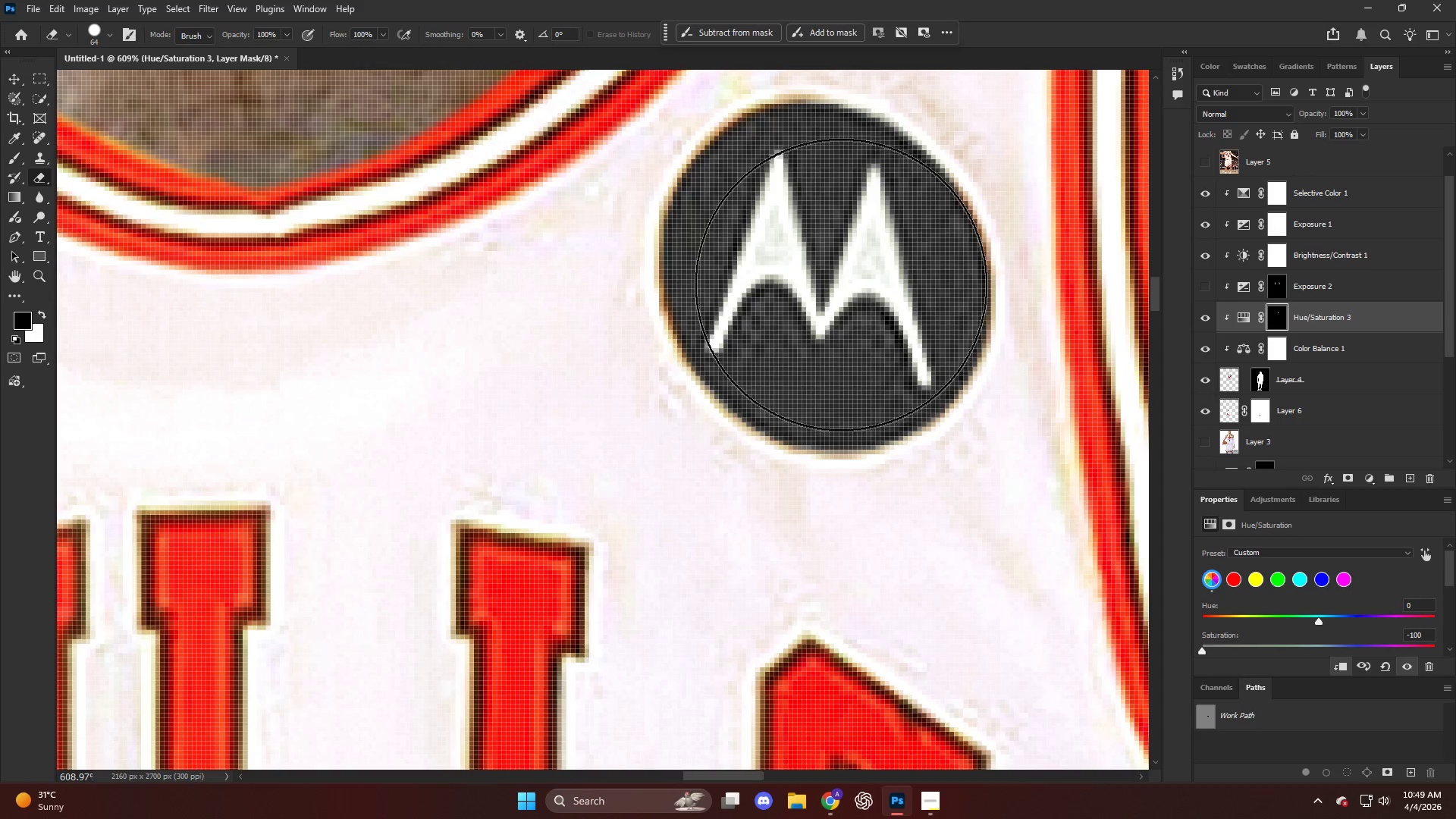 
left_click_drag(start_coordinate=[841, 285], to_coordinate=[838, 278])
 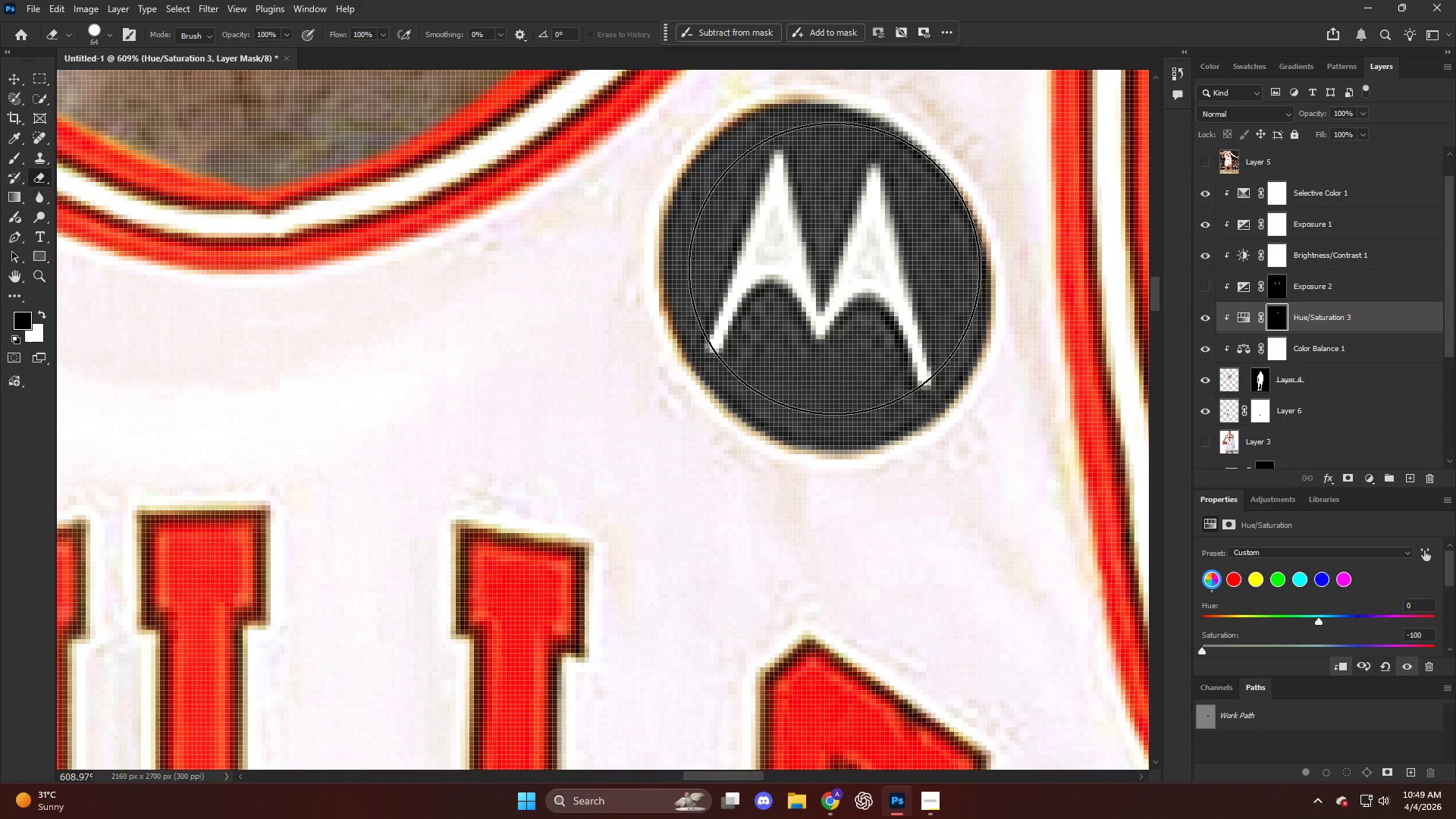 
left_click_drag(start_coordinate=[833, 267], to_coordinate=[828, 261])
 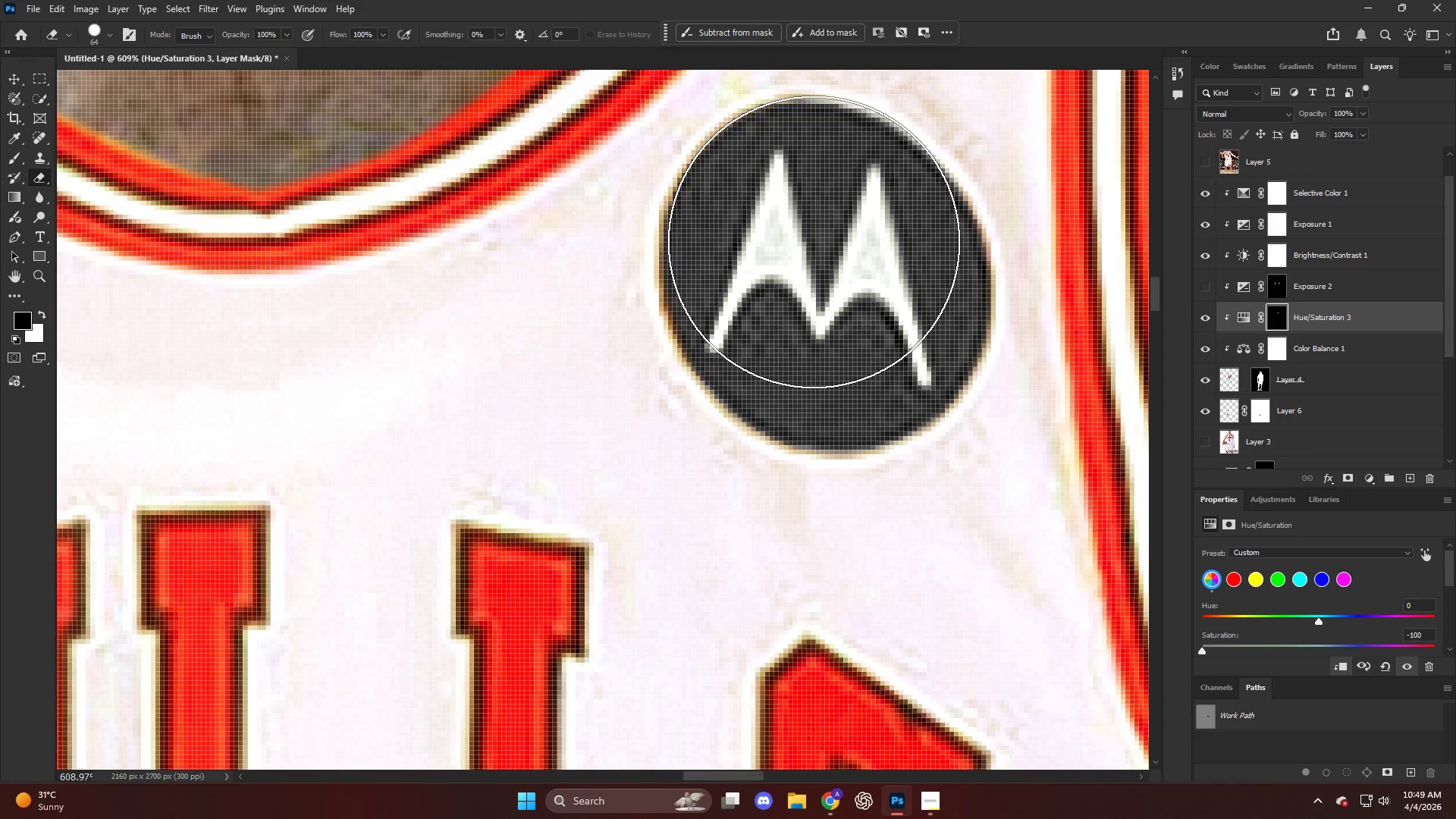 
triple_click([811, 240])
 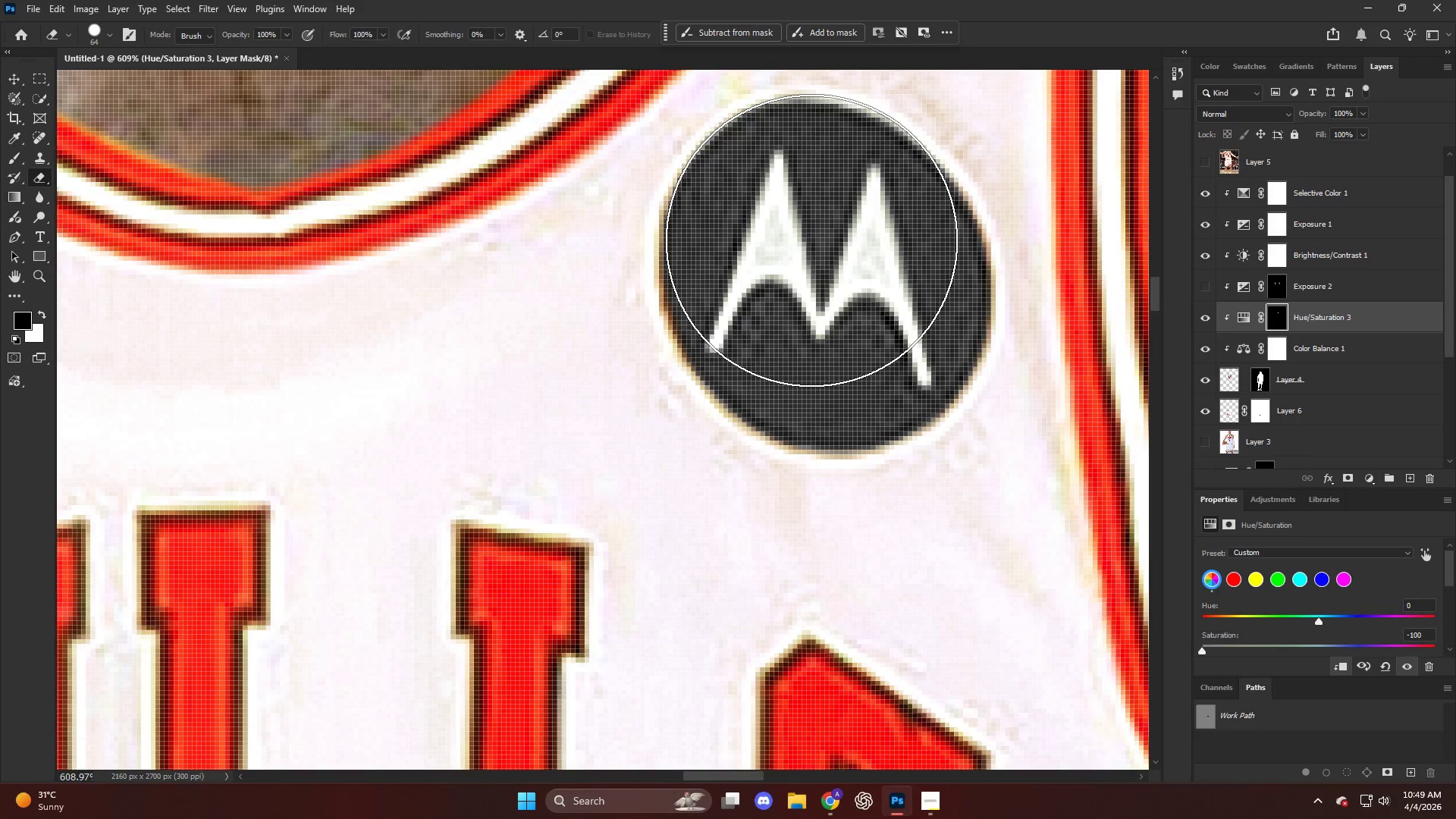 
triple_click([811, 240])
 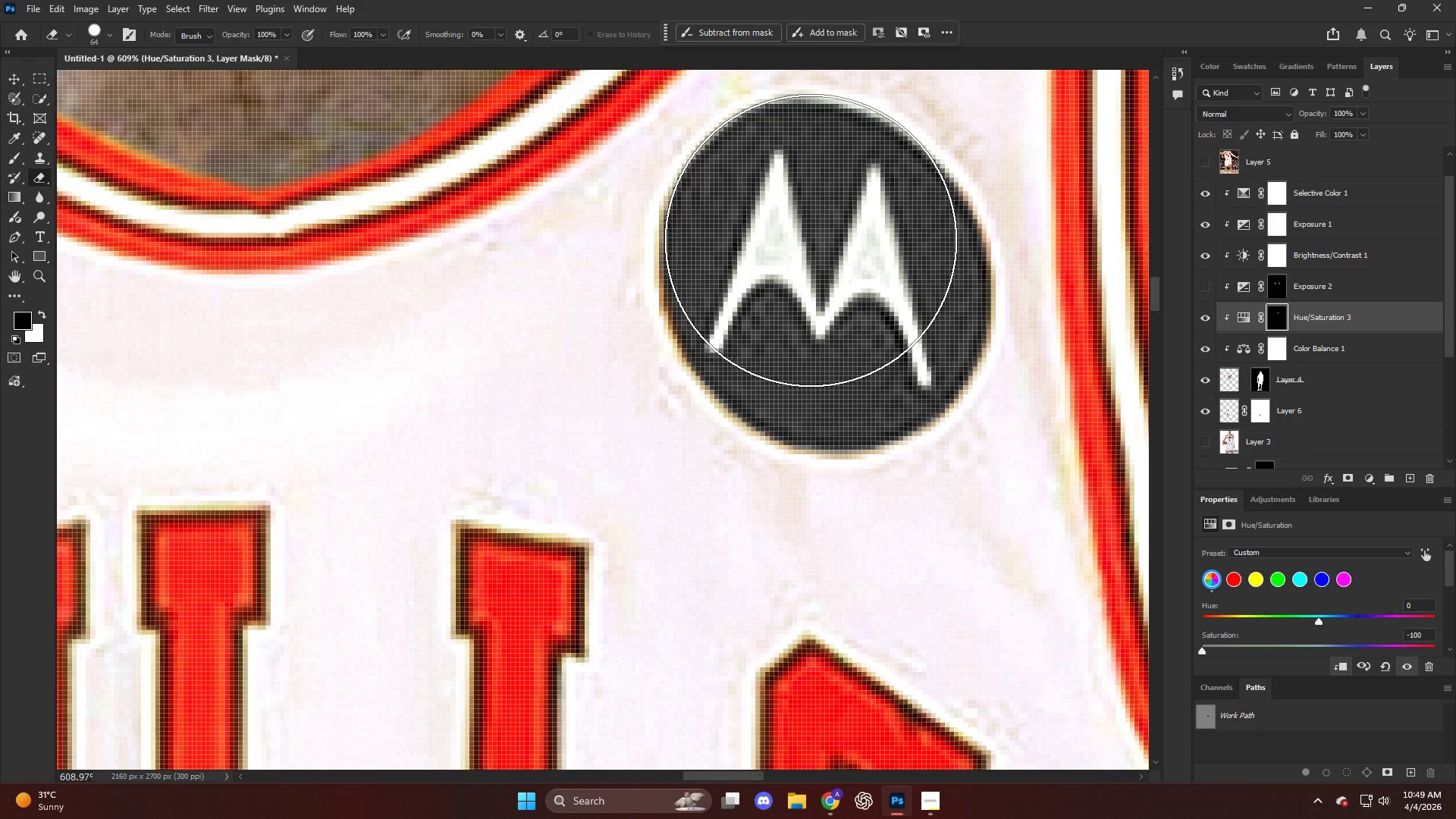 
hold_key(key=AltLeft, duration=0.42)
scroll: coordinate [792, 252], scroll_direction: down, amount: 8.0
 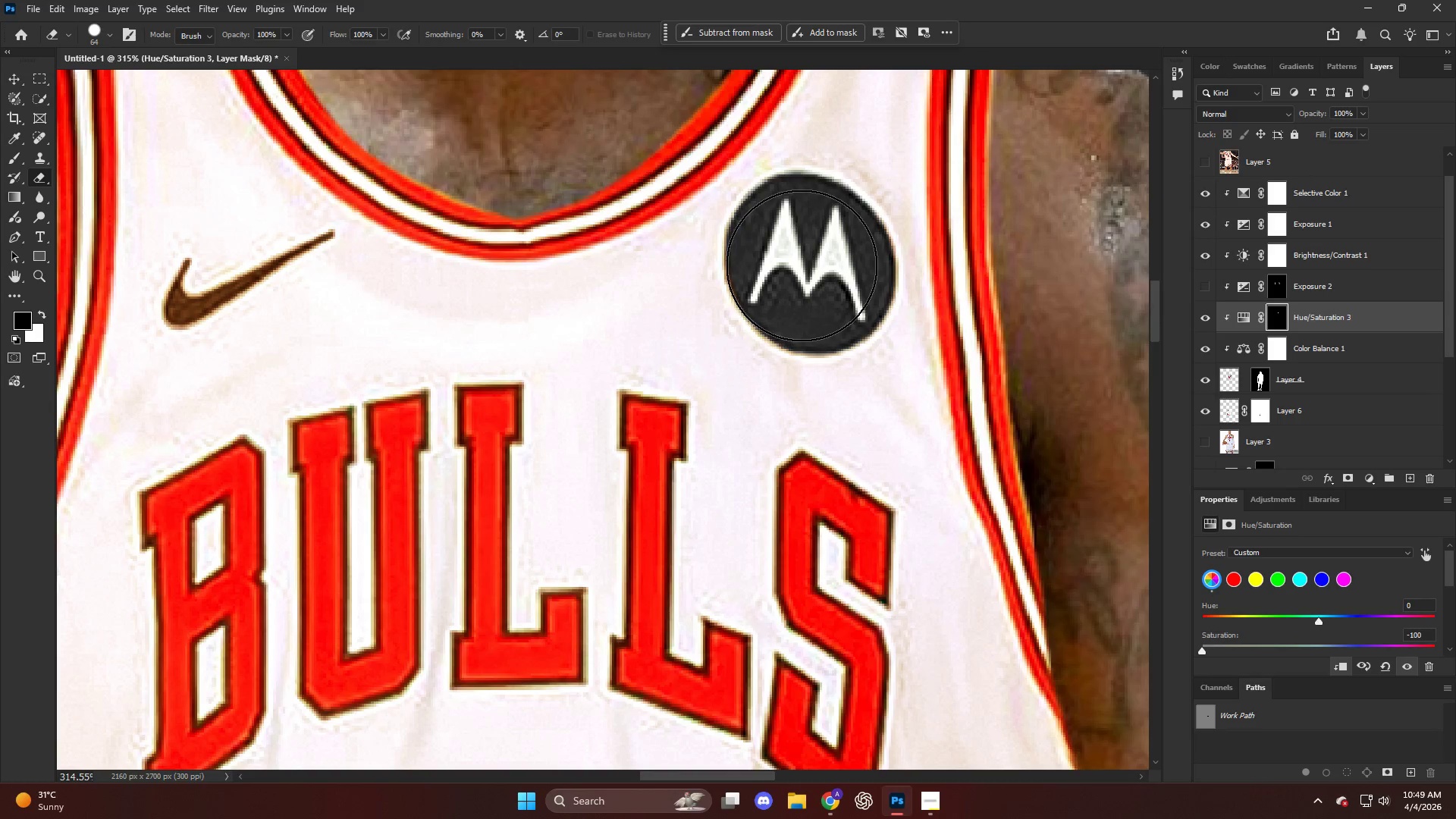 
left_click([802, 265])
 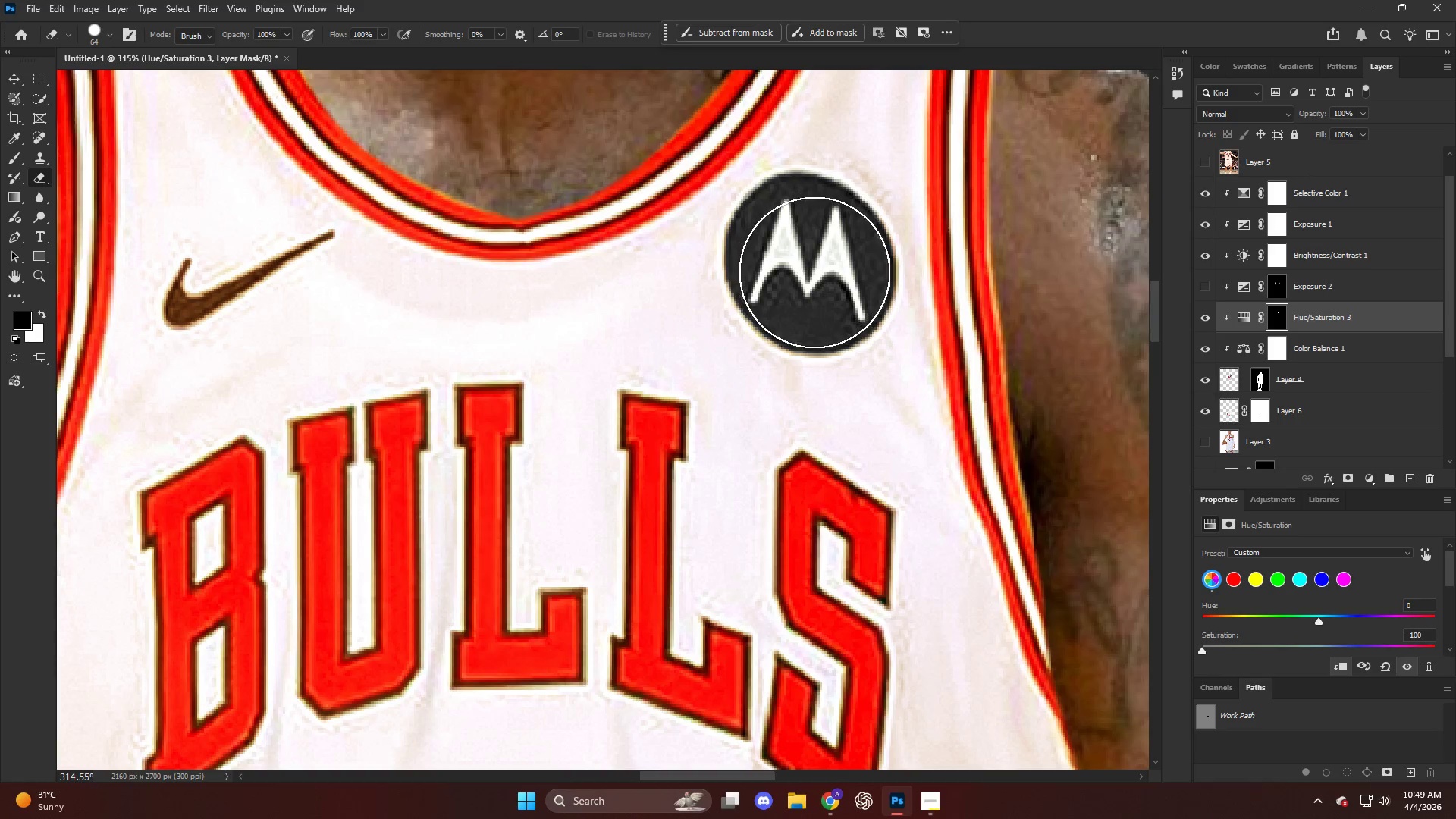 
hold_key(key=AltLeft, duration=0.55)
hold_key(key=AltLeft, duration=2.08)
scroll: coordinate [636, 324], scroll_direction: up, amount: 9.0
 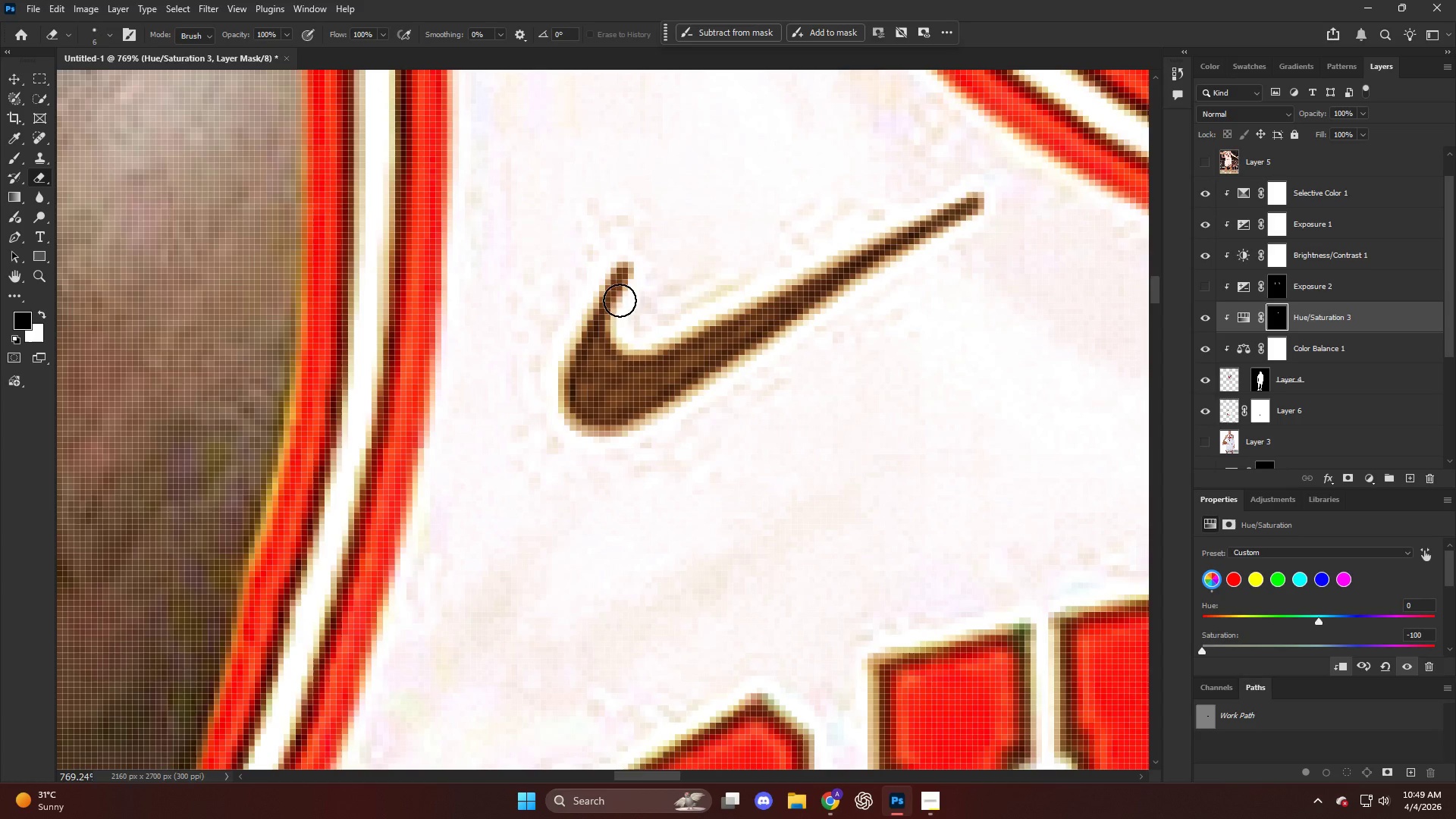 
left_click_drag(start_coordinate=[621, 275], to_coordinate=[602, 413])
 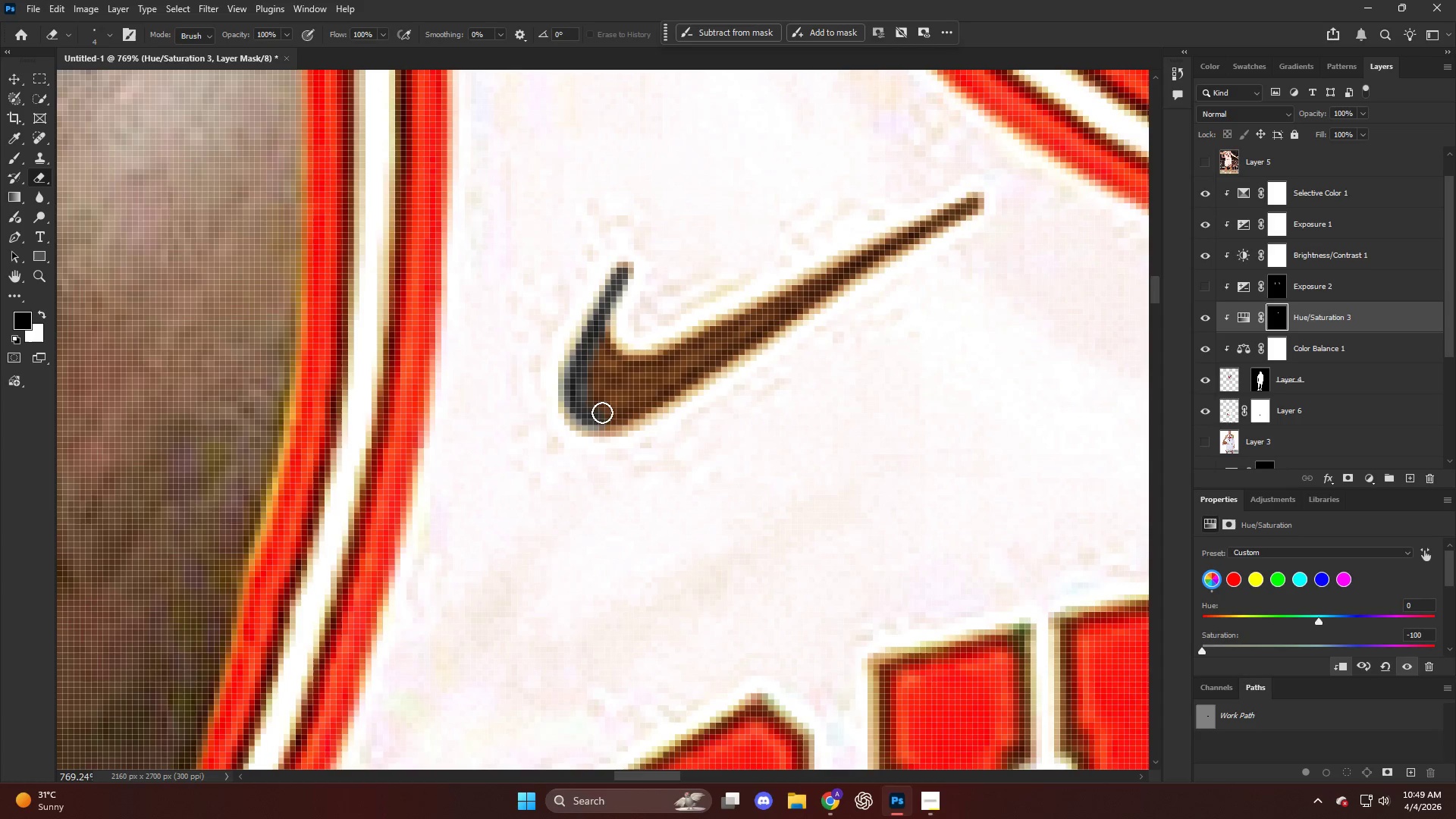 
key(Alt+AltLeft)
 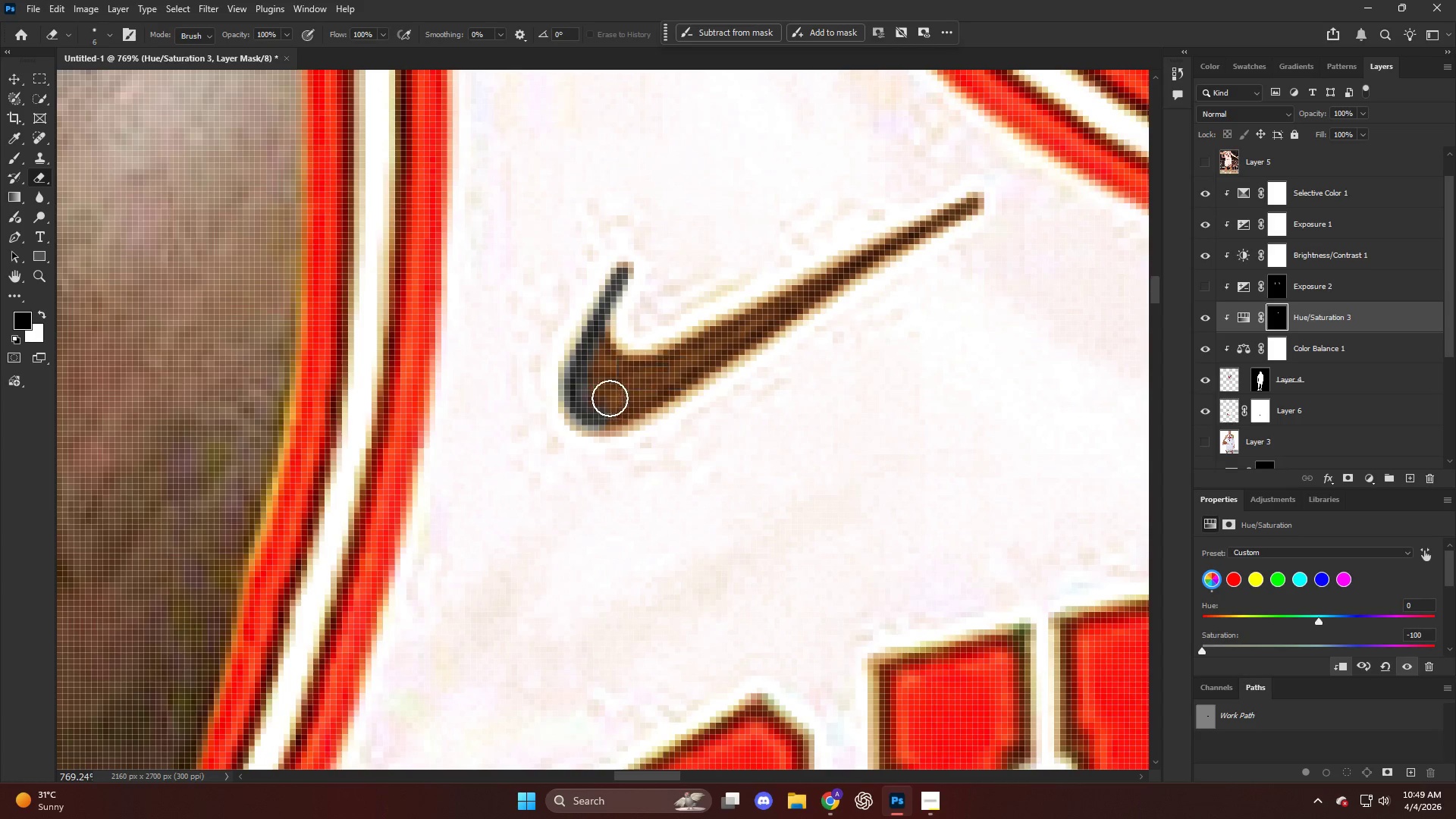 
left_click_drag(start_coordinate=[609, 396], to_coordinate=[617, 282])
 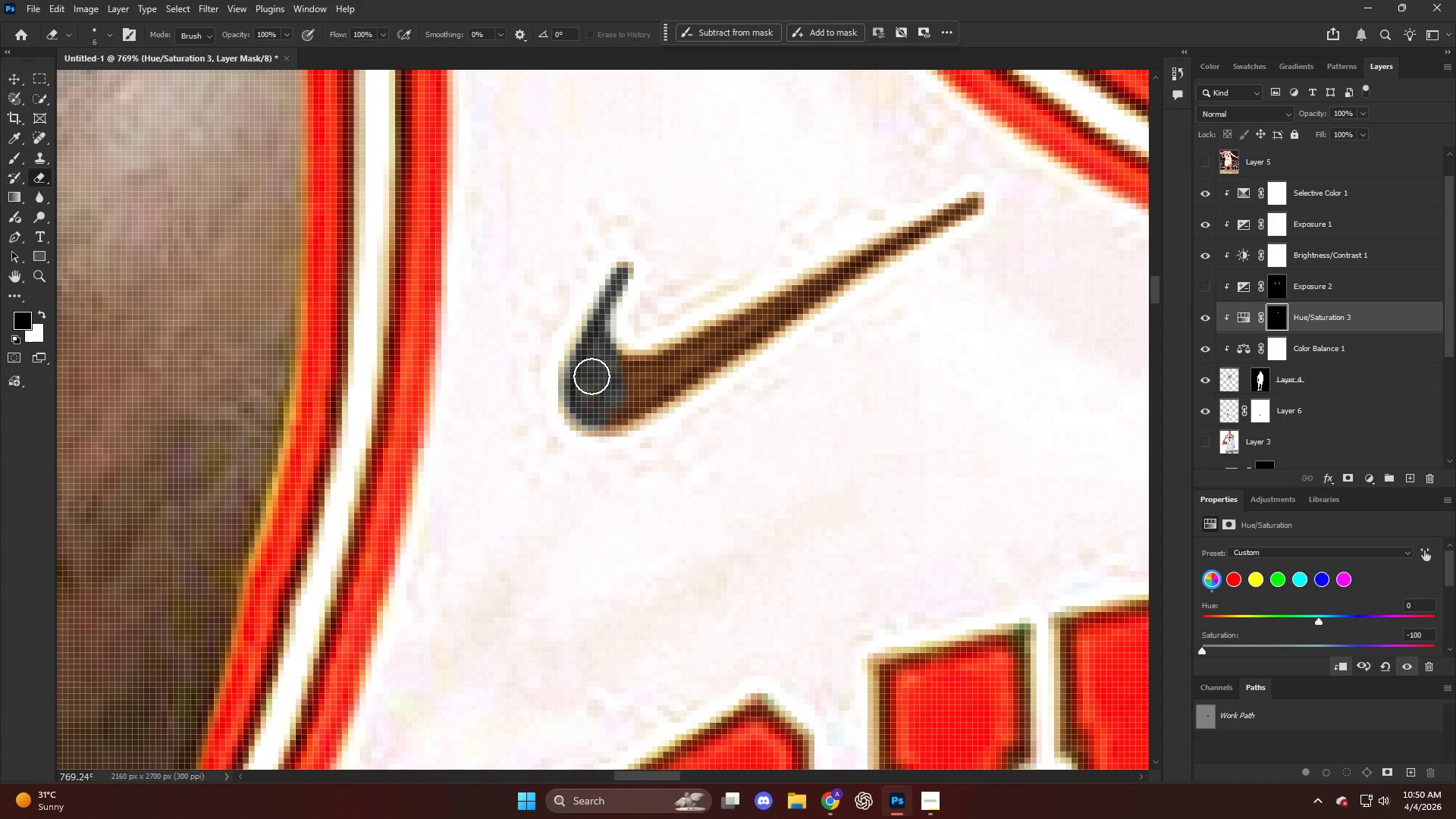 
key(Alt+AltLeft)
 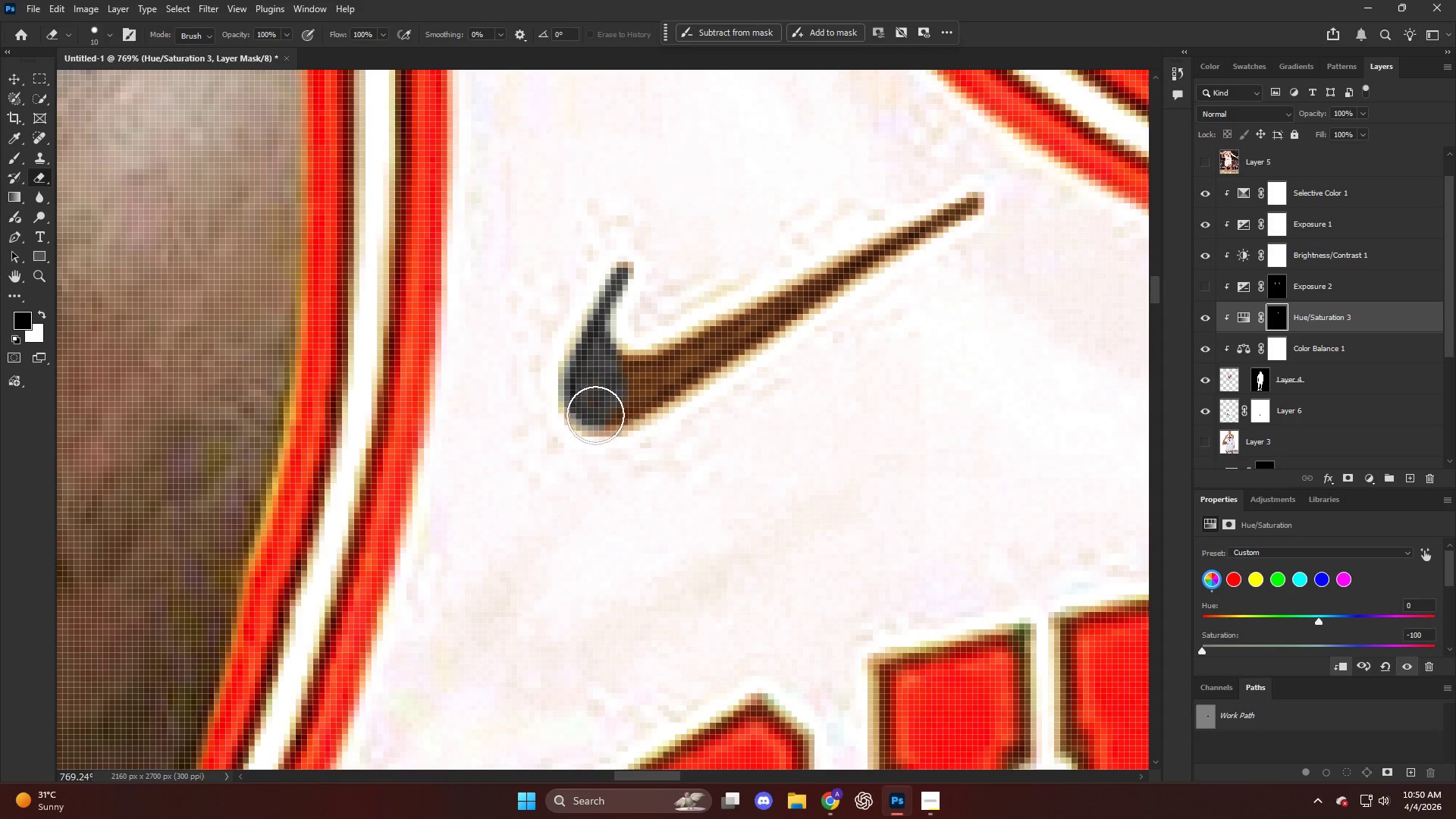 
left_click_drag(start_coordinate=[602, 411], to_coordinate=[620, 389])
 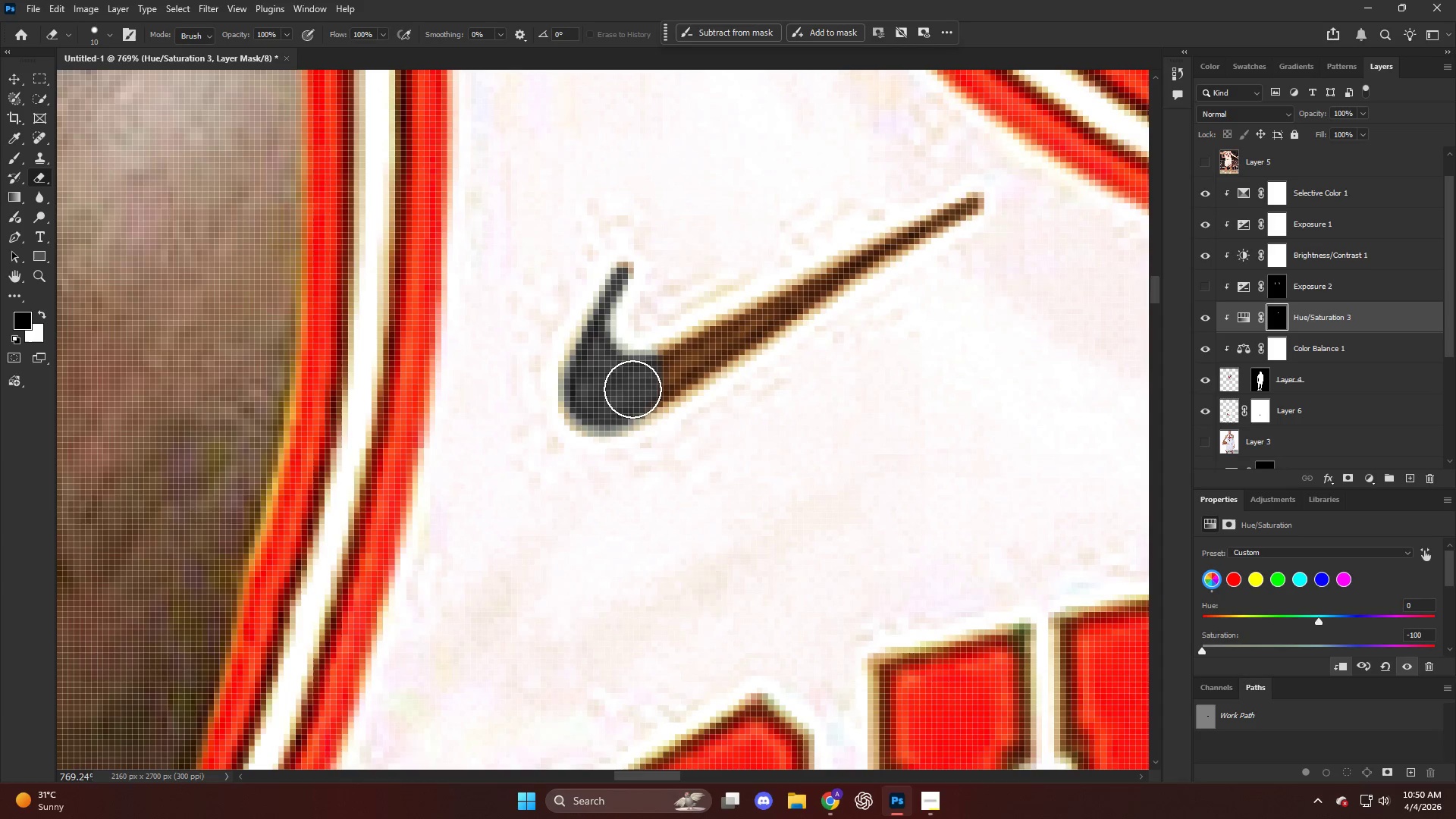 
key(Alt+AltLeft)
 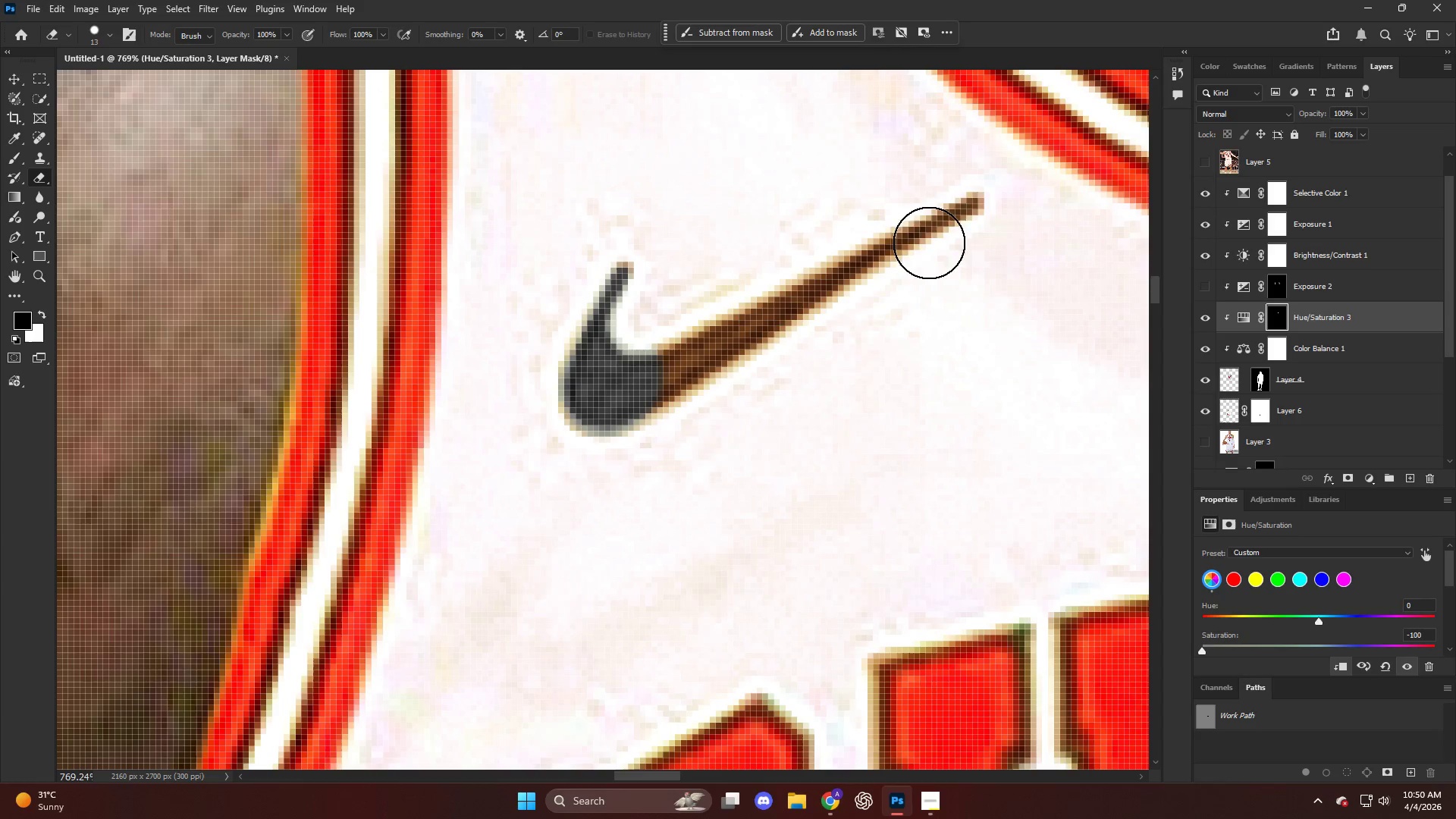 
hold_key(key=ShiftLeft, duration=0.5)
 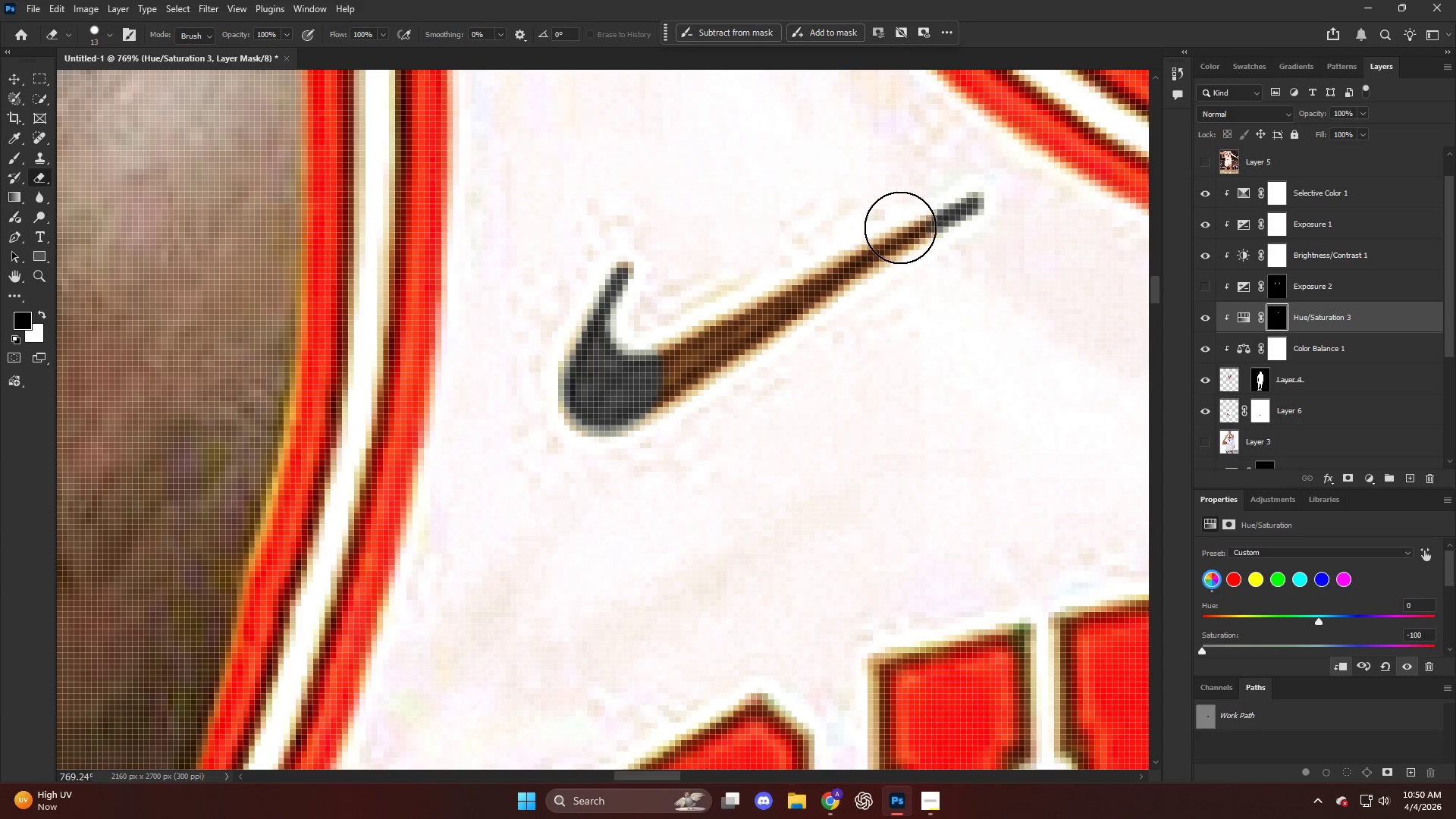 
left_click_drag(start_coordinate=[899, 243], to_coordinate=[853, 344])
 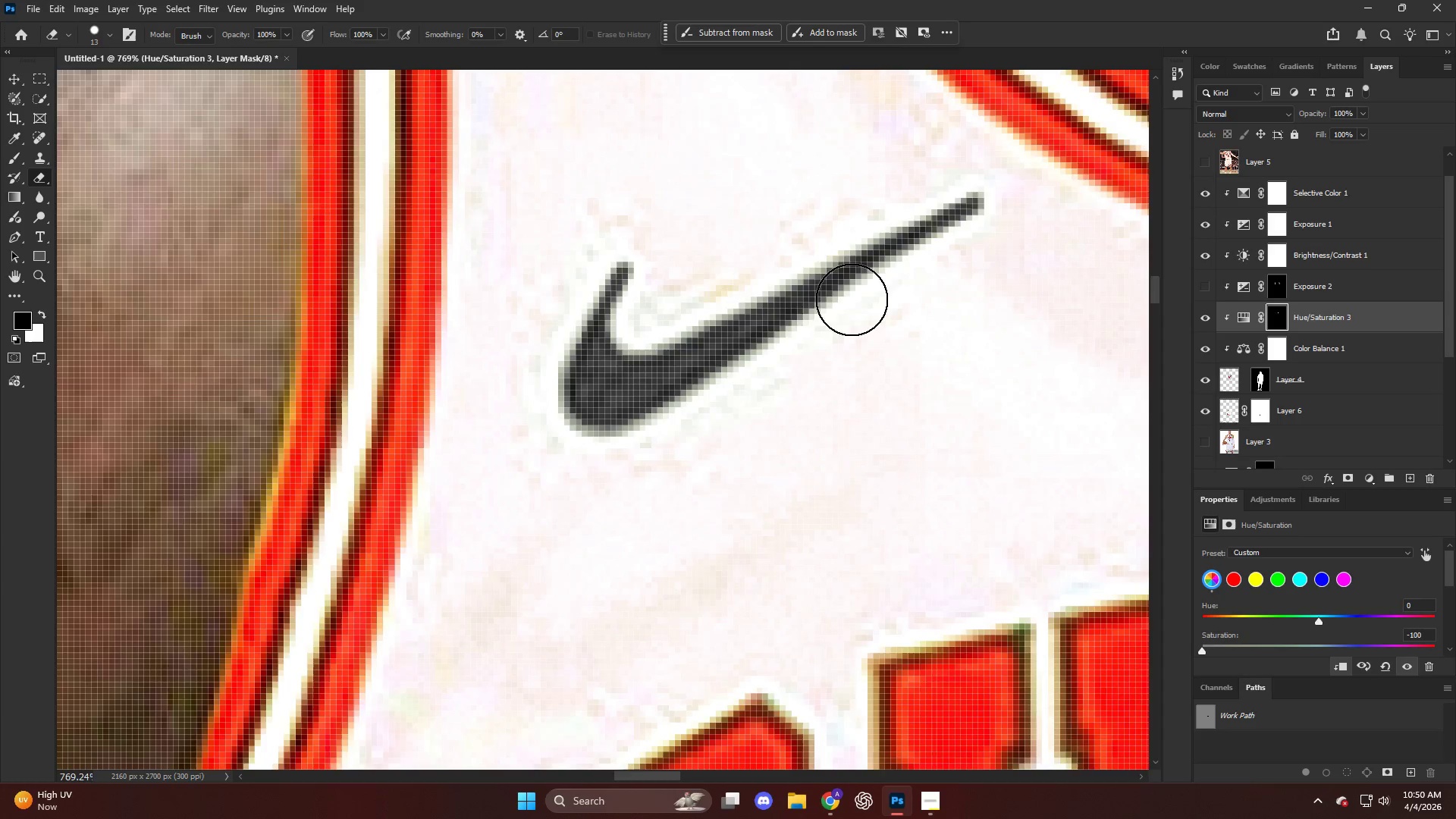 
hold_key(key=AltLeft, duration=1.02)
hold_key(key=ControlLeft, duration=0.31)
scroll: coordinate [735, 299], scroll_direction: down, amount: 44.0
 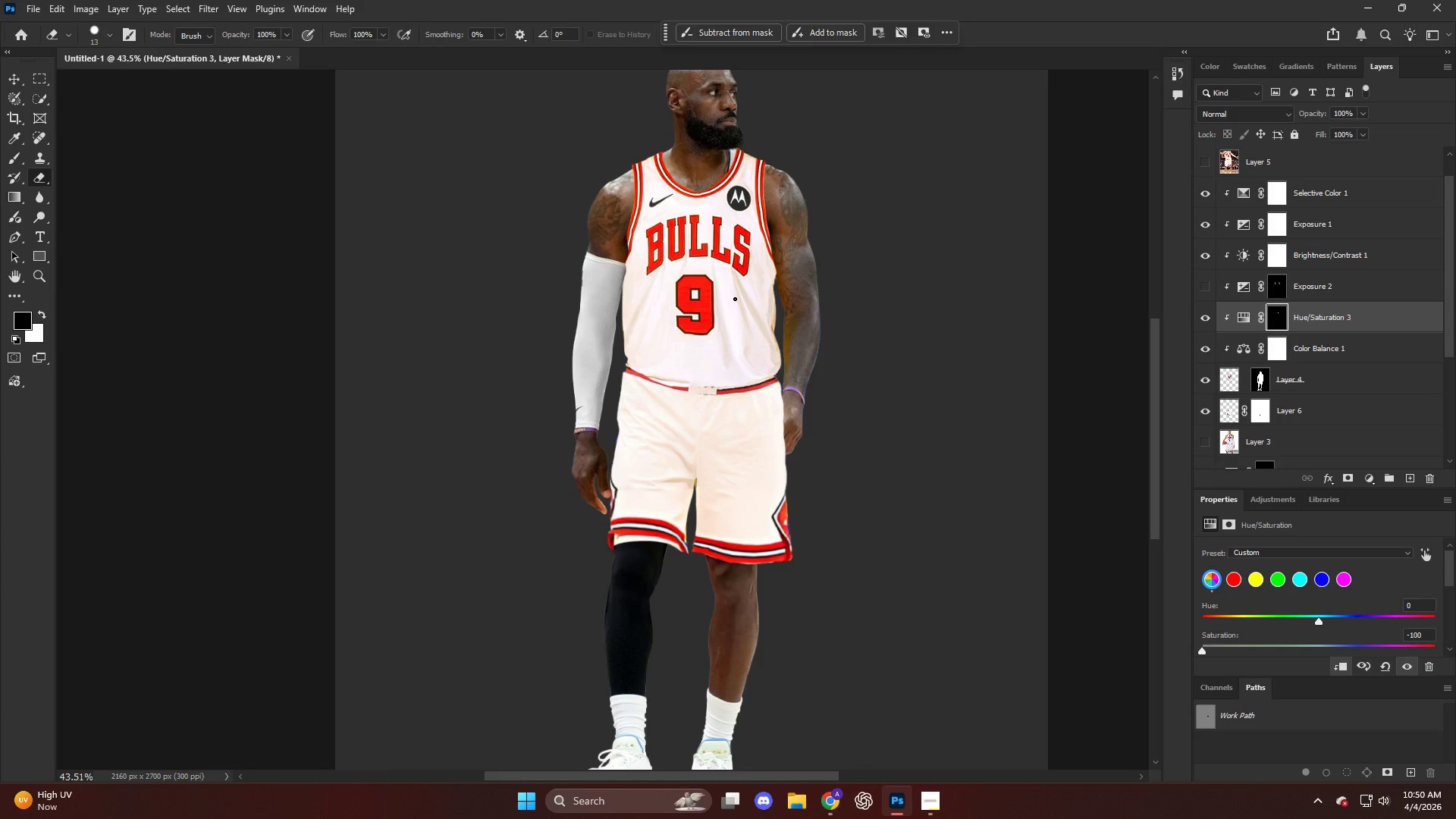 
key(Alt+AltLeft)
 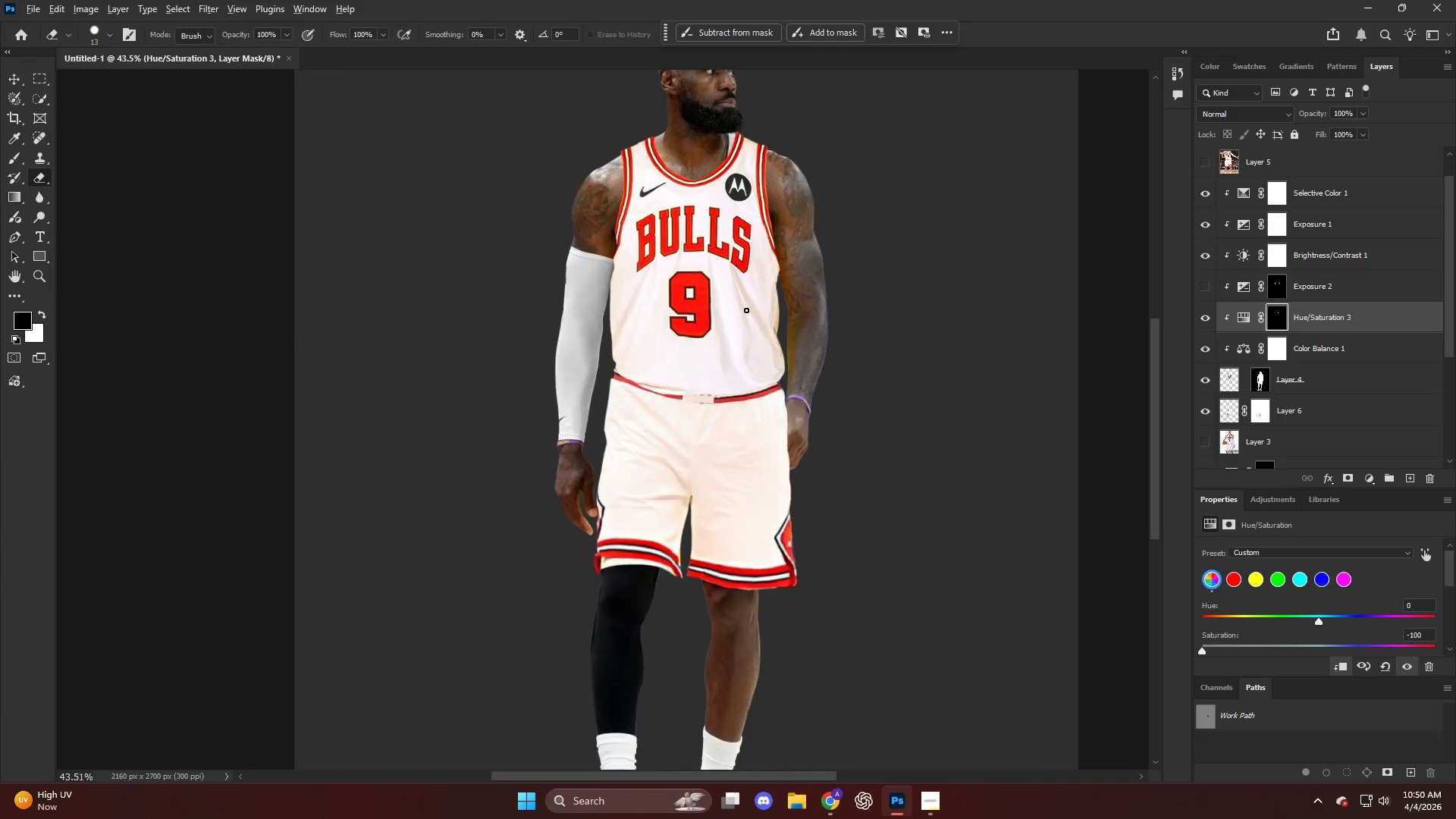 
key(V)
 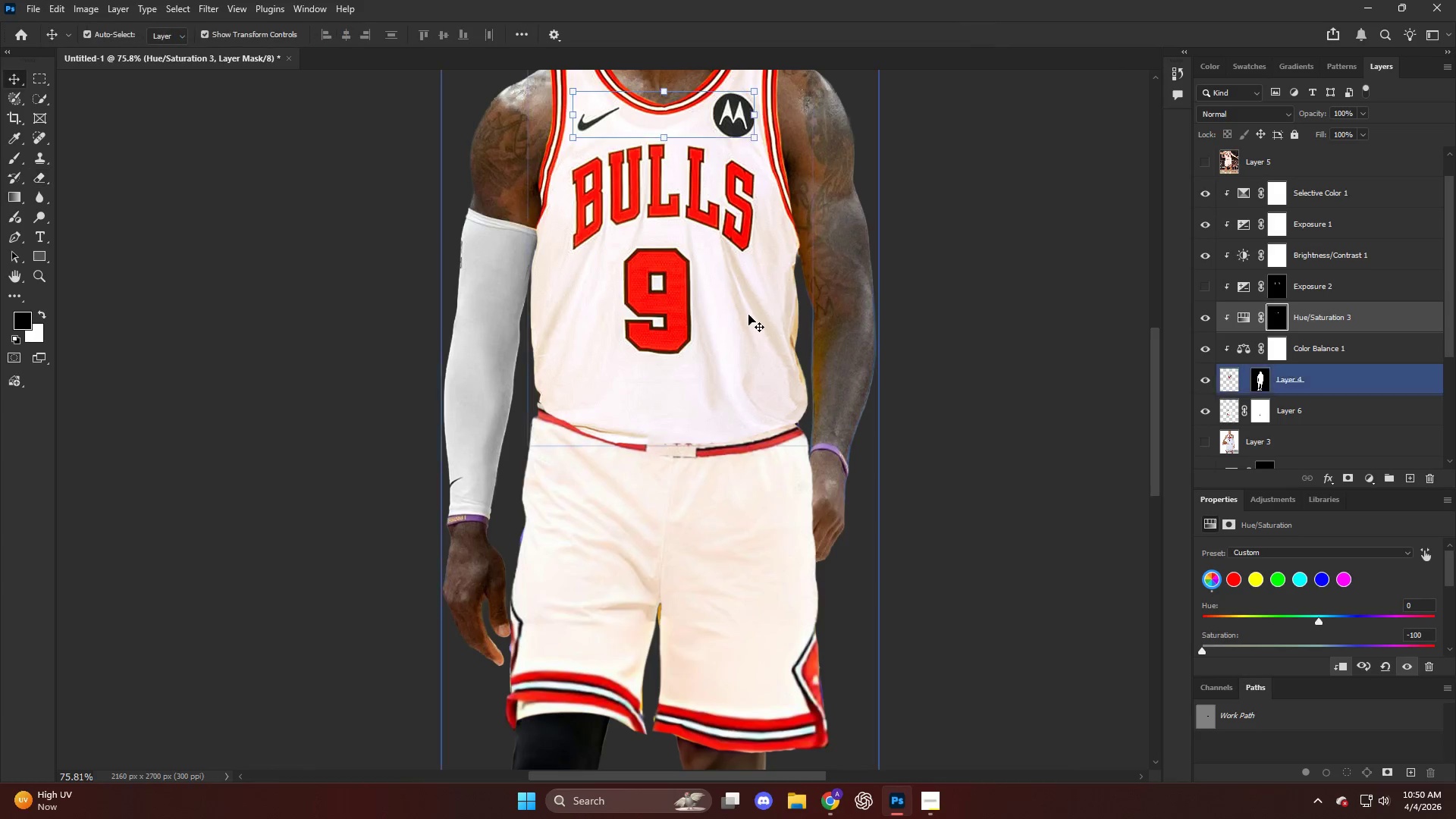 
left_click([748, 315])
 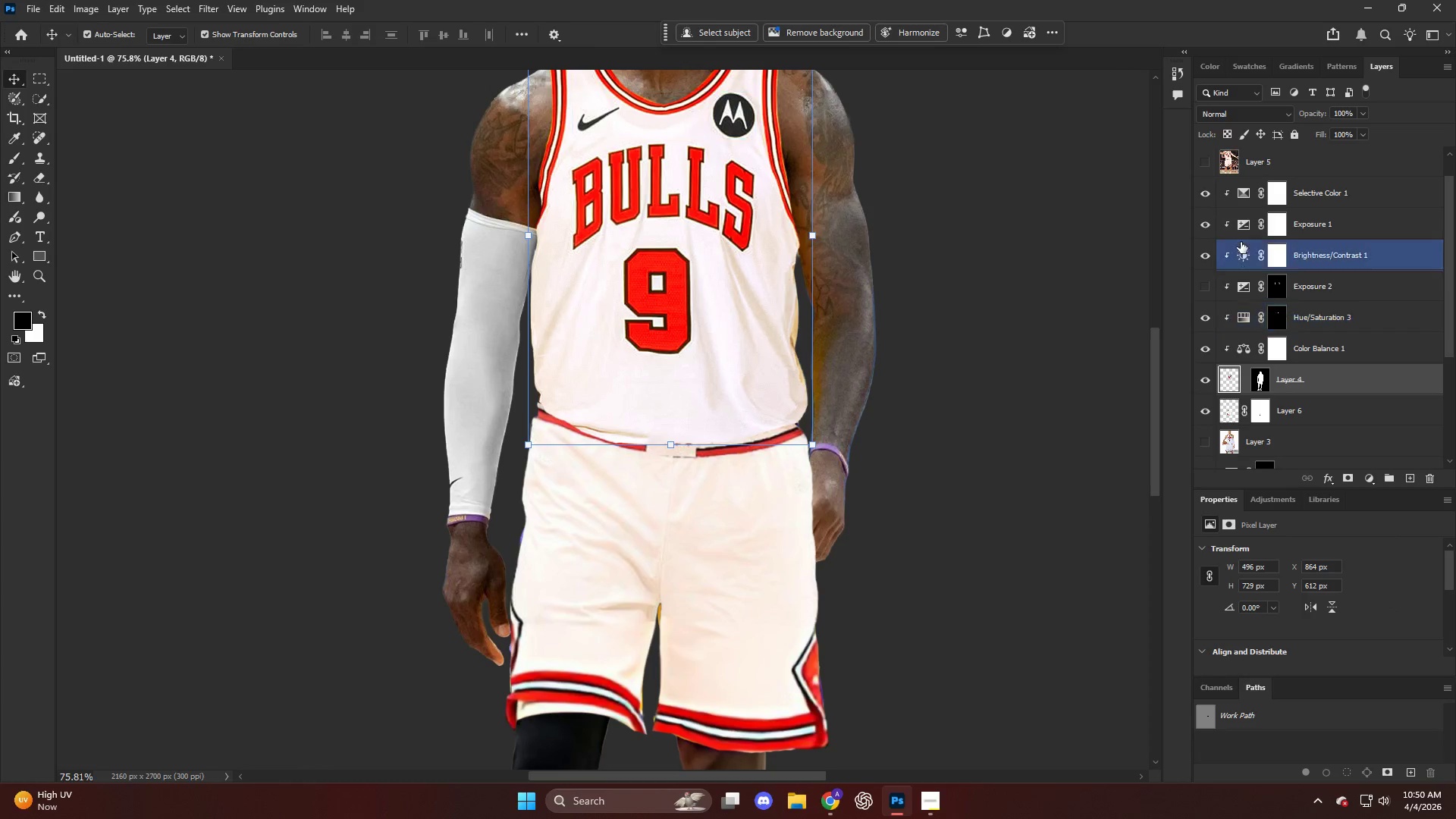 
scroll: coordinate [746, 311], scroll_direction: up, amount: 6.0
 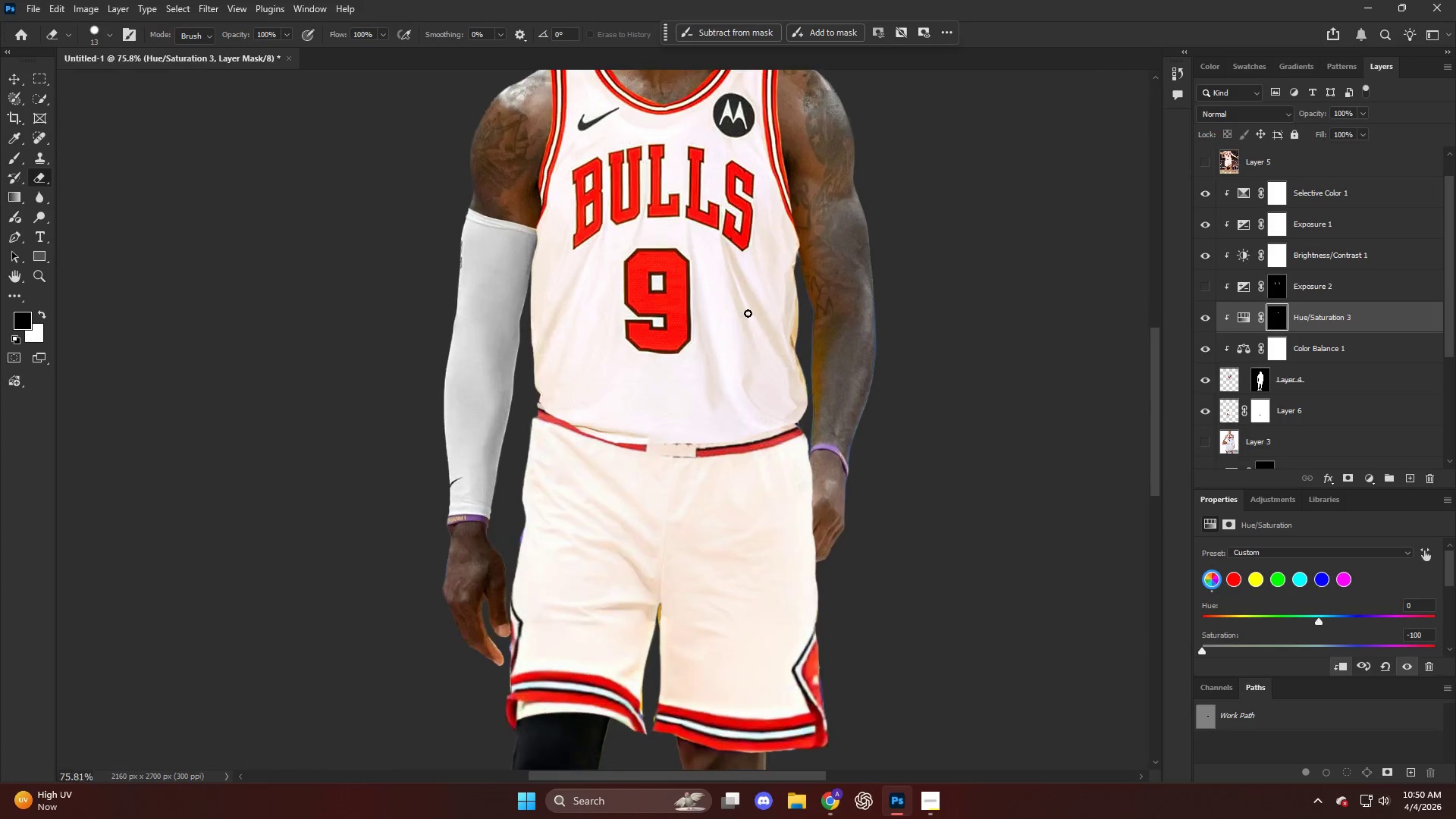 
left_click([1242, 253])
 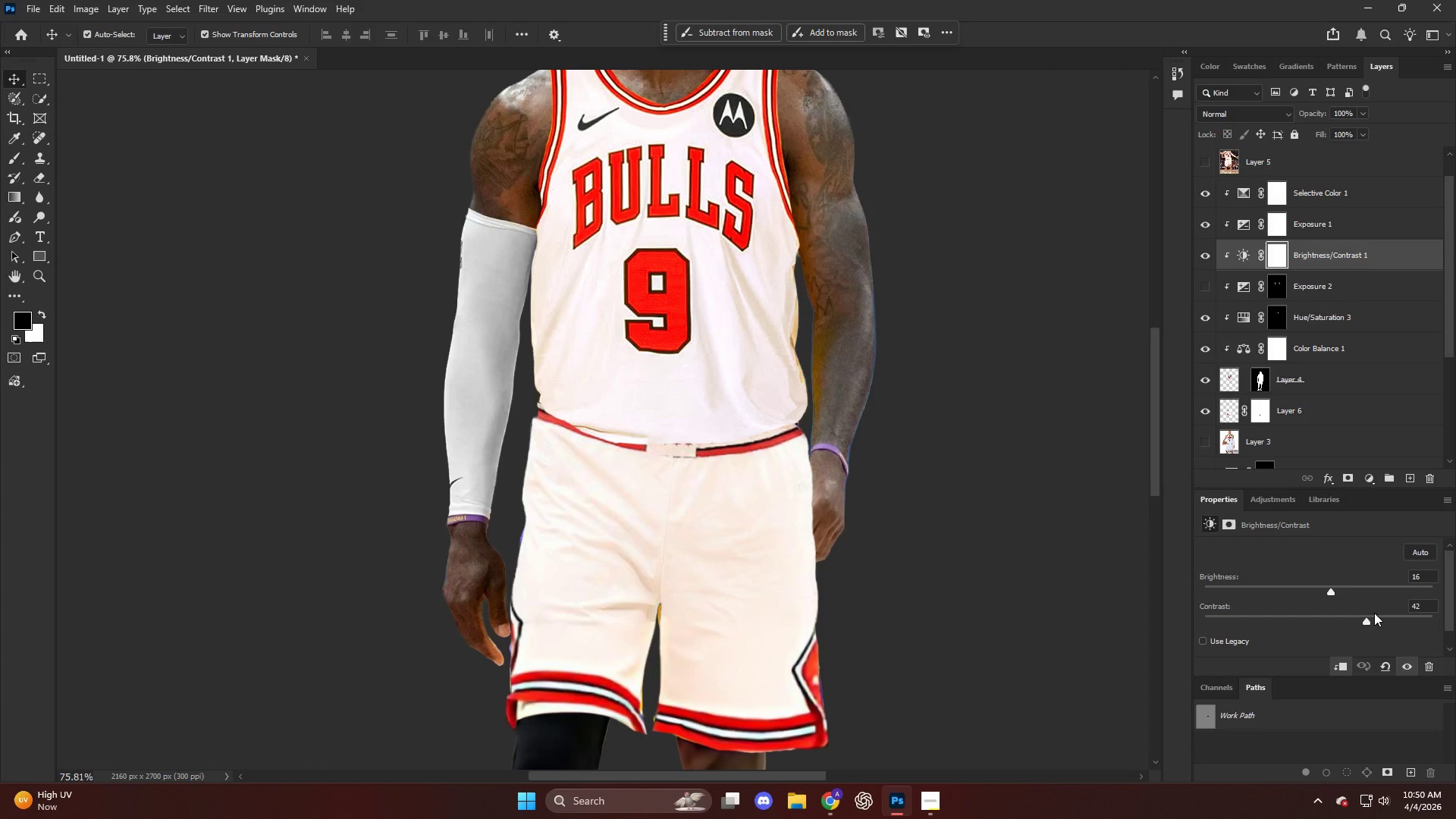 
left_click_drag(start_coordinate=[1367, 618], to_coordinate=[1339, 622])
 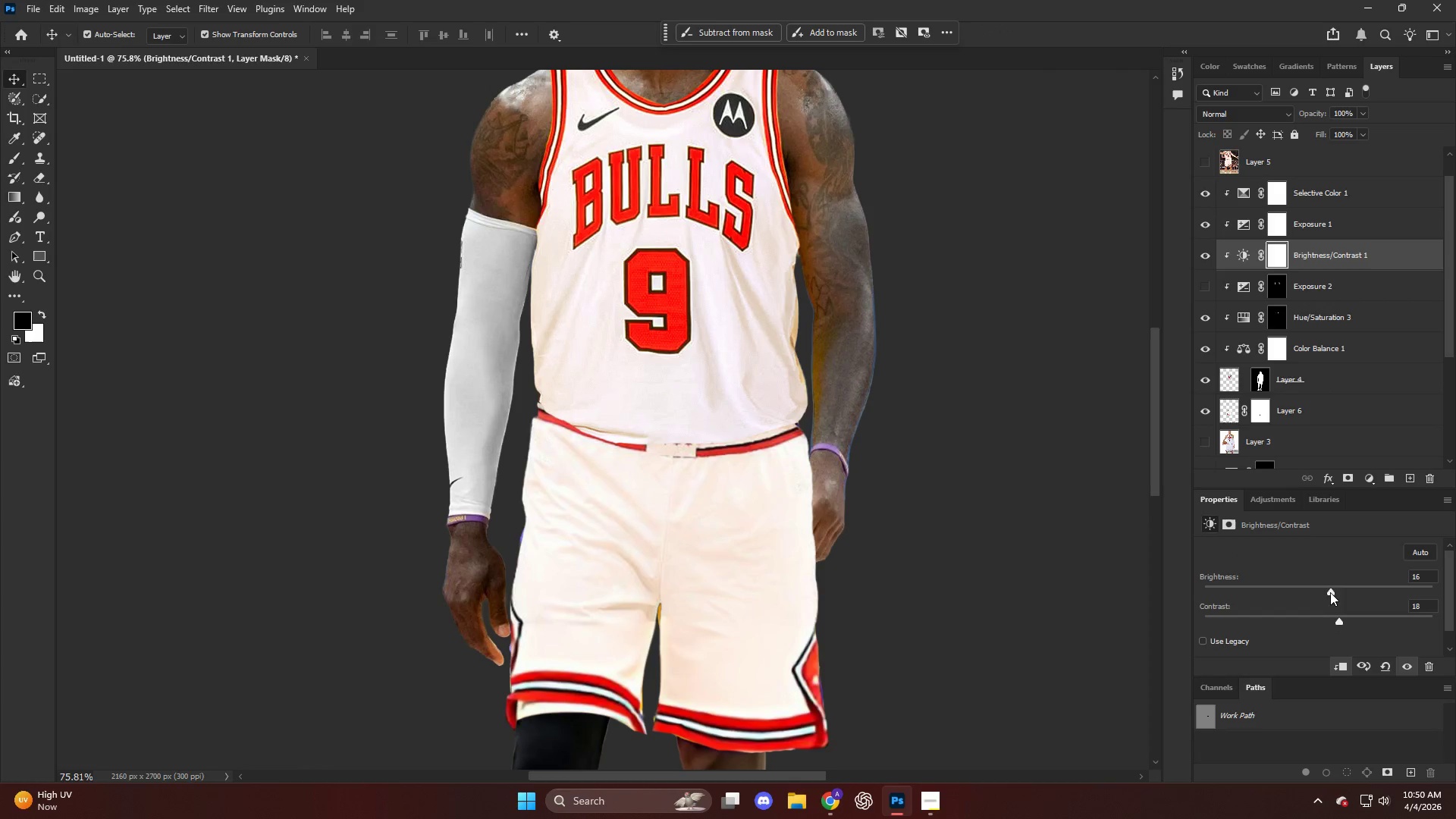 
left_click_drag(start_coordinate=[1330, 591], to_coordinate=[1324, 595])
 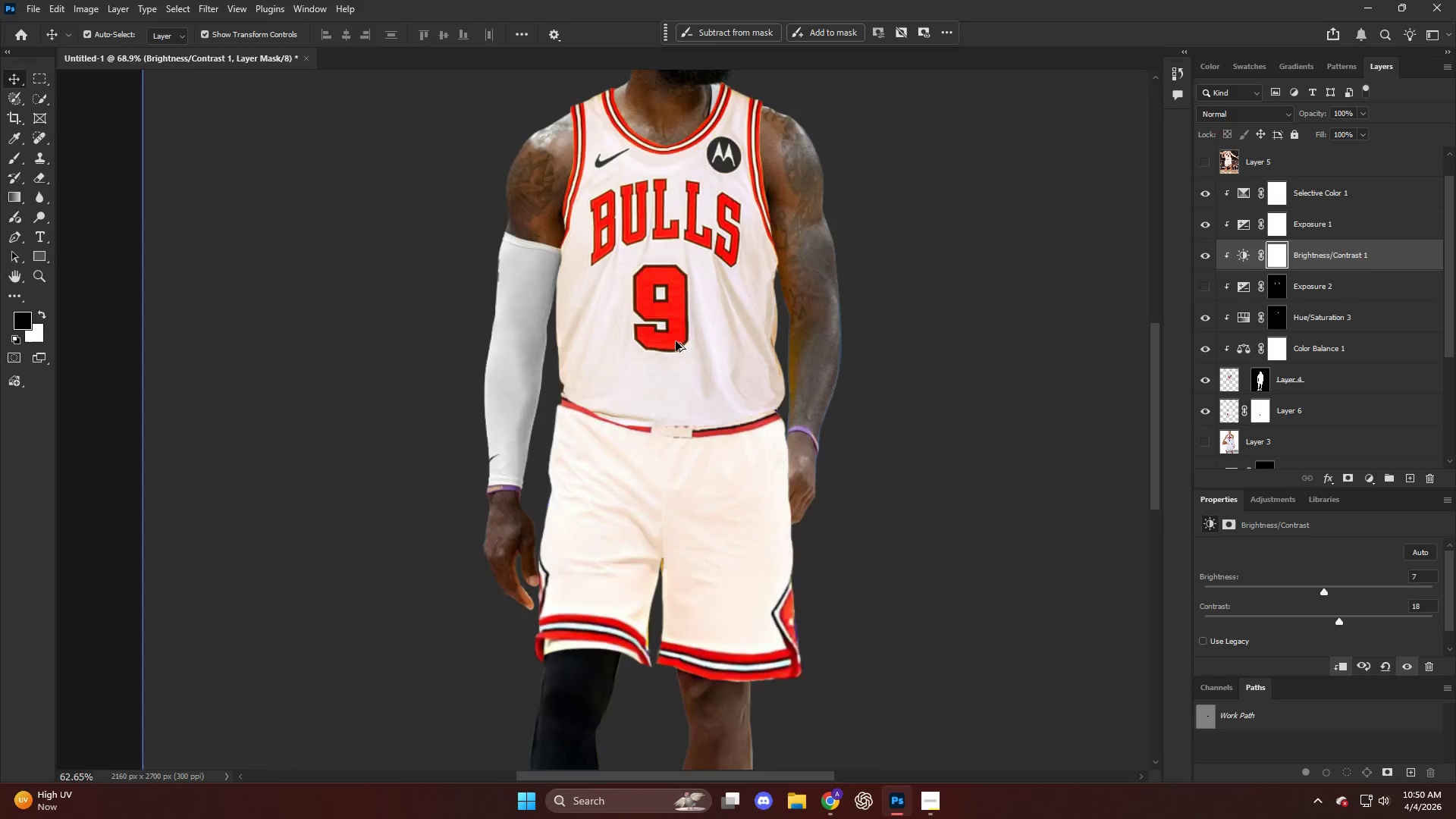 
hold_key(key=AltLeft, duration=0.36)
scroll: coordinate [676, 340], scroll_direction: down, amount: 7.0
 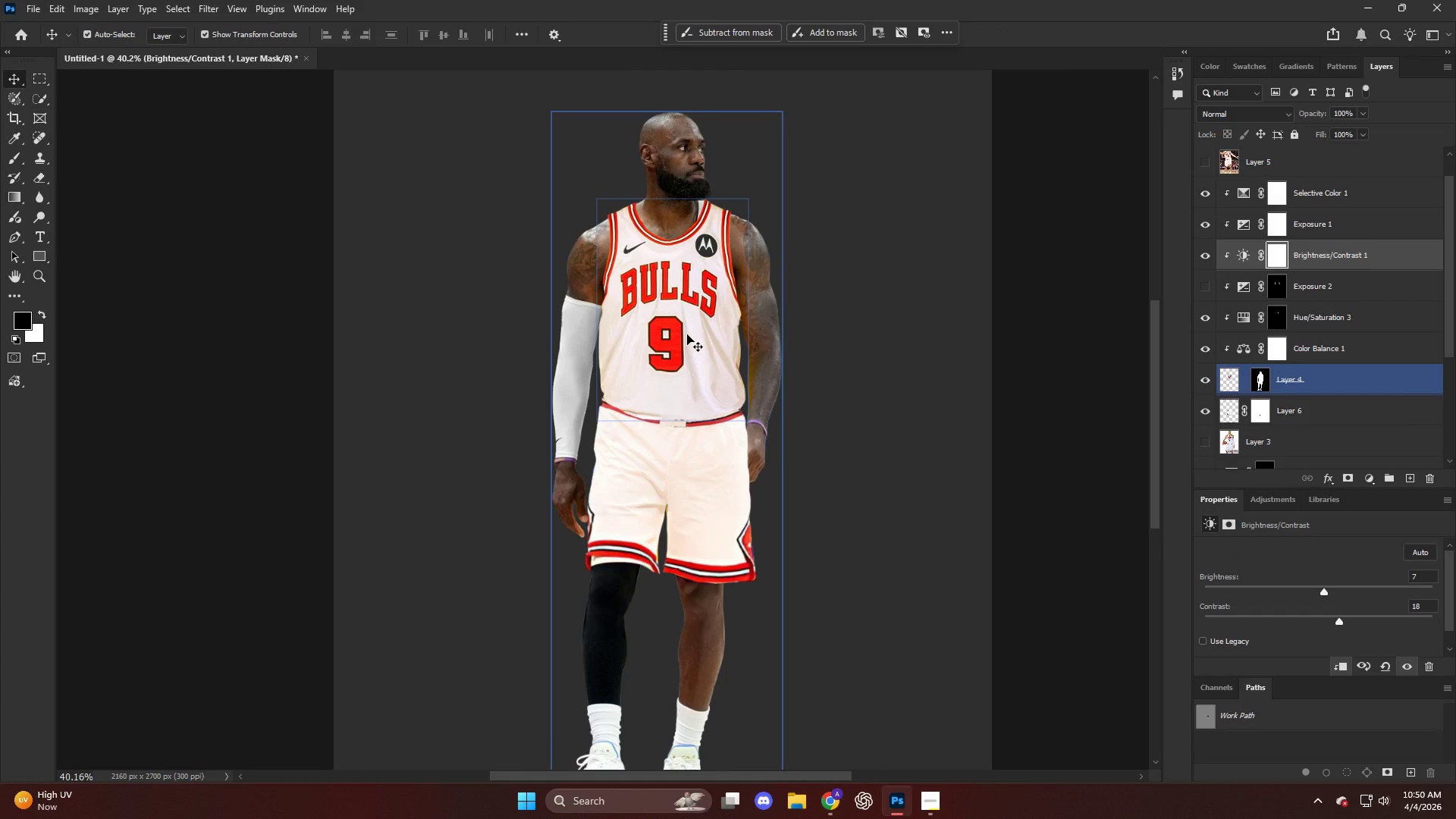 
scroll: coordinate [687, 334], scroll_direction: up, amount: 5.0
 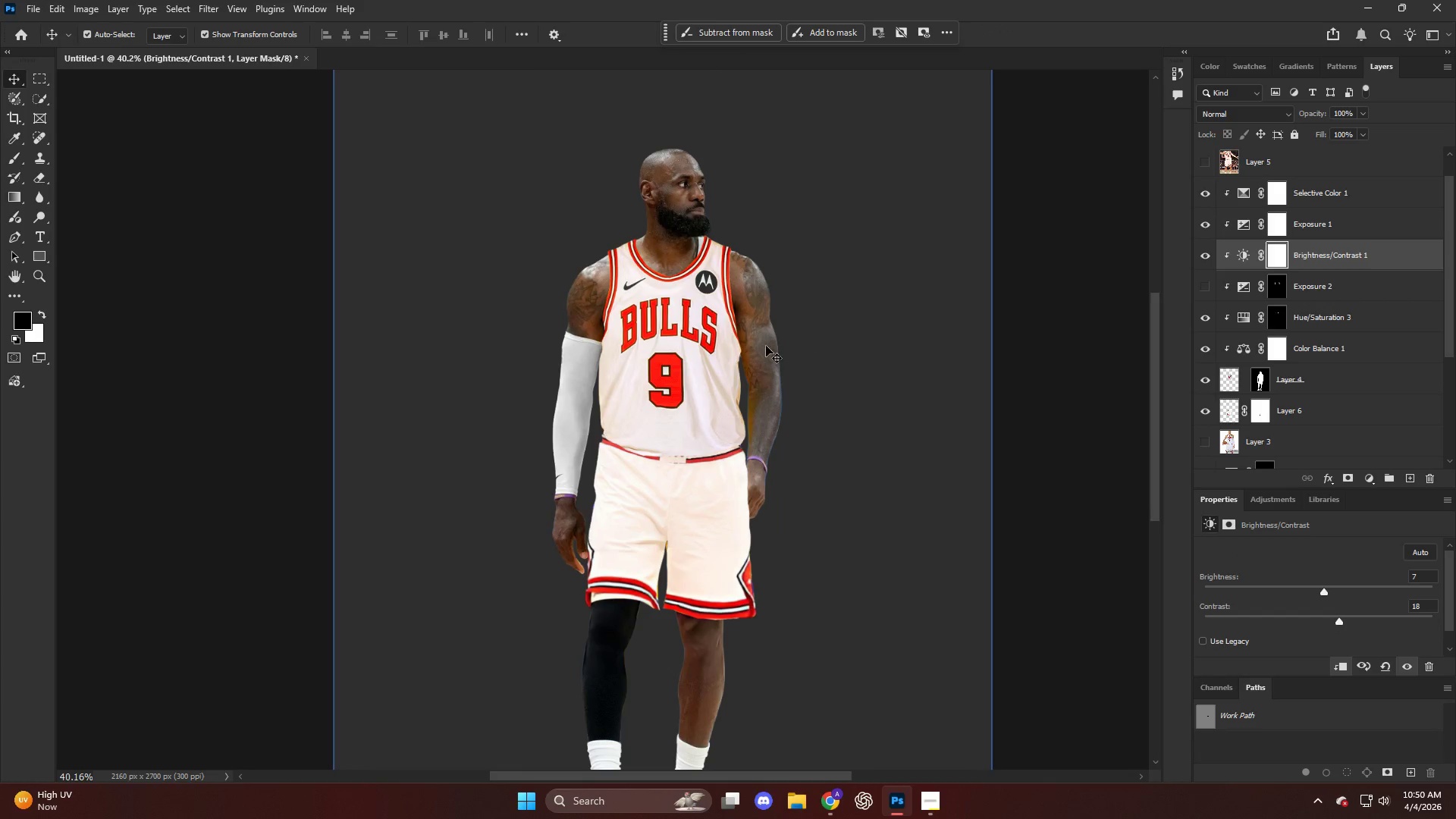 
key(Alt+AltLeft)
 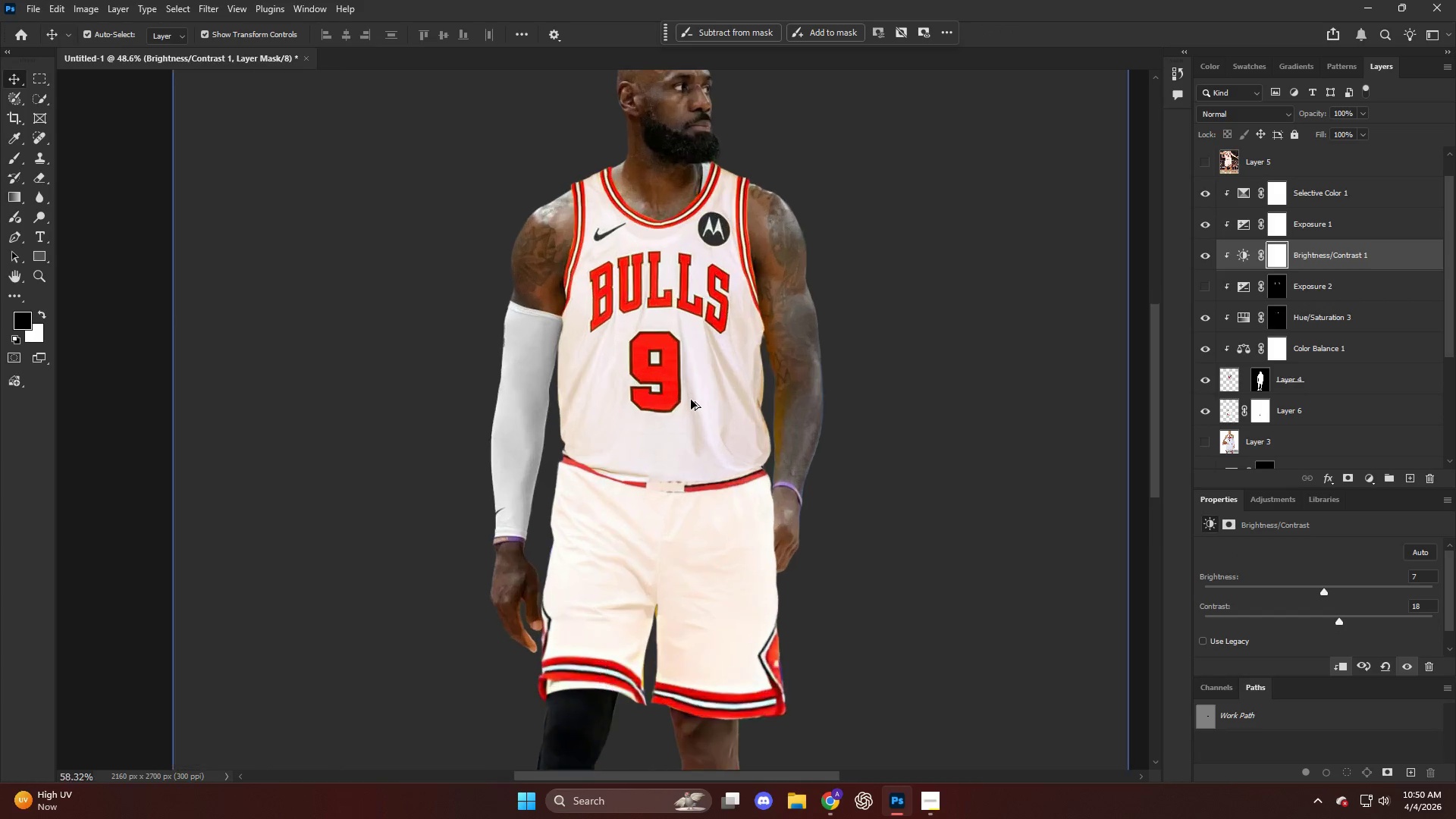 
left_click([742, 399])
 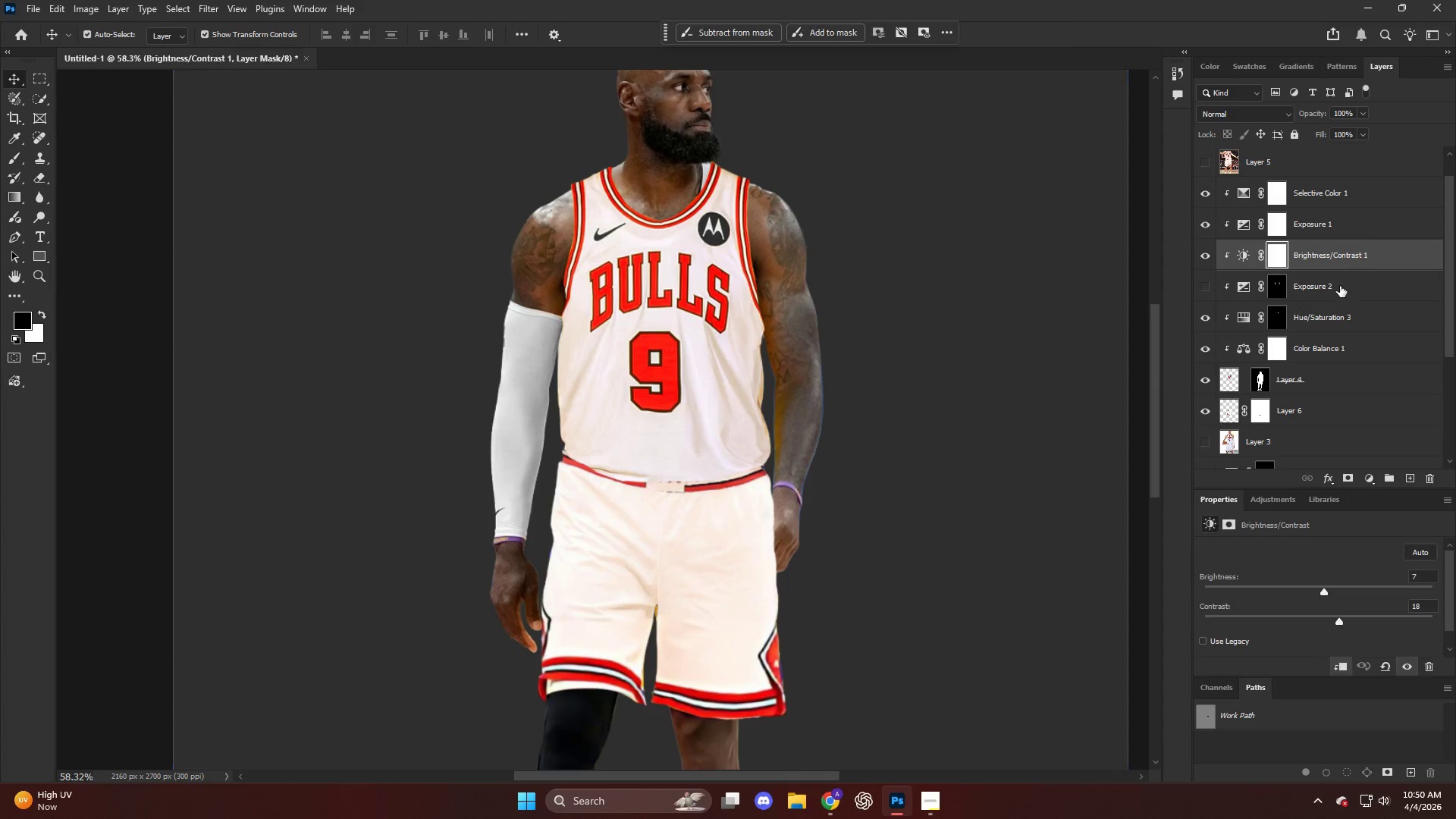 
scroll: coordinate [691, 400], scroll_direction: up, amount: 4.0
 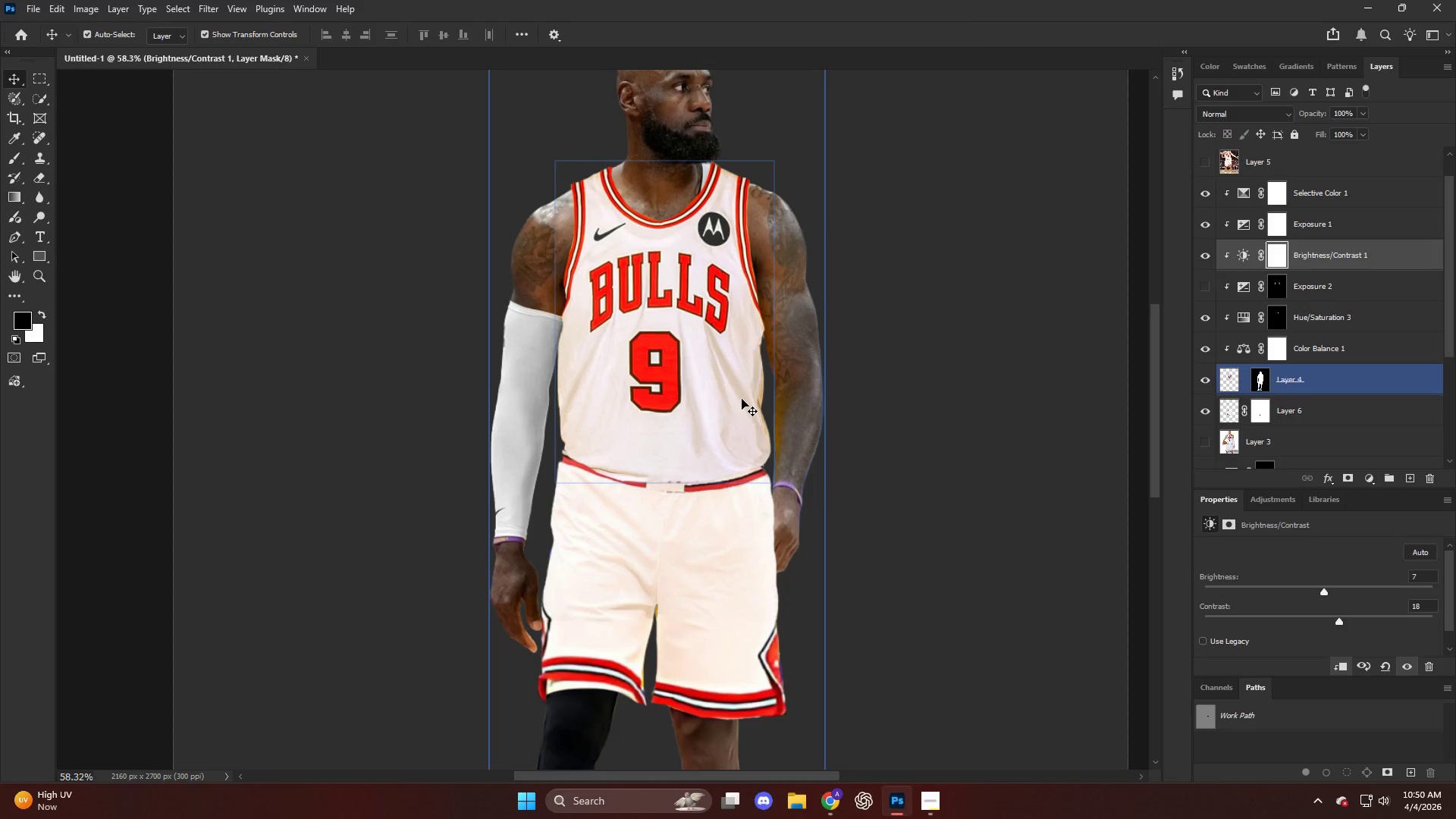 
left_click([1348, 341])
 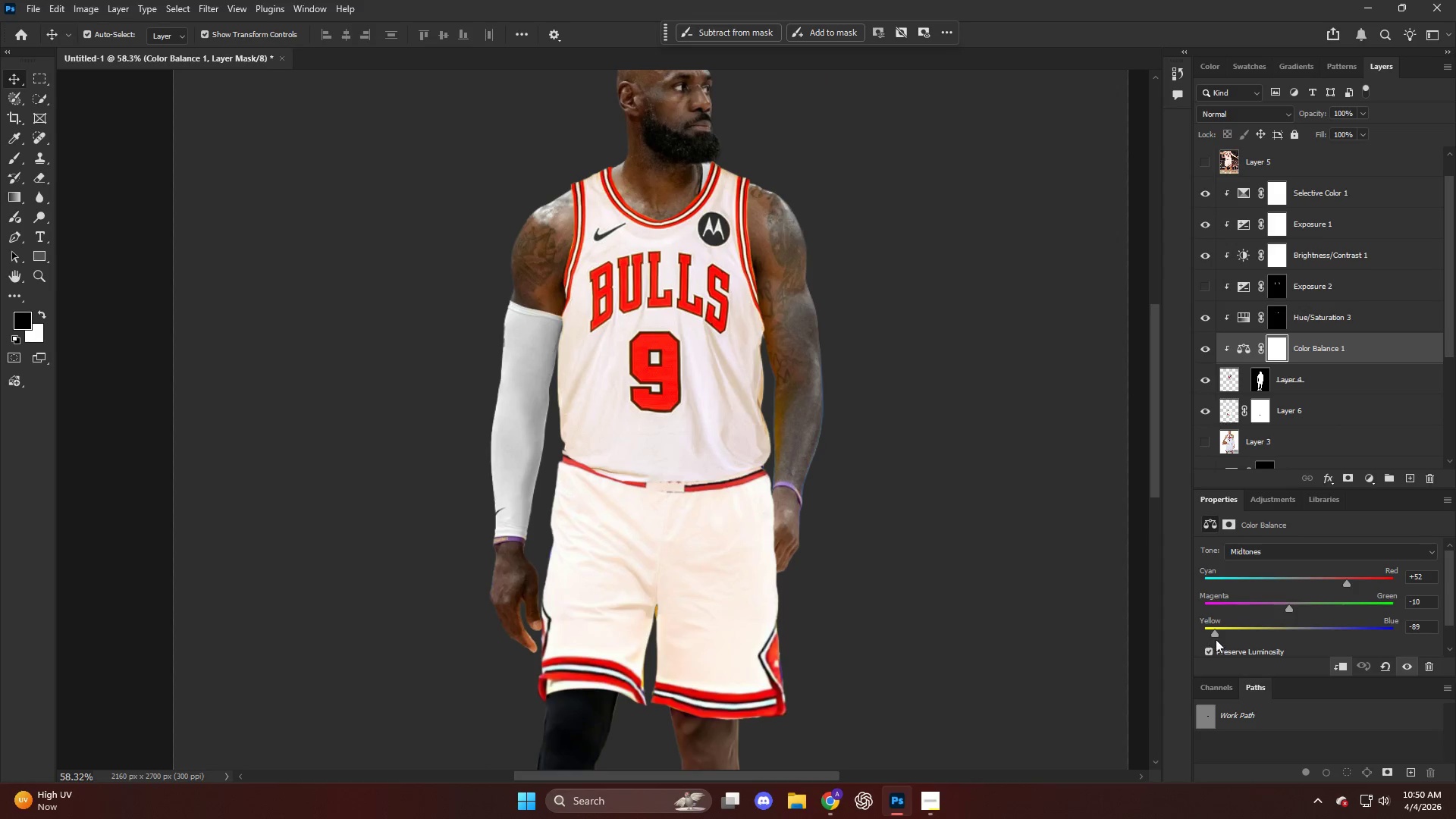 
left_click_drag(start_coordinate=[1216, 630], to_coordinate=[1195, 634])
 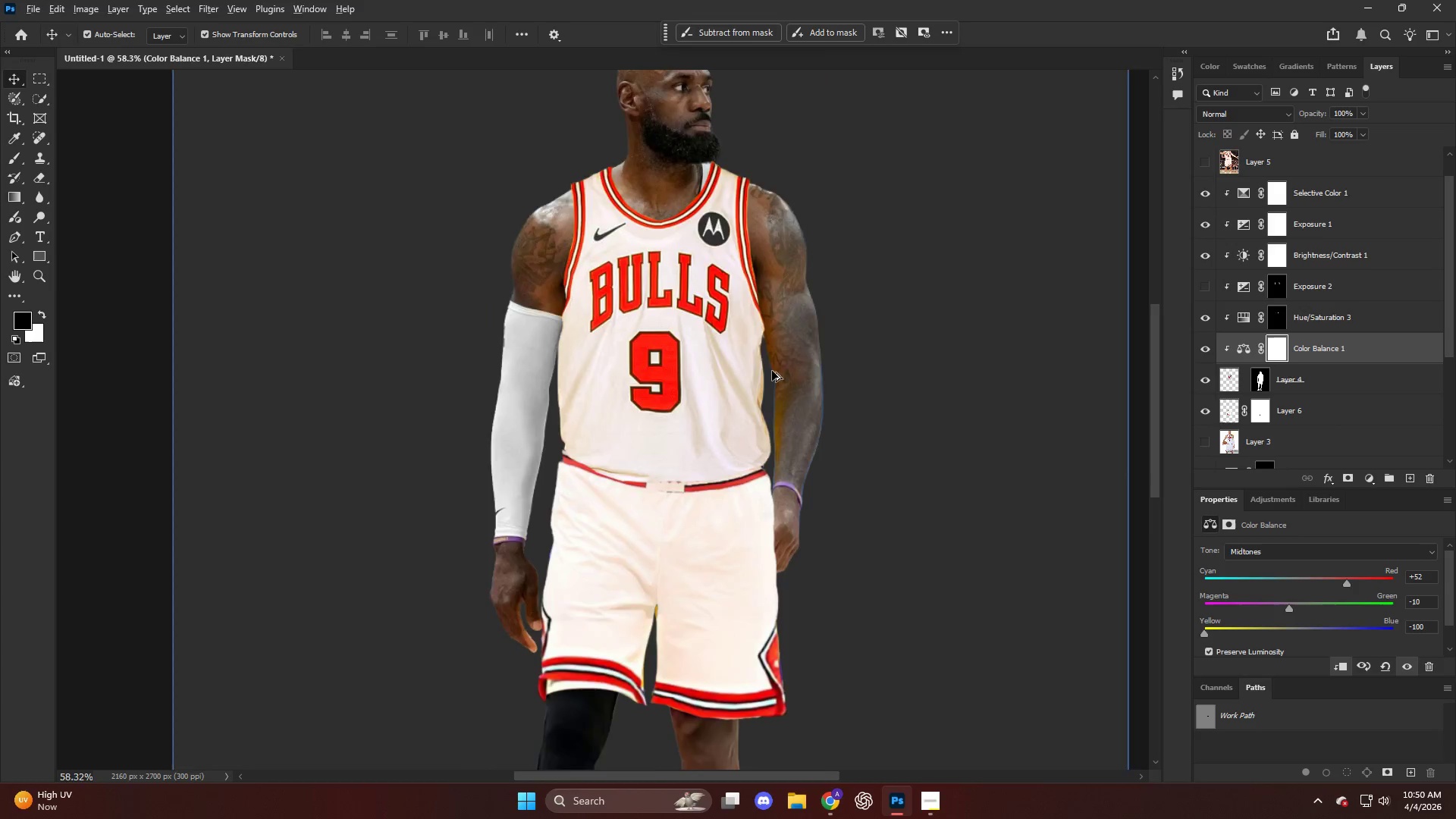 
key(Alt+AltLeft)
 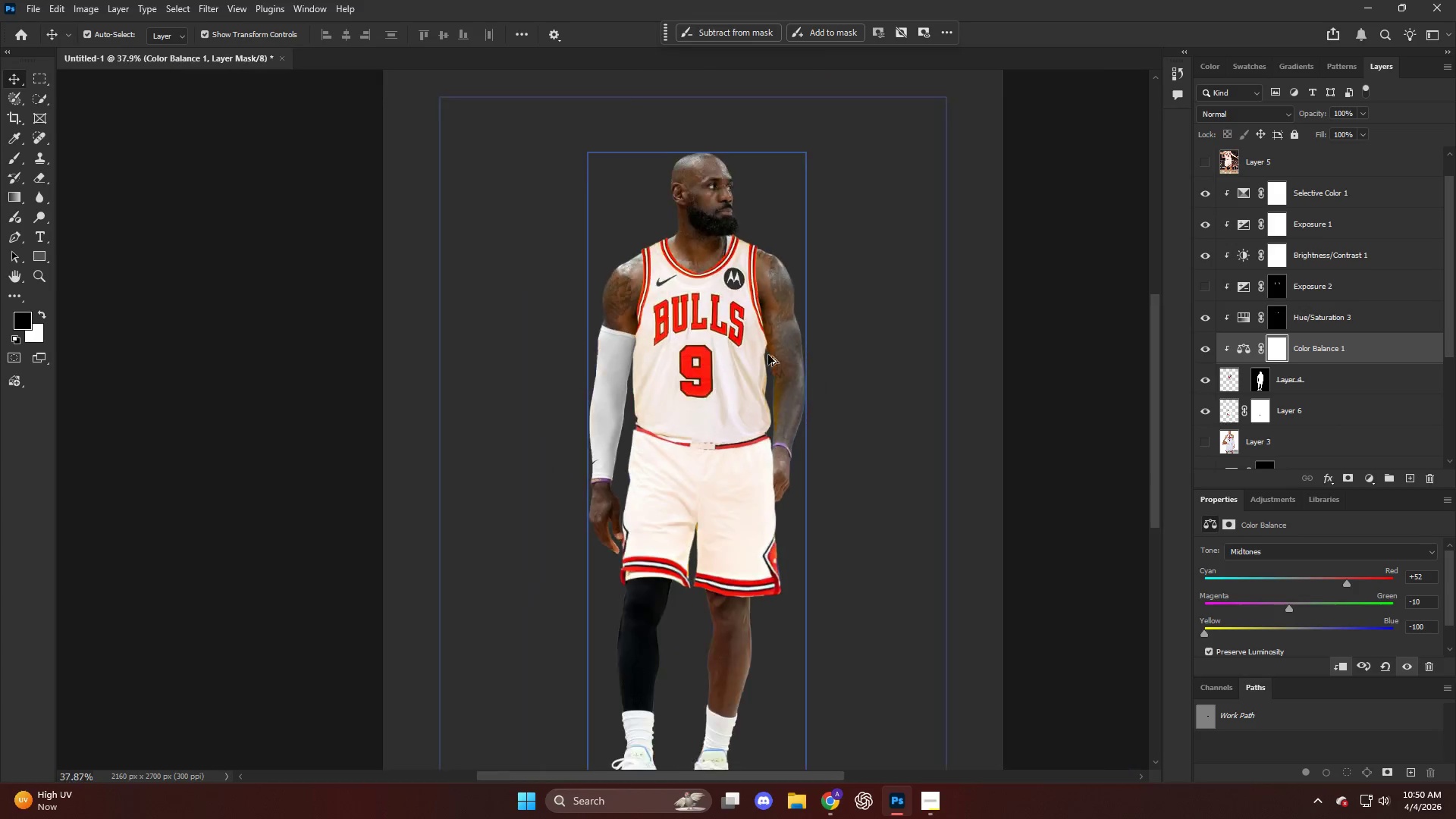 
scroll: coordinate [782, 342], scroll_direction: down, amount: 11.0
 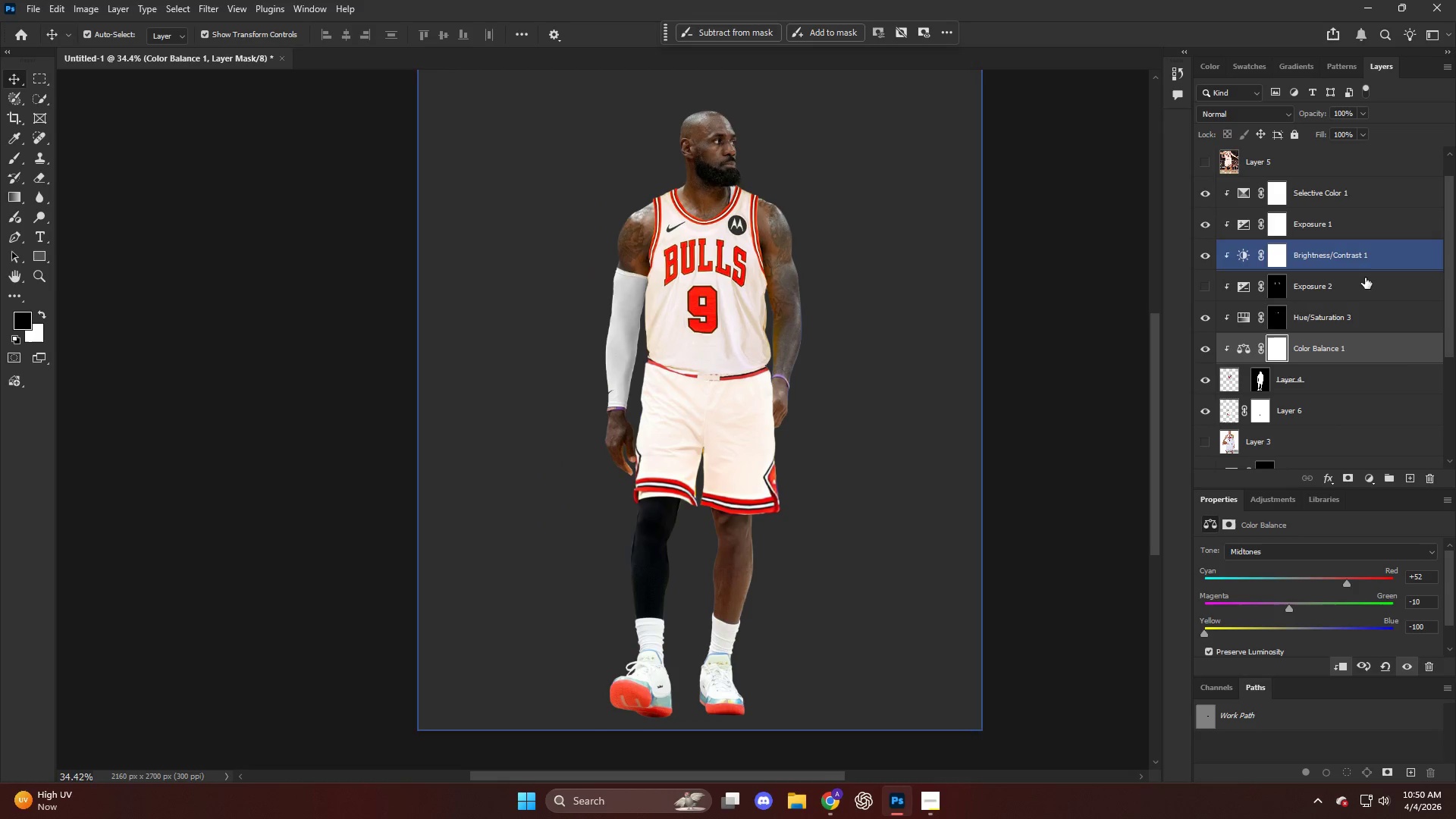 
left_click([1198, 285])
 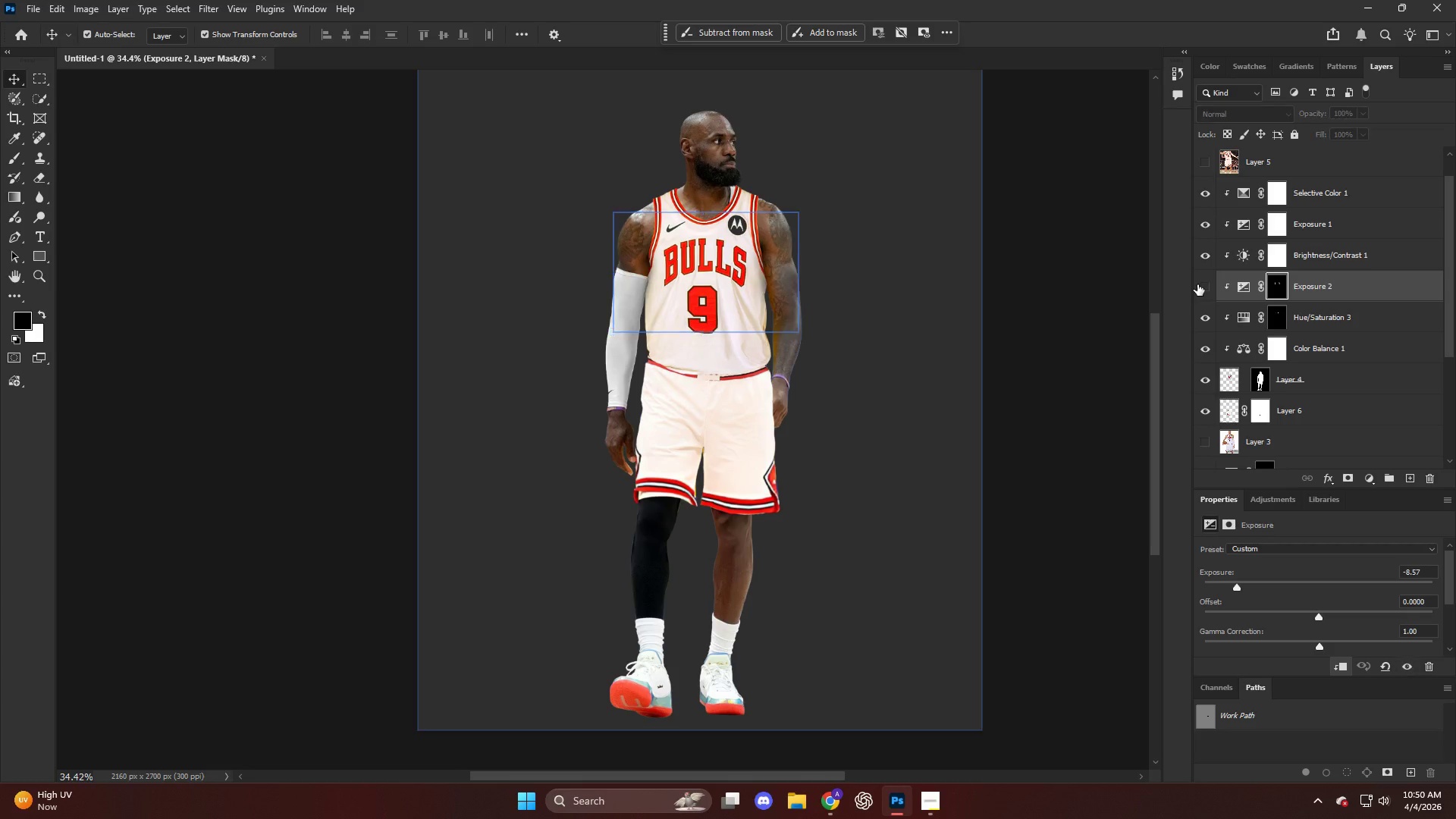 
double_click([1197, 284])
 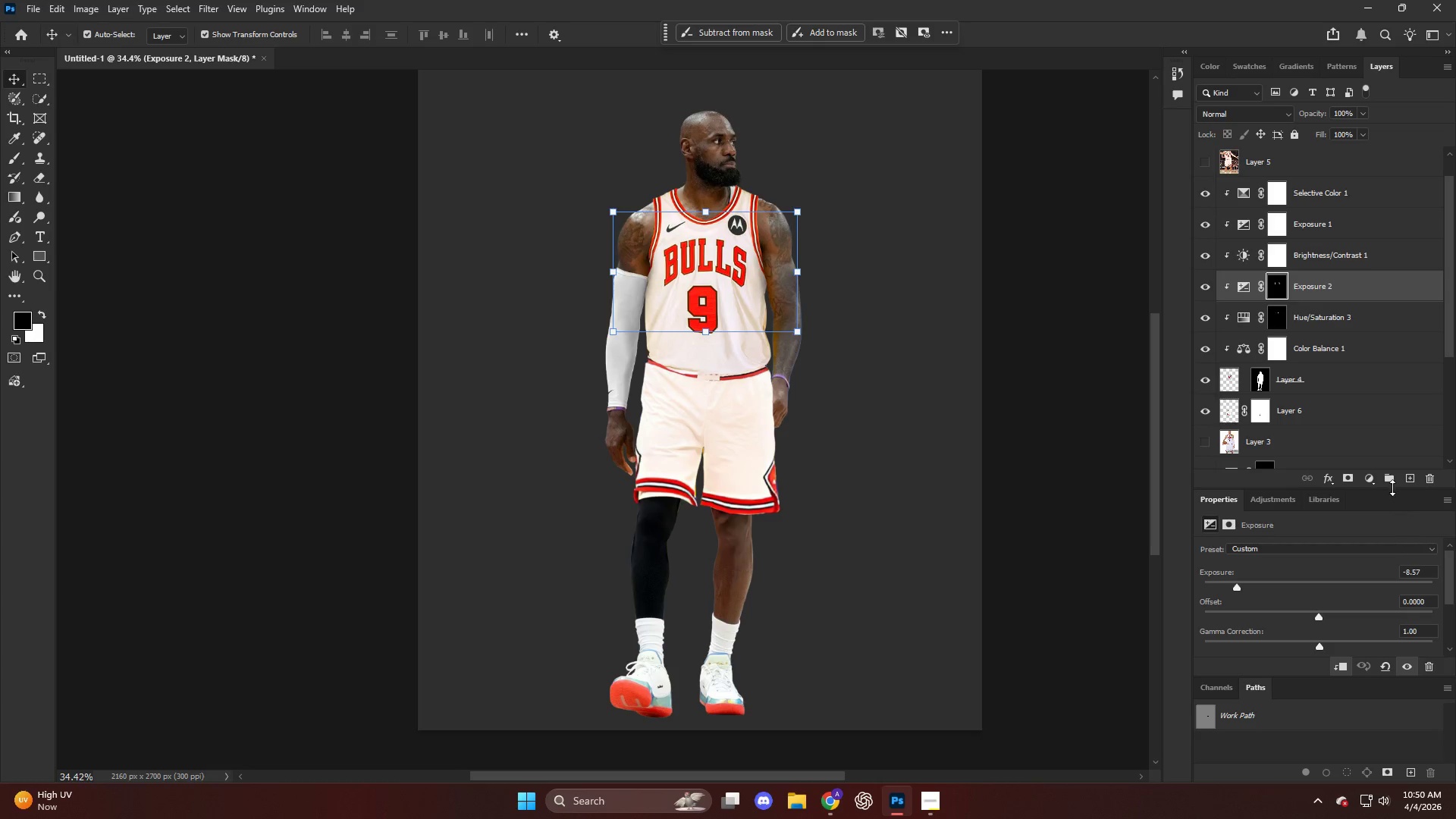 
left_click([1373, 478])
 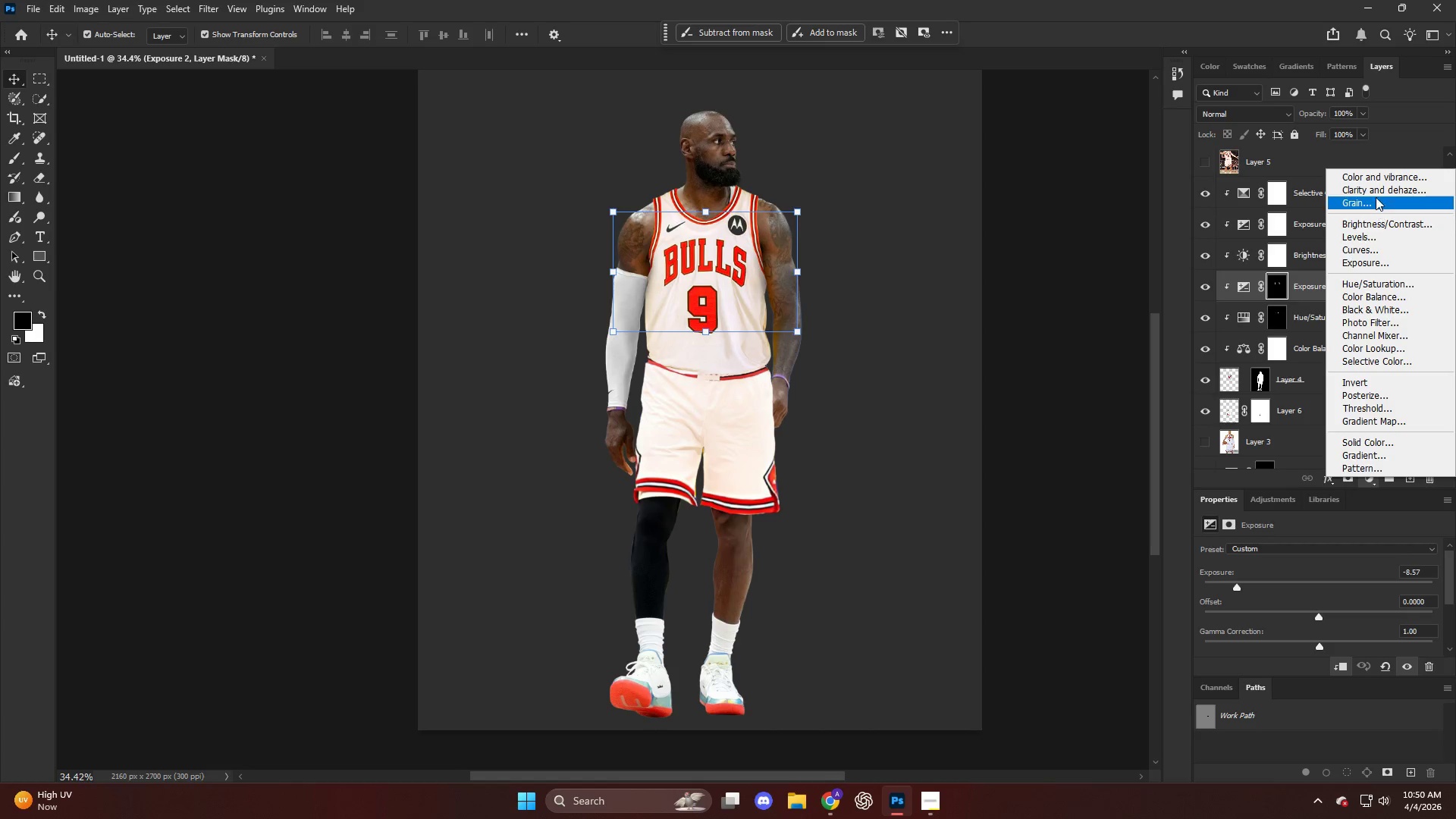 
wait(6.09)
 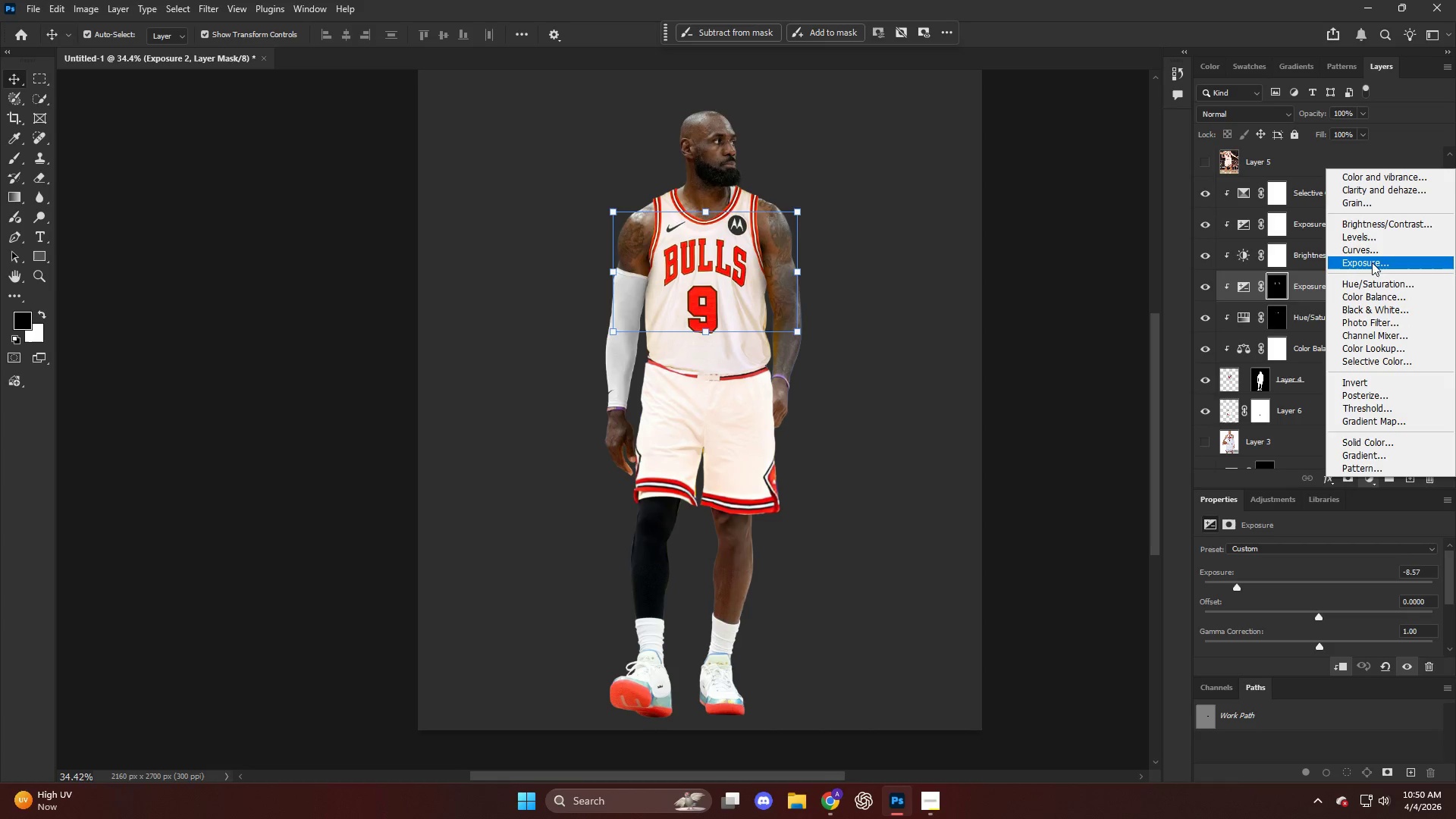 
key(Alt+AltLeft)
 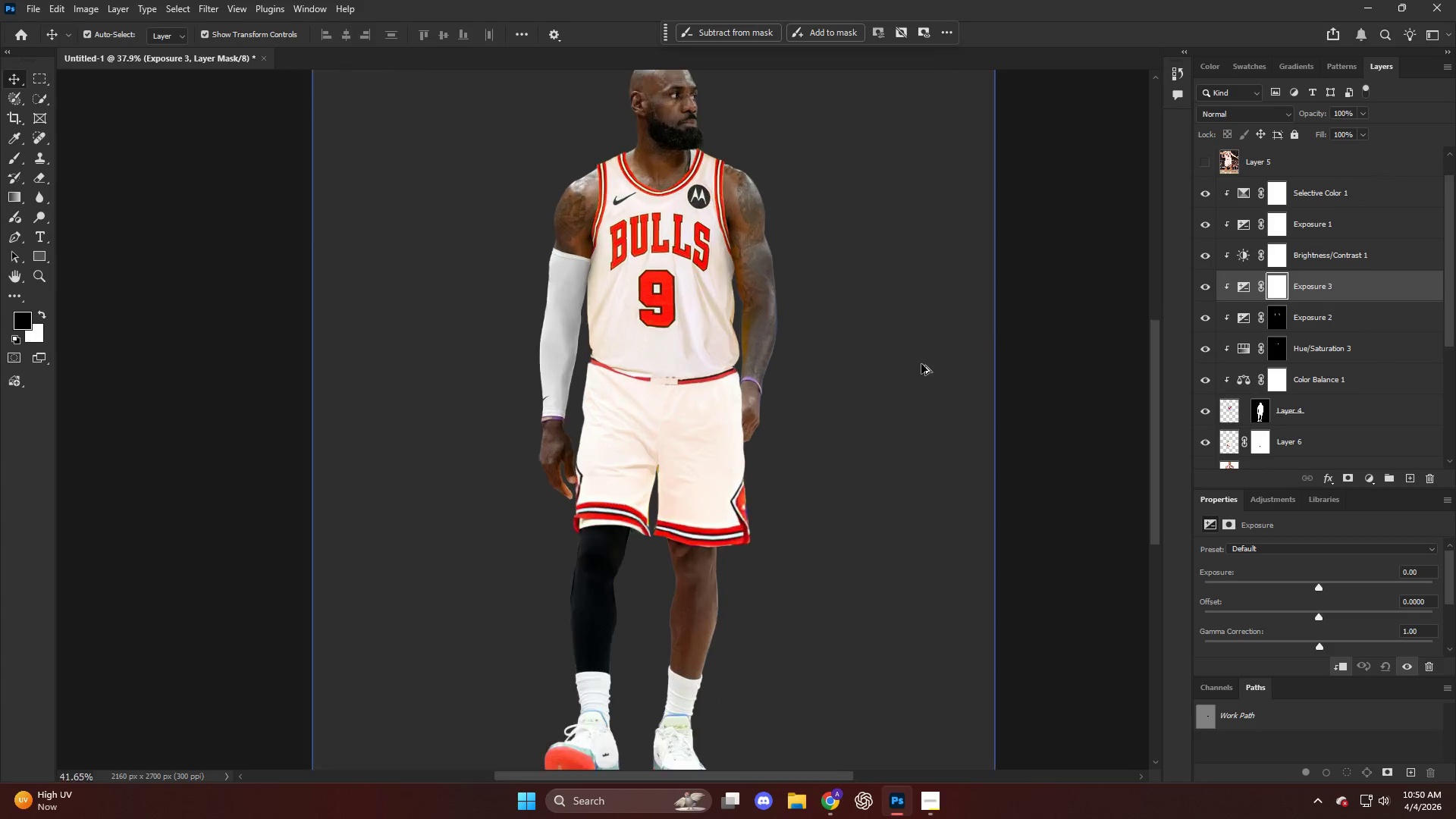 
scroll: coordinate [921, 364], scroll_direction: up, amount: 3.0
 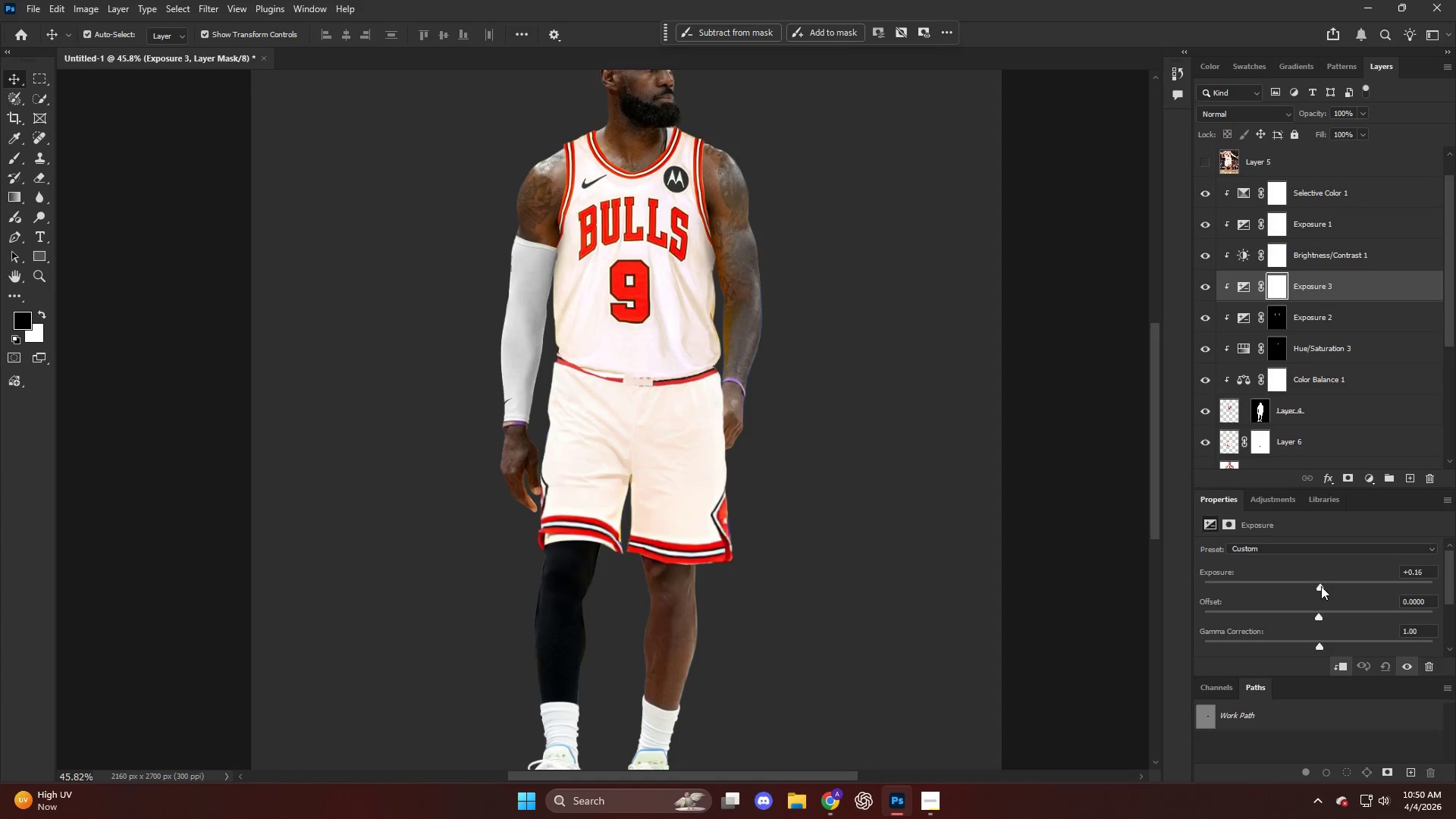 
key(Alt+AltLeft)
 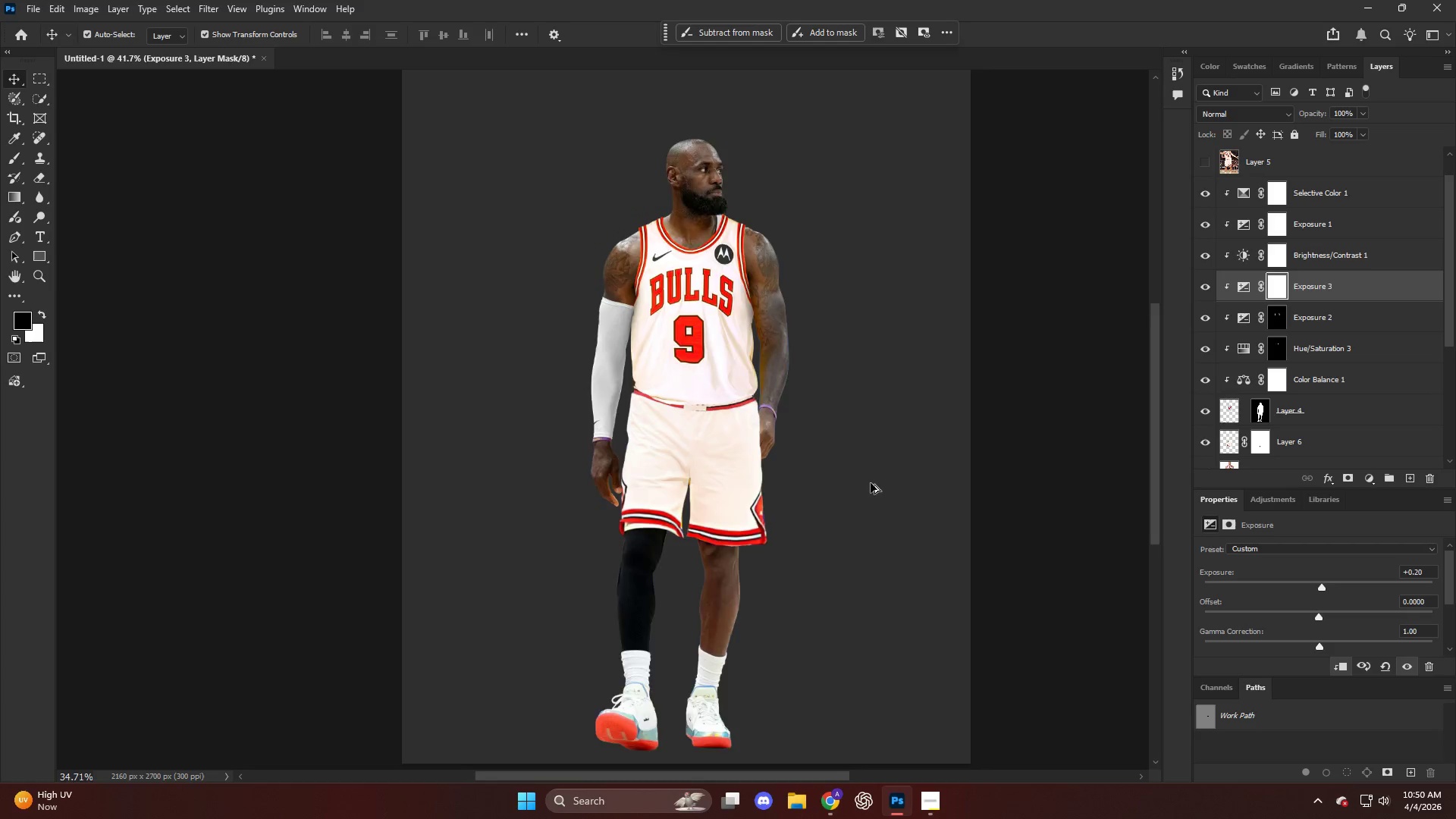 
key(Alt+AltLeft)
 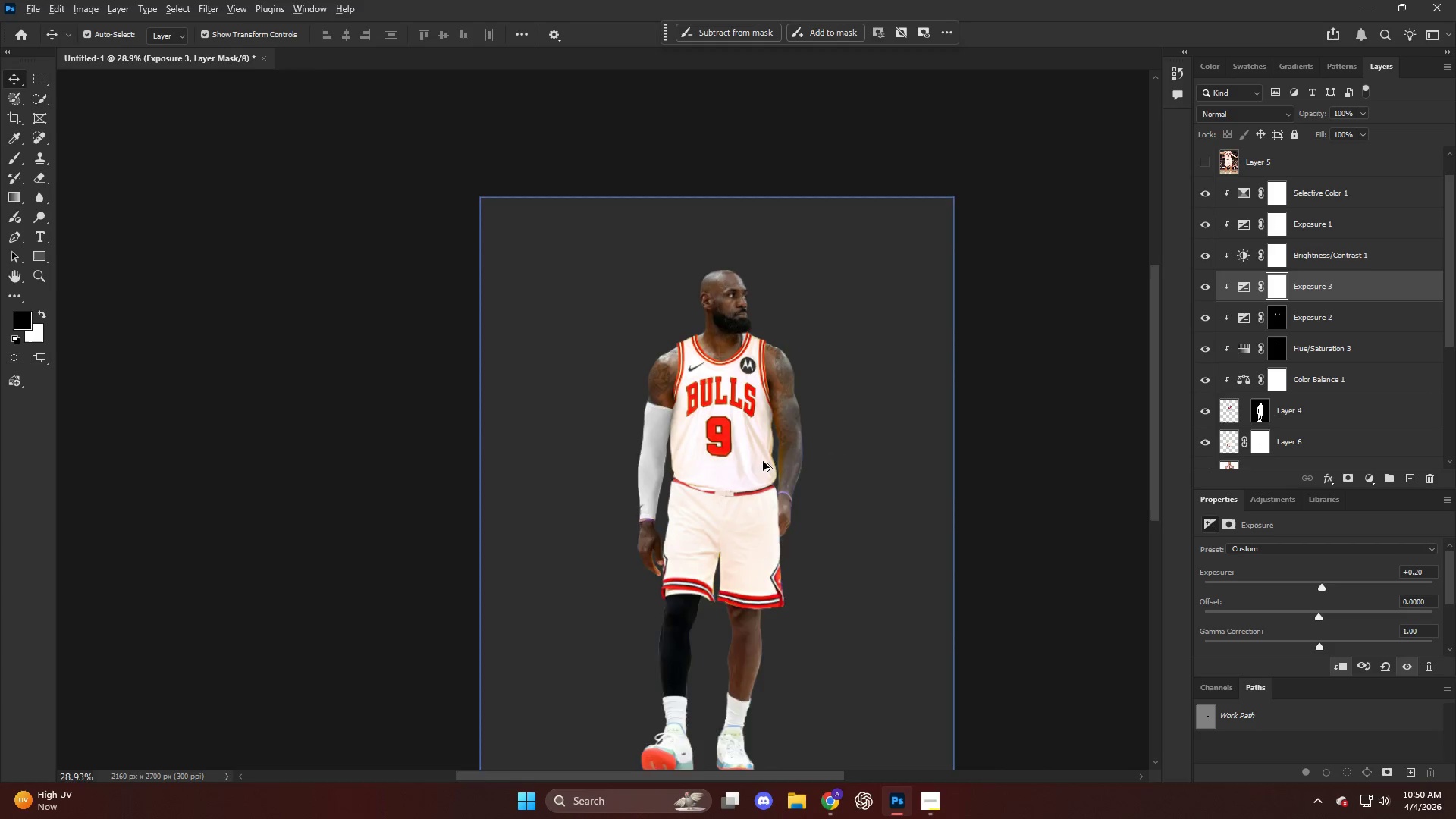 
scroll: coordinate [763, 461], scroll_direction: up, amount: 5.0
 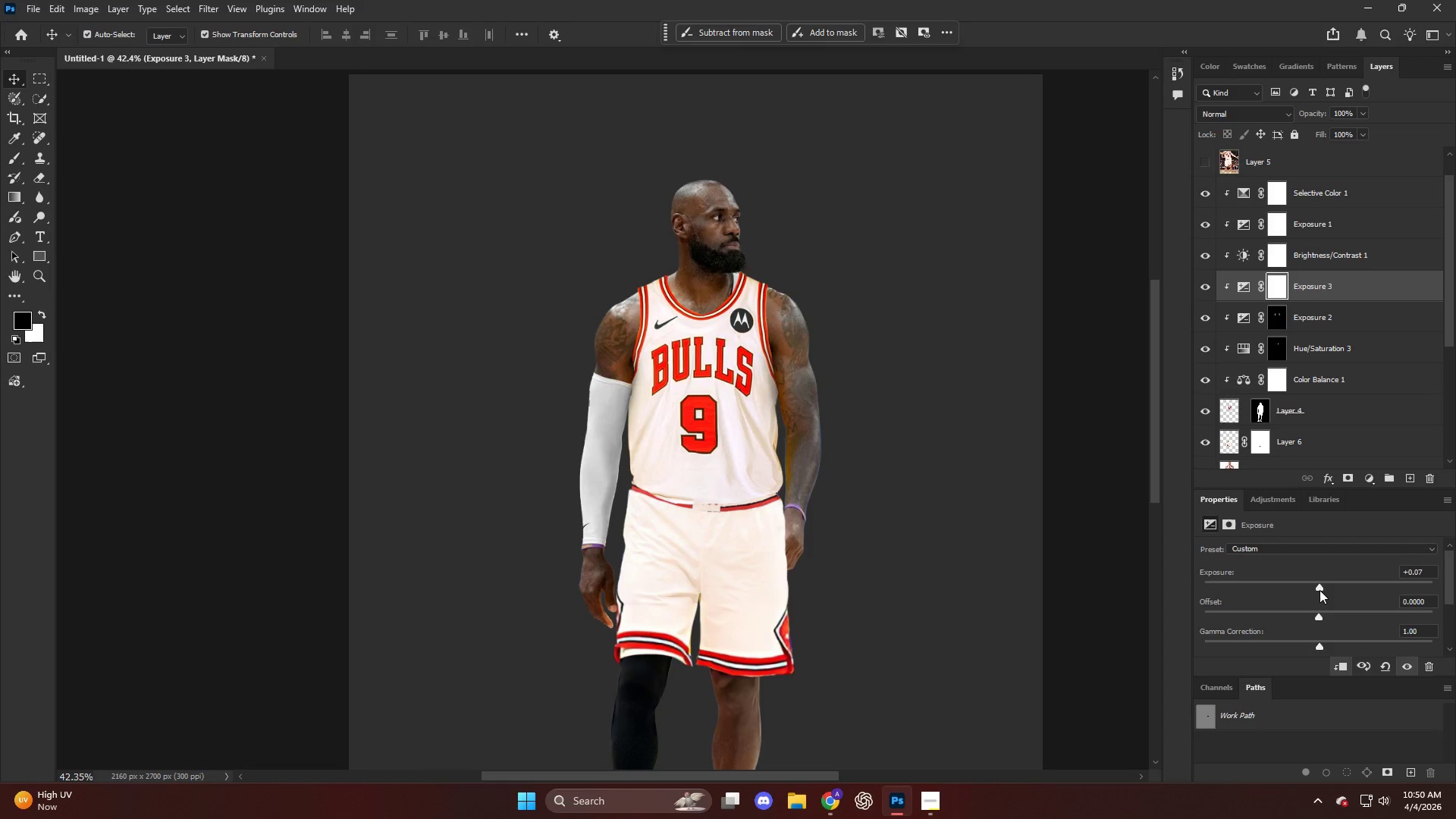 
hold_key(key=AltLeft, duration=0.42)
scroll: coordinate [786, 393], scroll_direction: down, amount: 10.0
 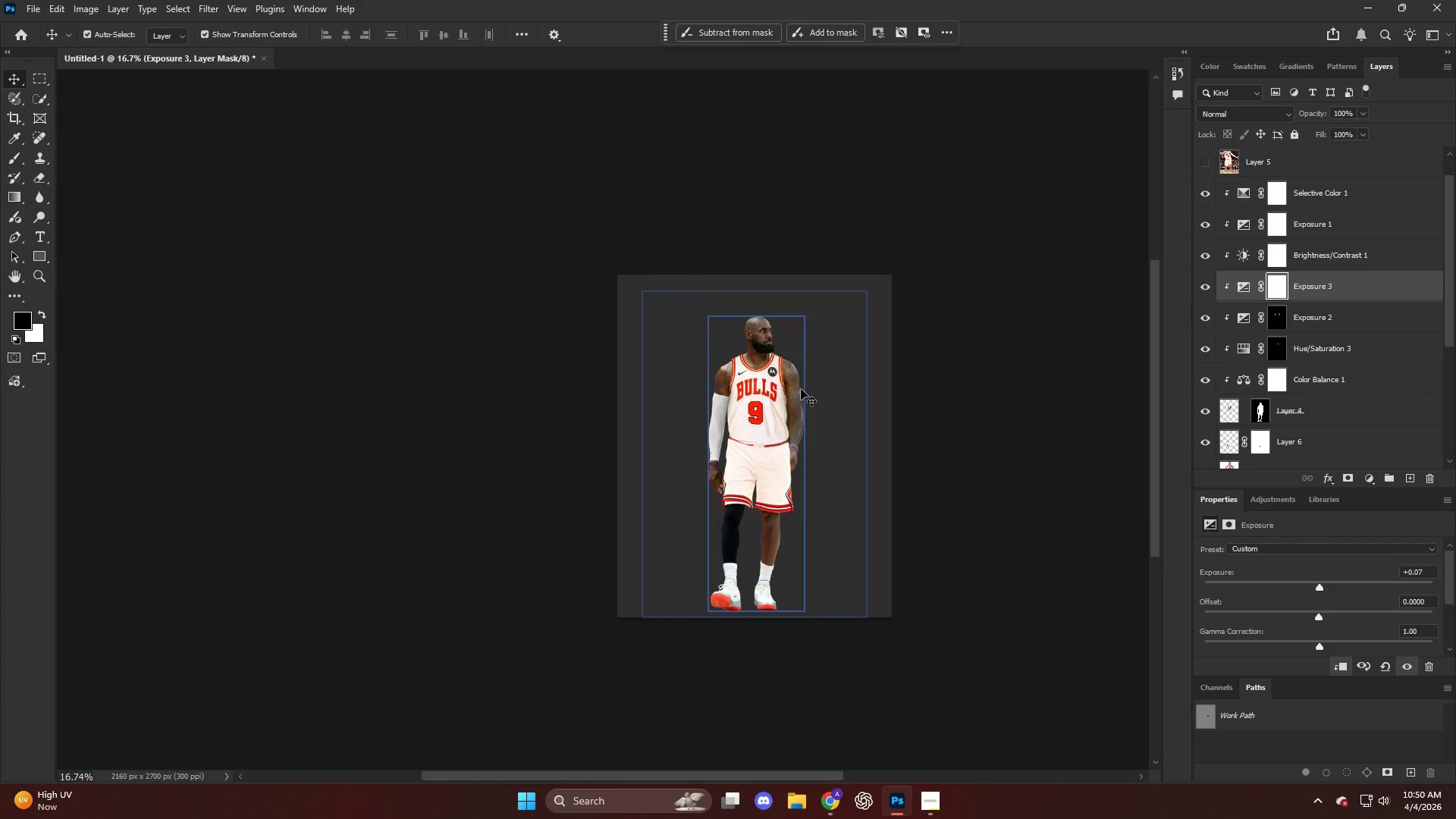 
hold_key(key=AltLeft, duration=0.7)
scroll: coordinate [784, 428], scroll_direction: up, amount: 12.0
 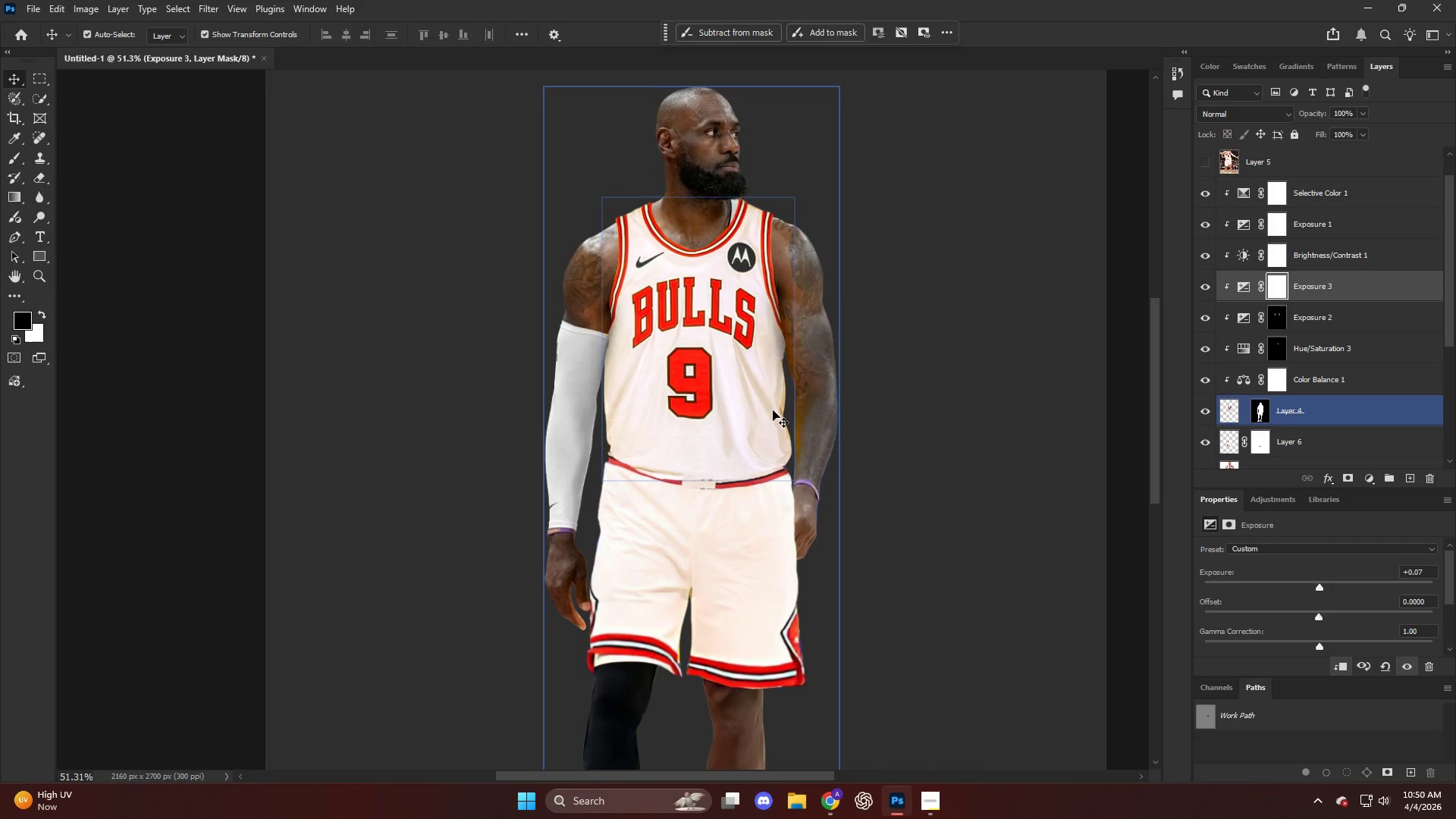 
key(Alt+AltLeft)
 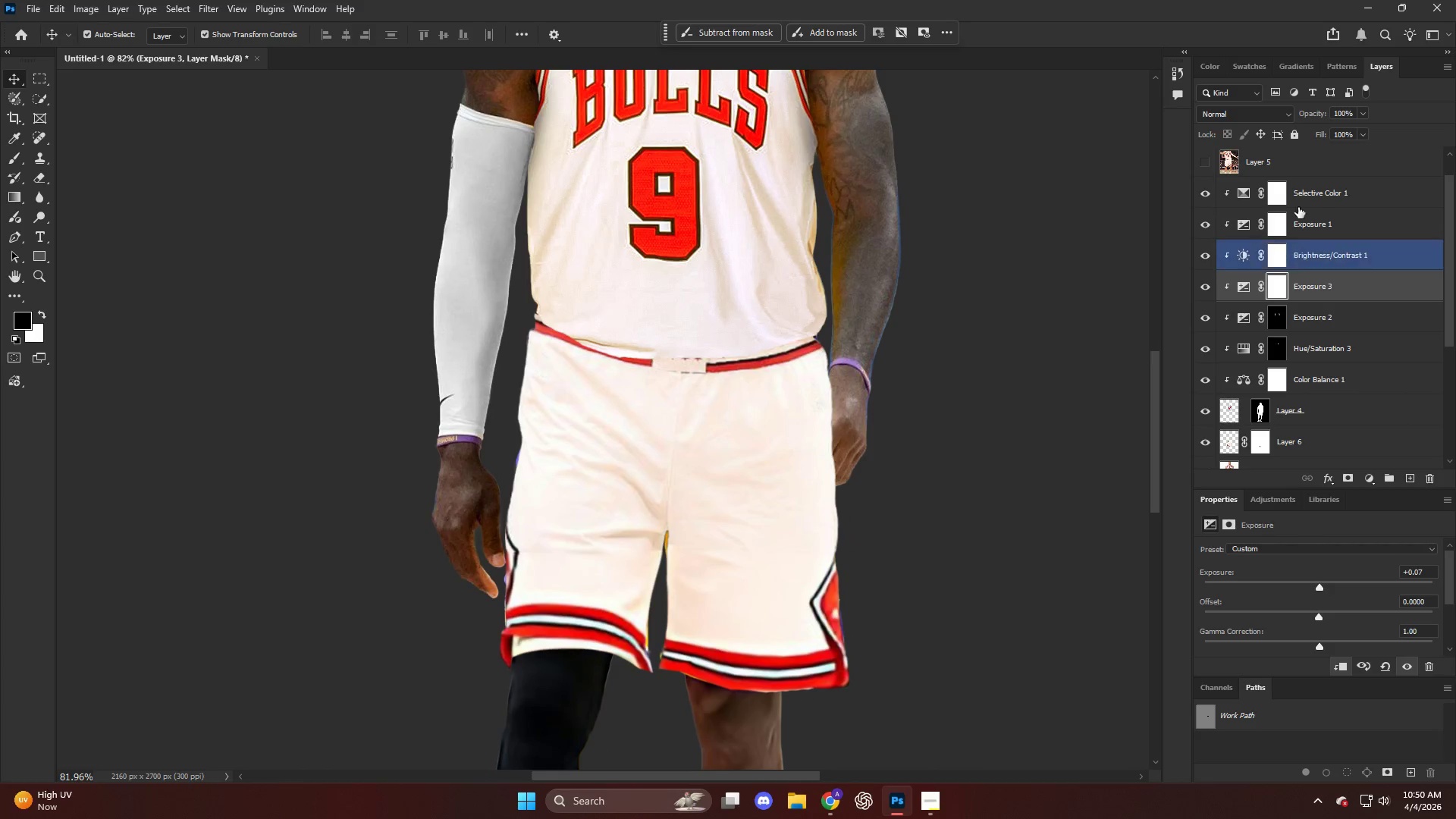 
scroll: coordinate [731, 455], scroll_direction: down, amount: 2.0
 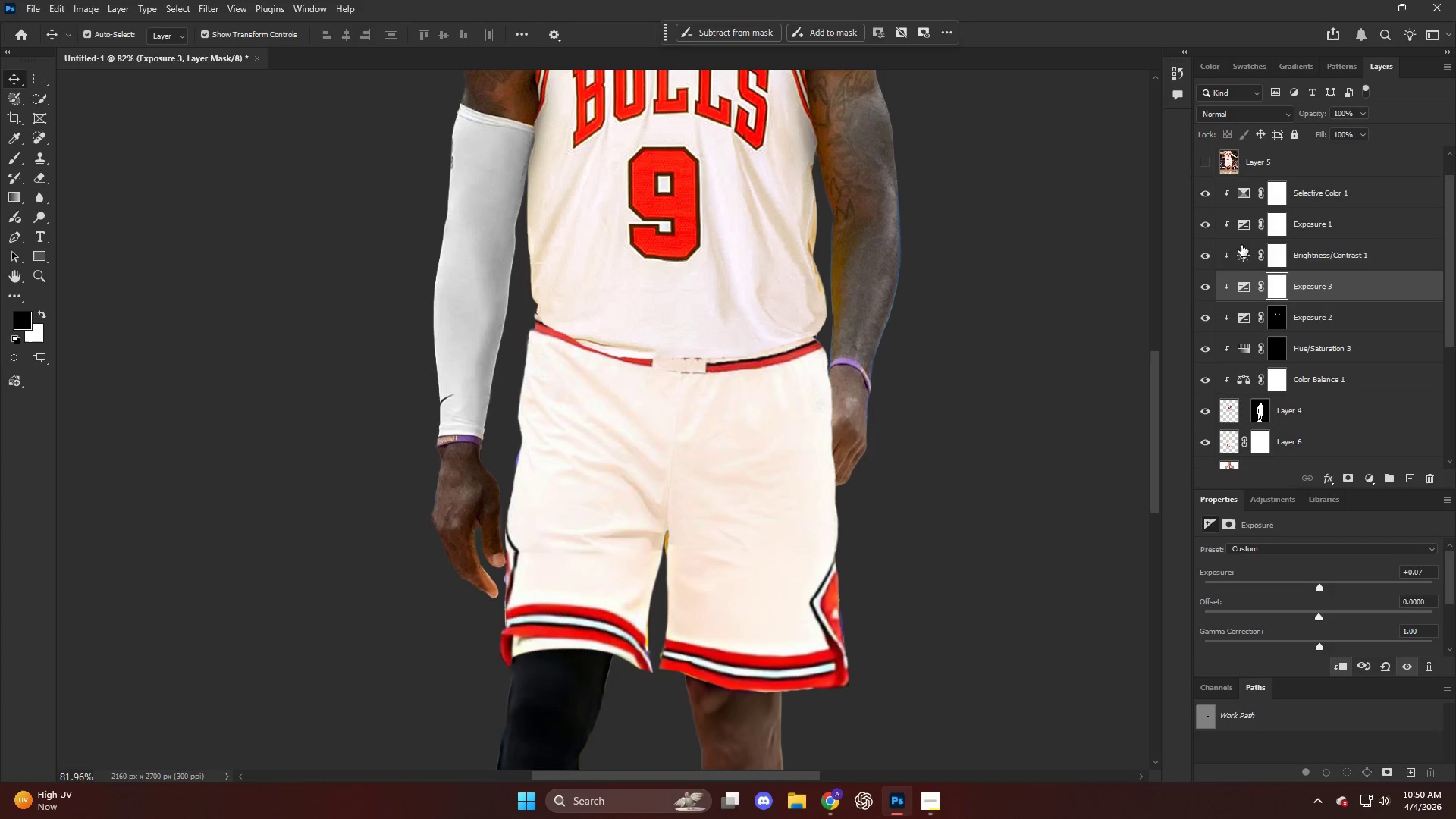 
left_click([1322, 202])
 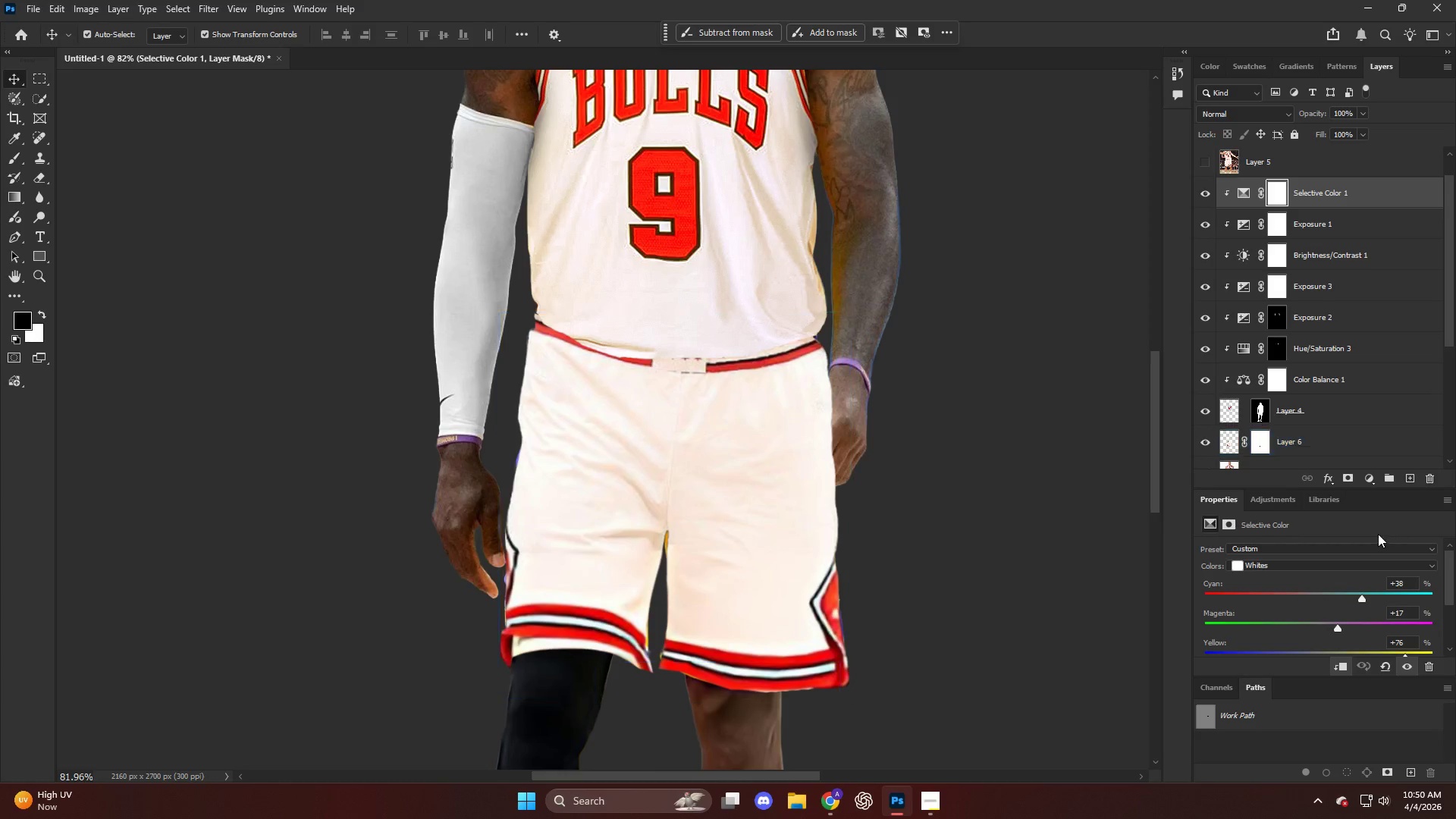 
left_click([1372, 479])
 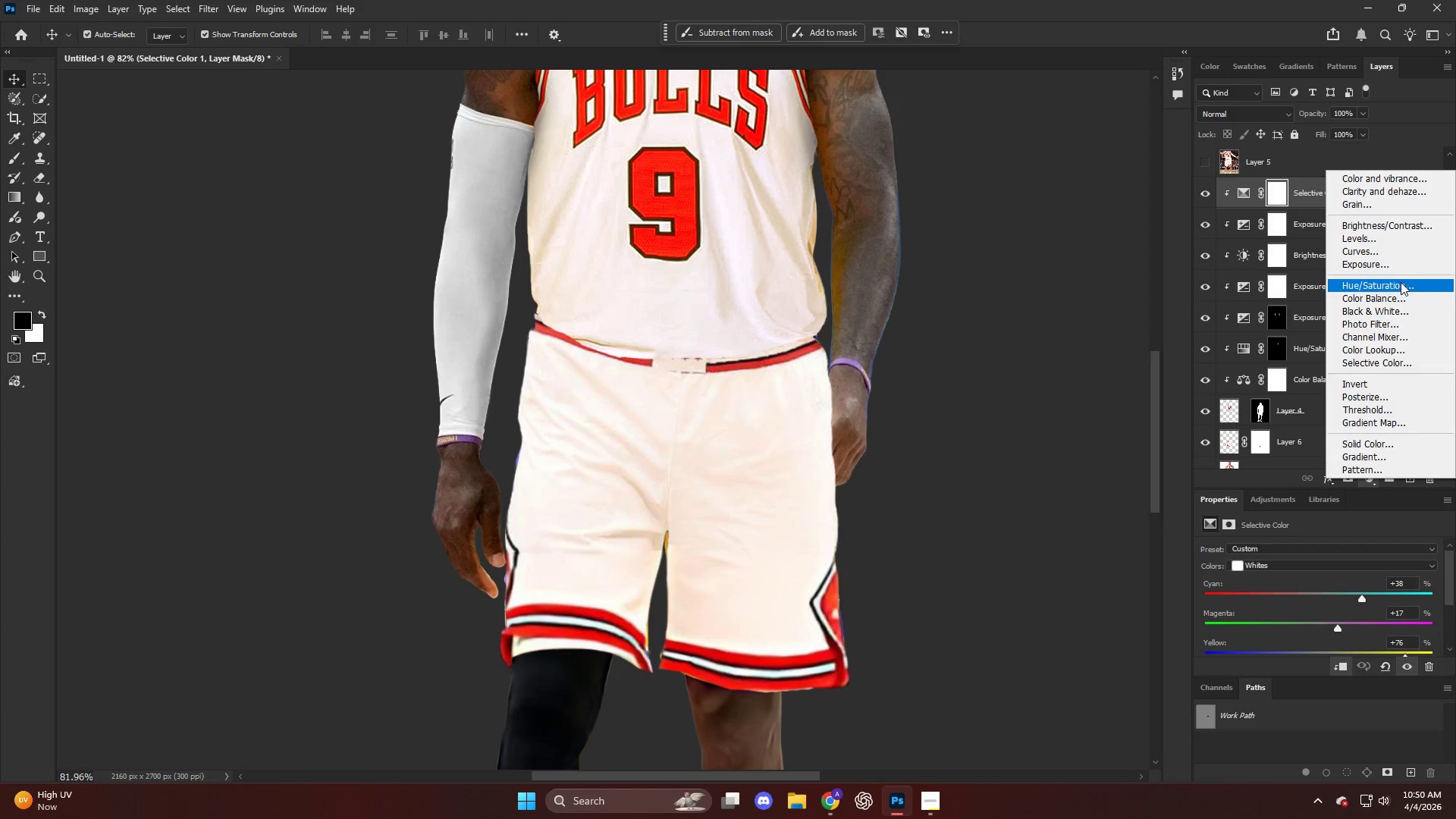 
left_click([1398, 284])
 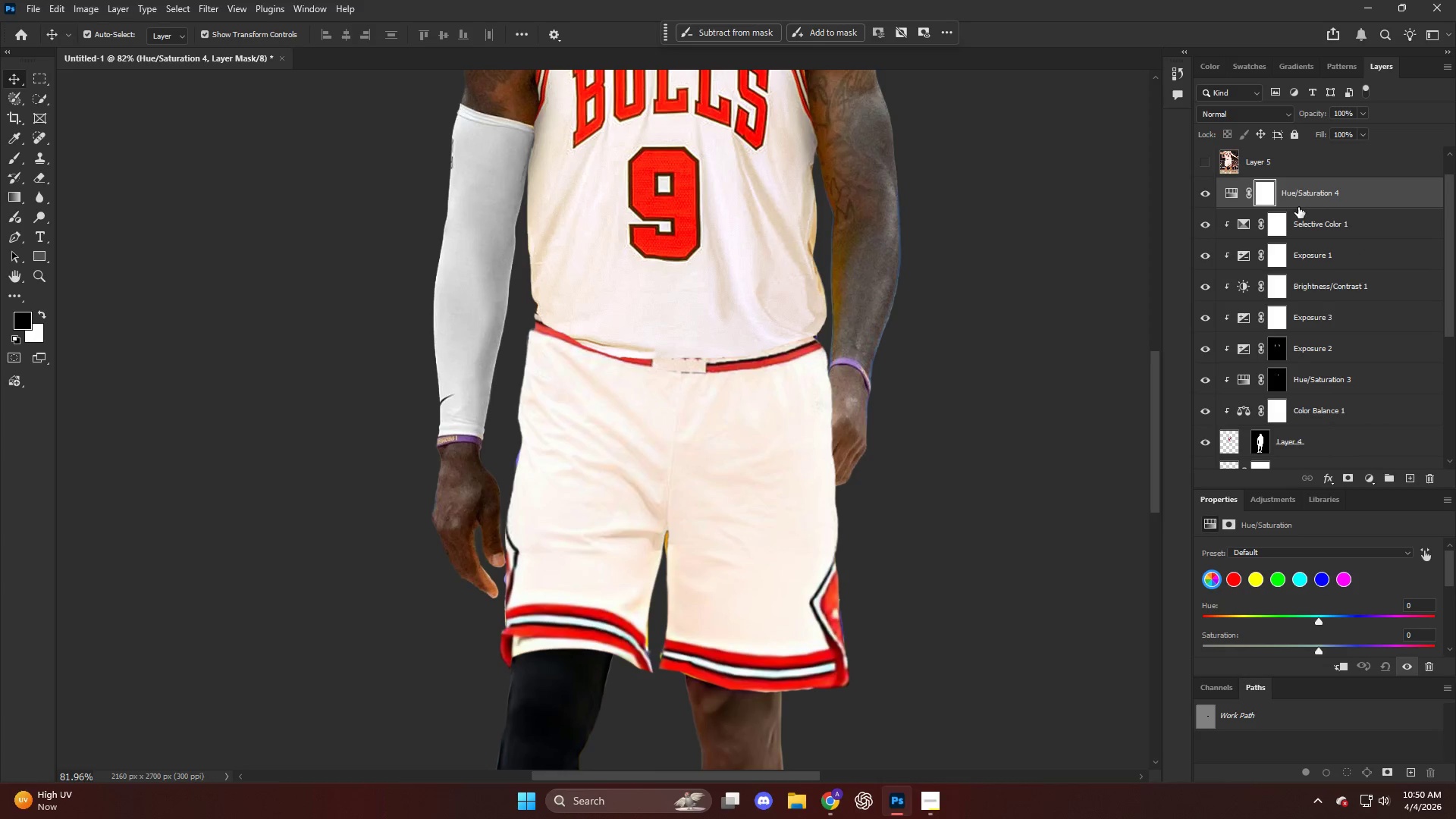 
left_click_drag(start_coordinate=[1317, 201], to_coordinate=[1282, 349])
 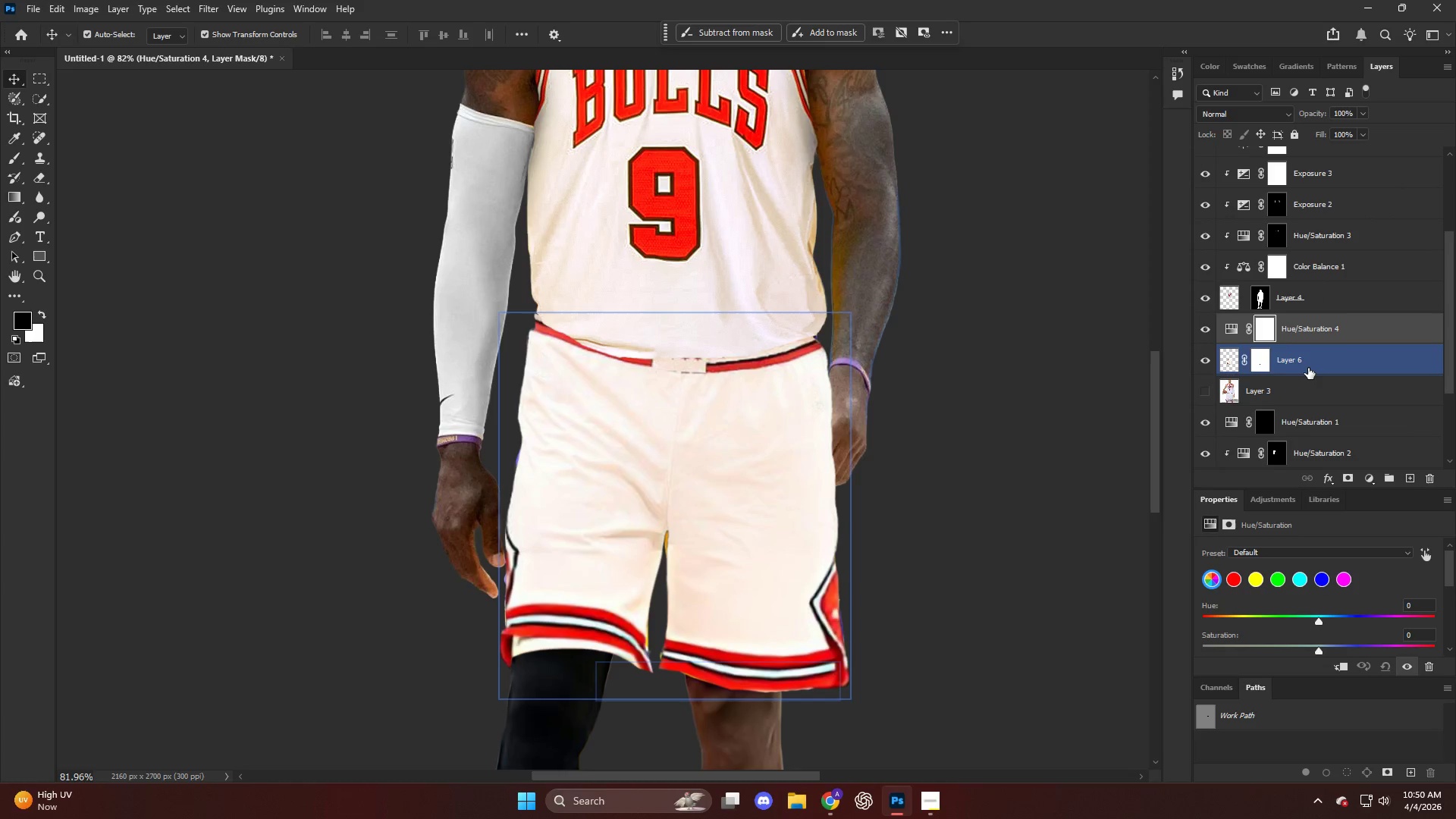 
hold_key(key=AltLeft, duration=0.83)
left_click([1310, 345])
 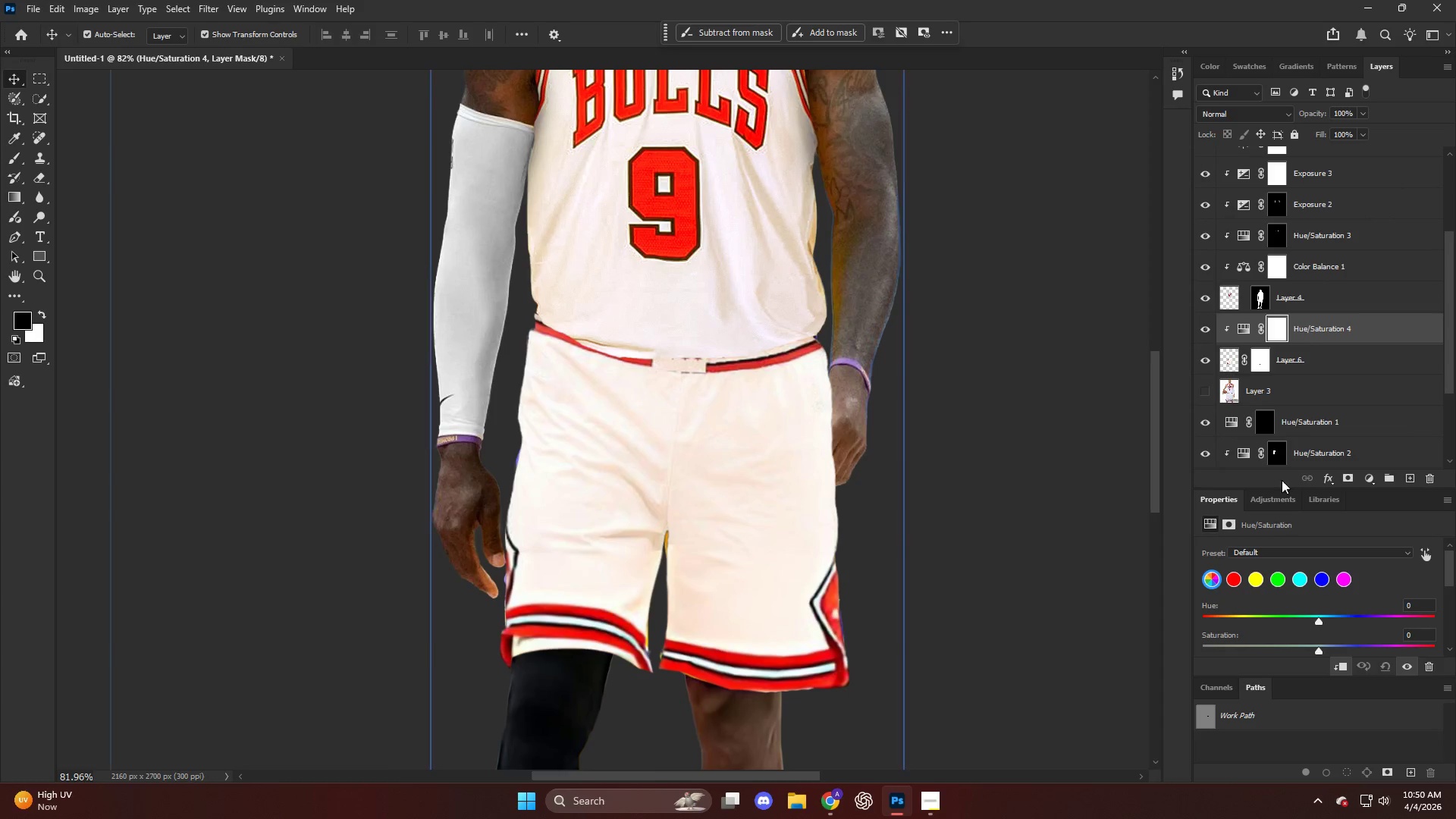 
key(E)
 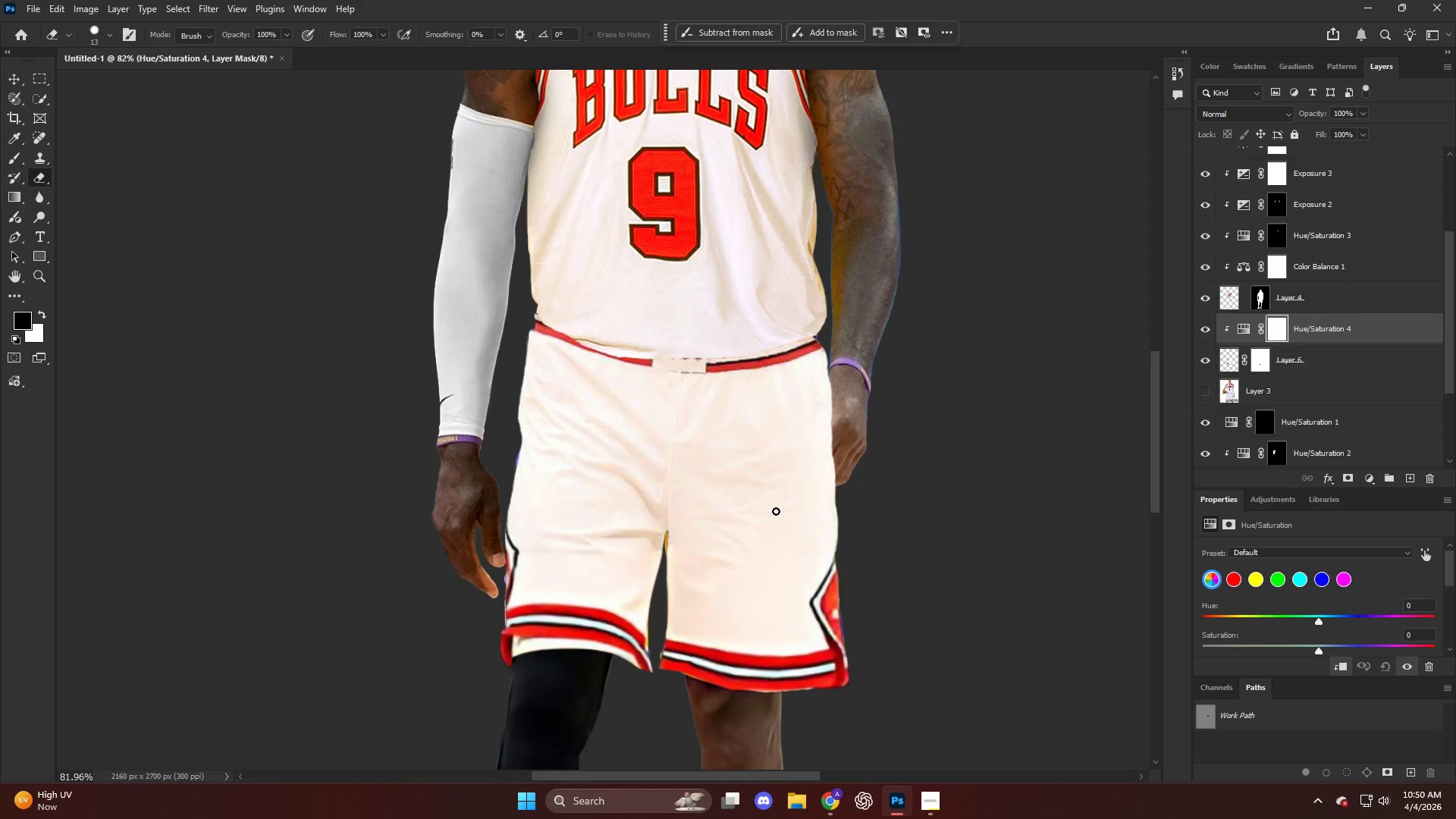 
key(Alt+AltLeft)
 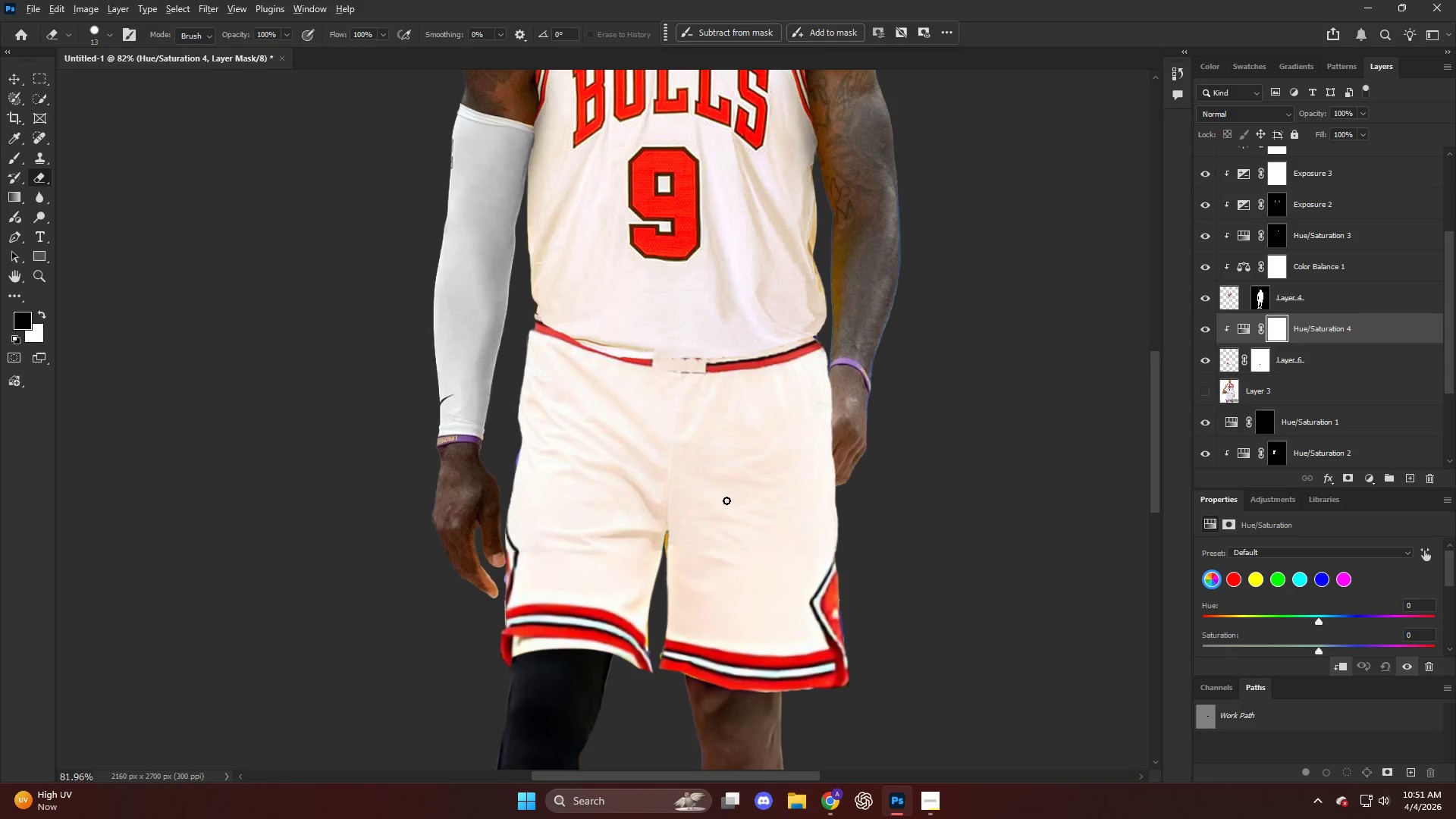 
scroll: coordinate [718, 497], scroll_direction: up, amount: 3.0
 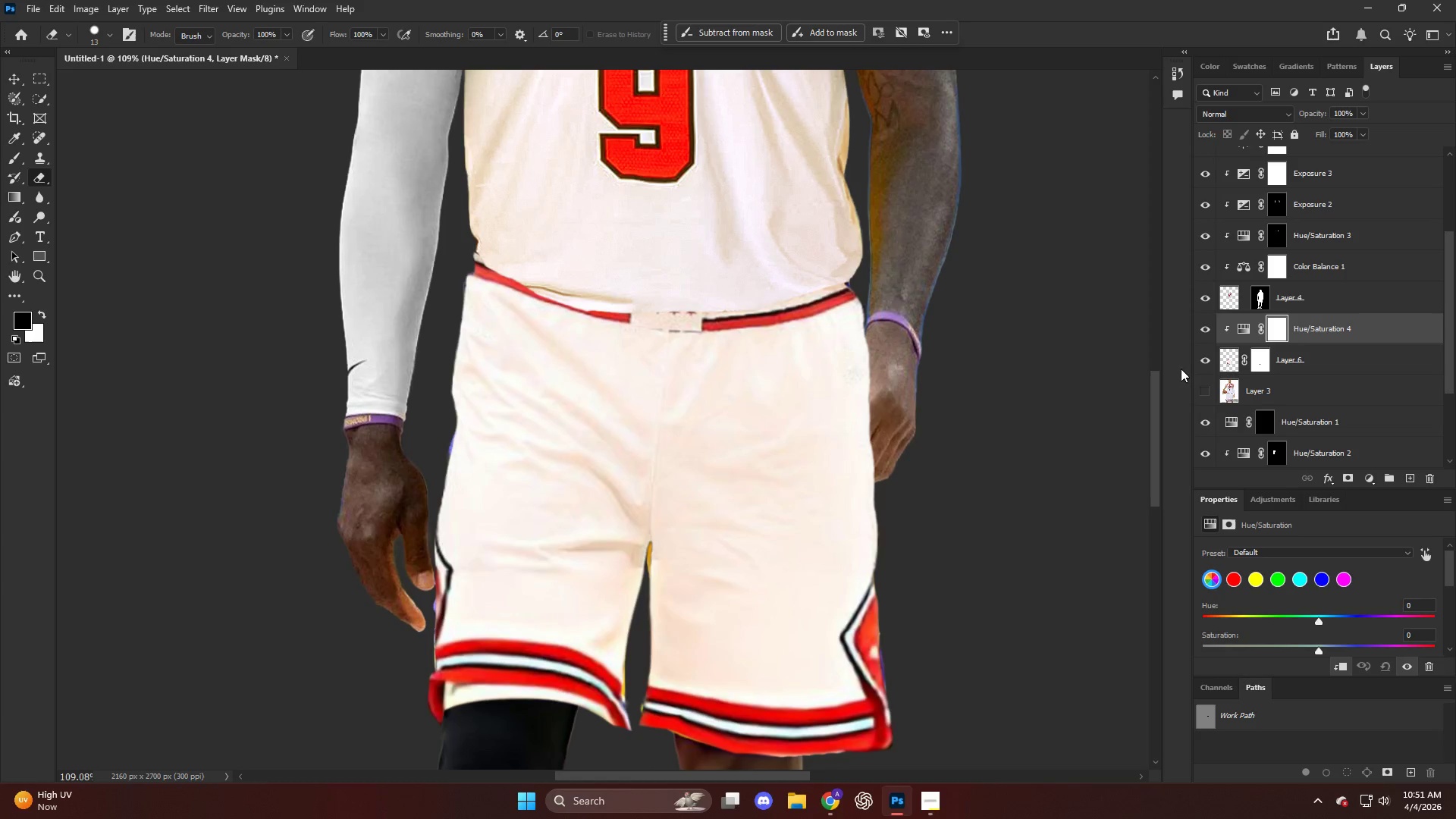 
hold_key(key=AltLeft, duration=0.45)
 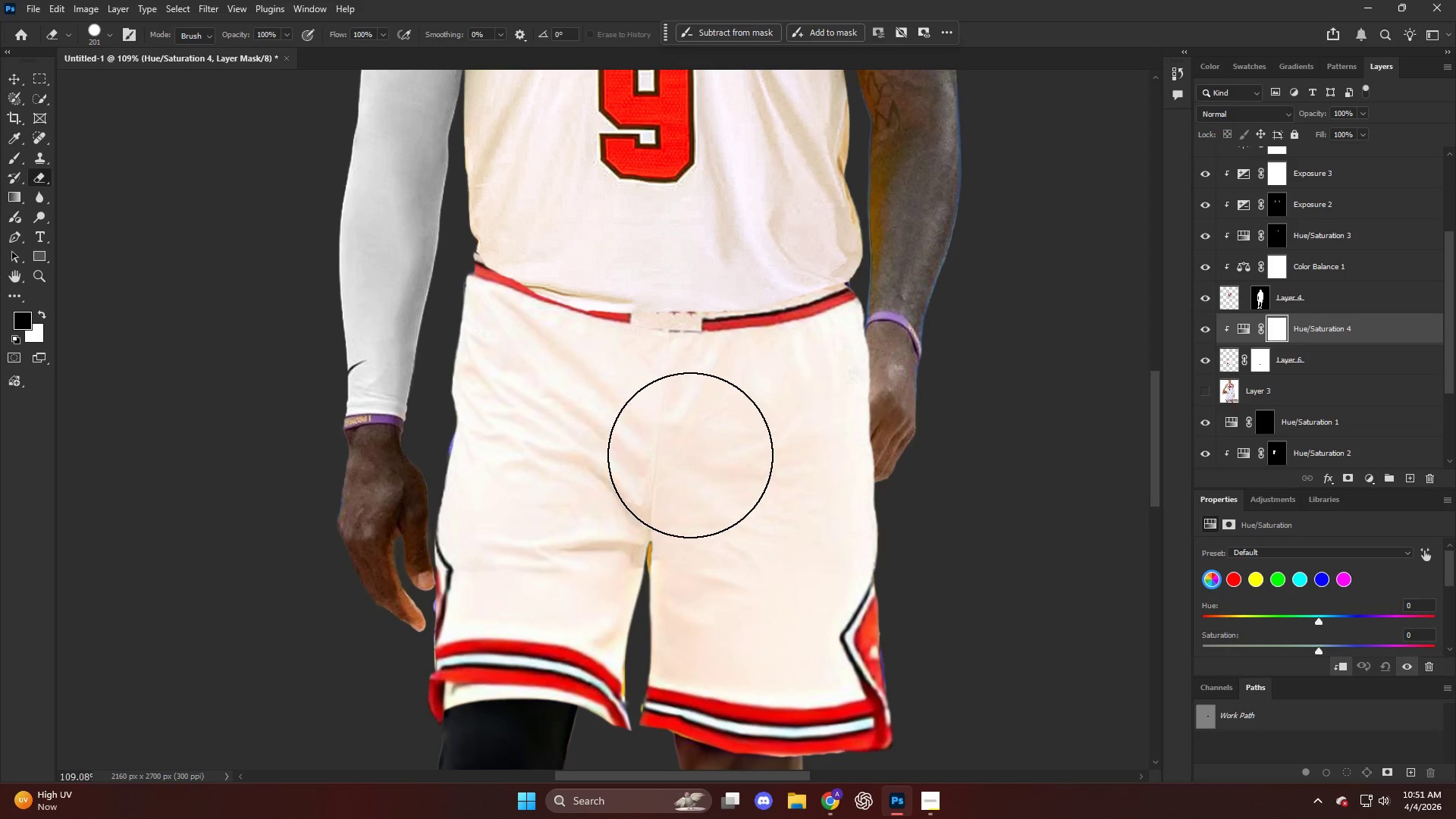 
left_click_drag(start_coordinate=[690, 454], to_coordinate=[686, 453])
 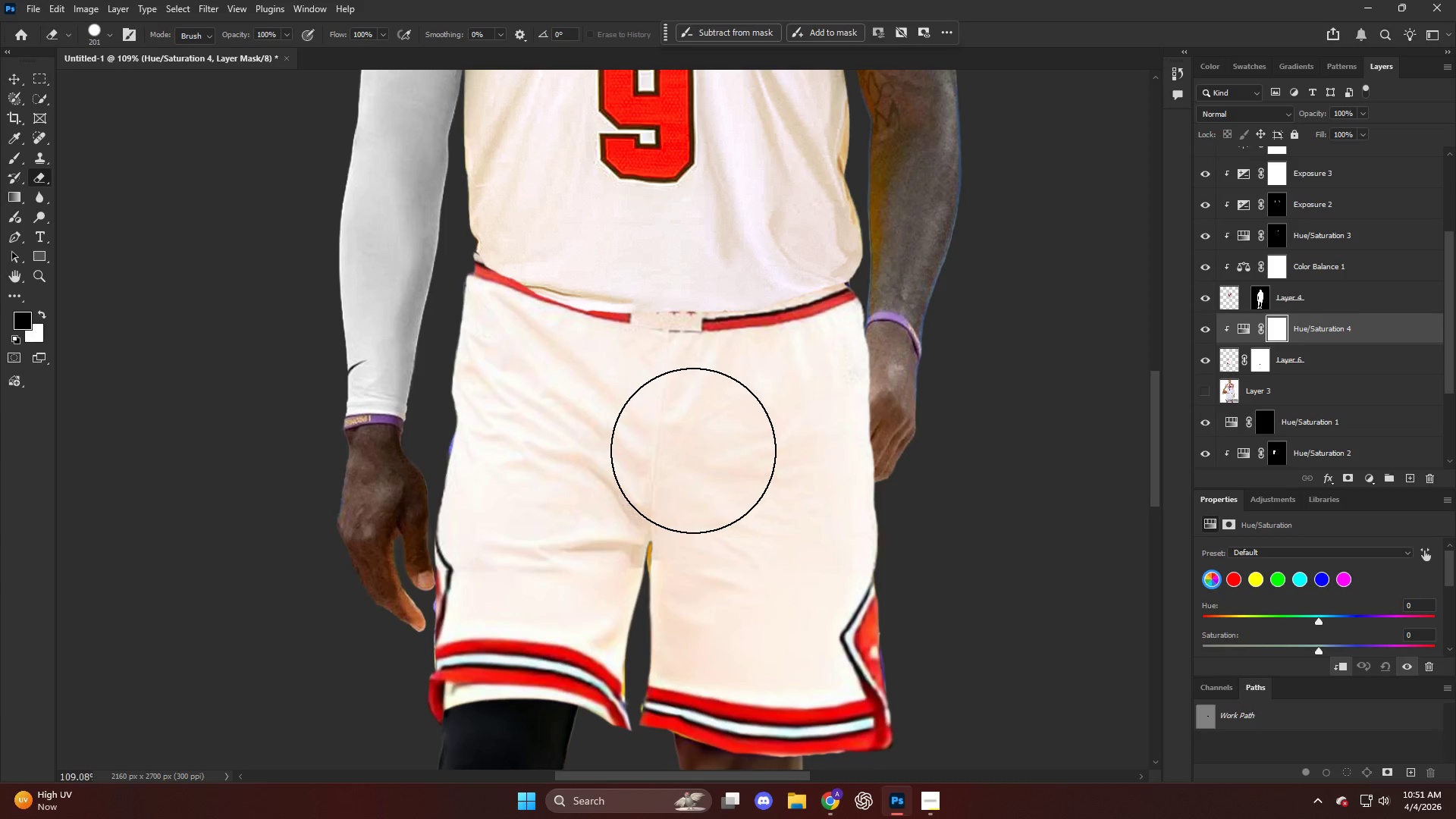 
key(X)
 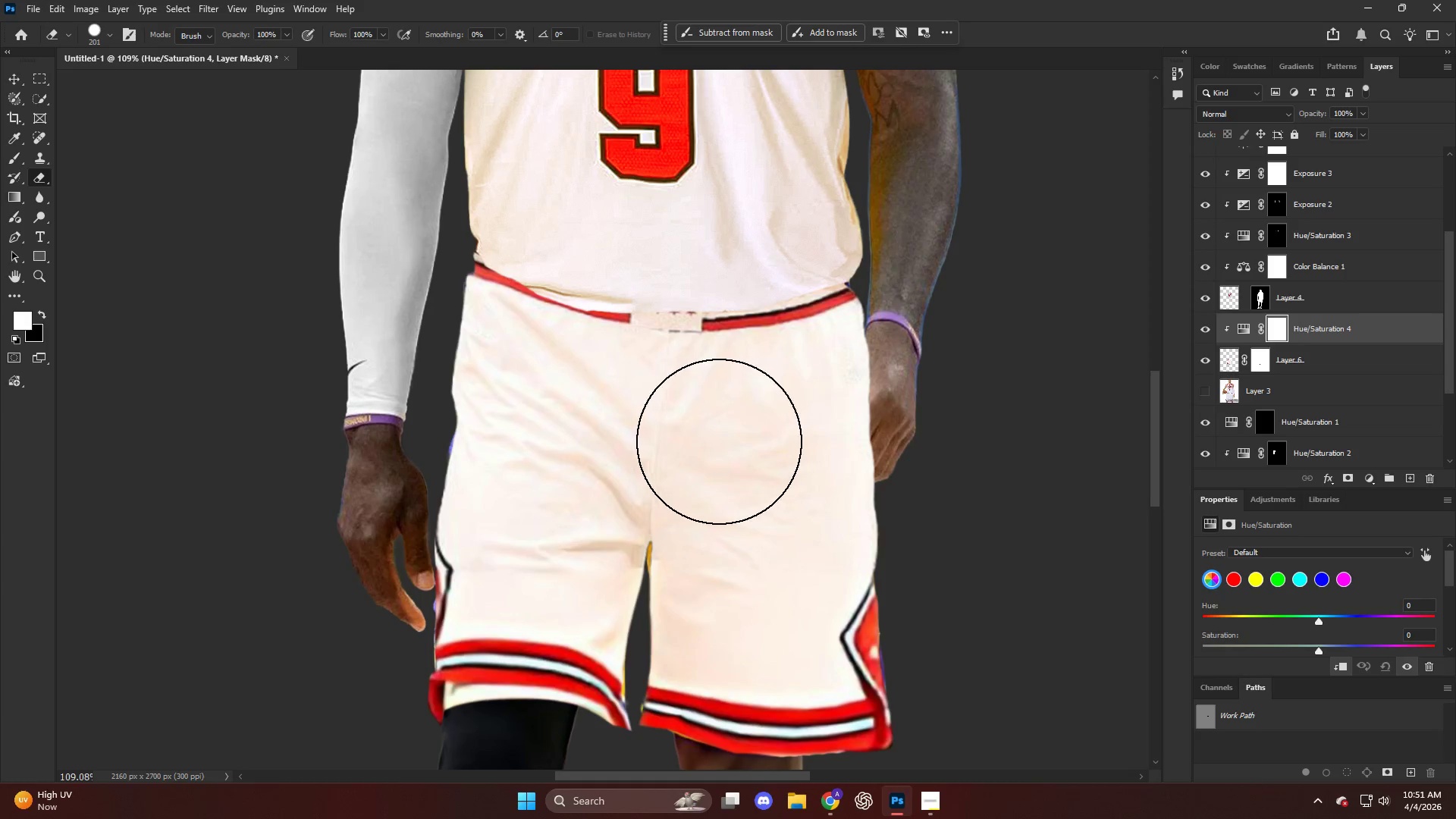 
left_click_drag(start_coordinate=[719, 441], to_coordinate=[685, 453])
 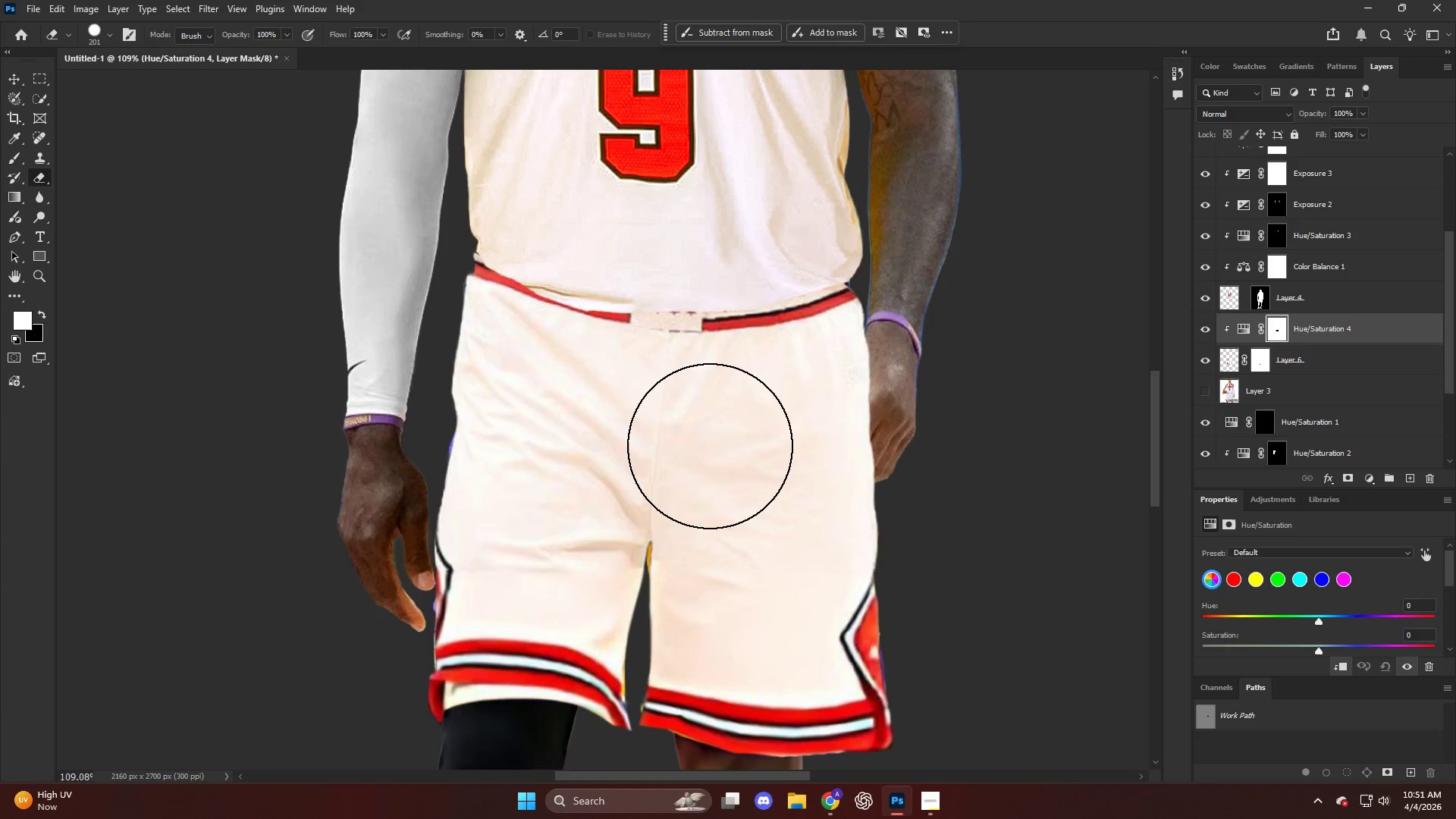 
key(Alt+AltLeft)
 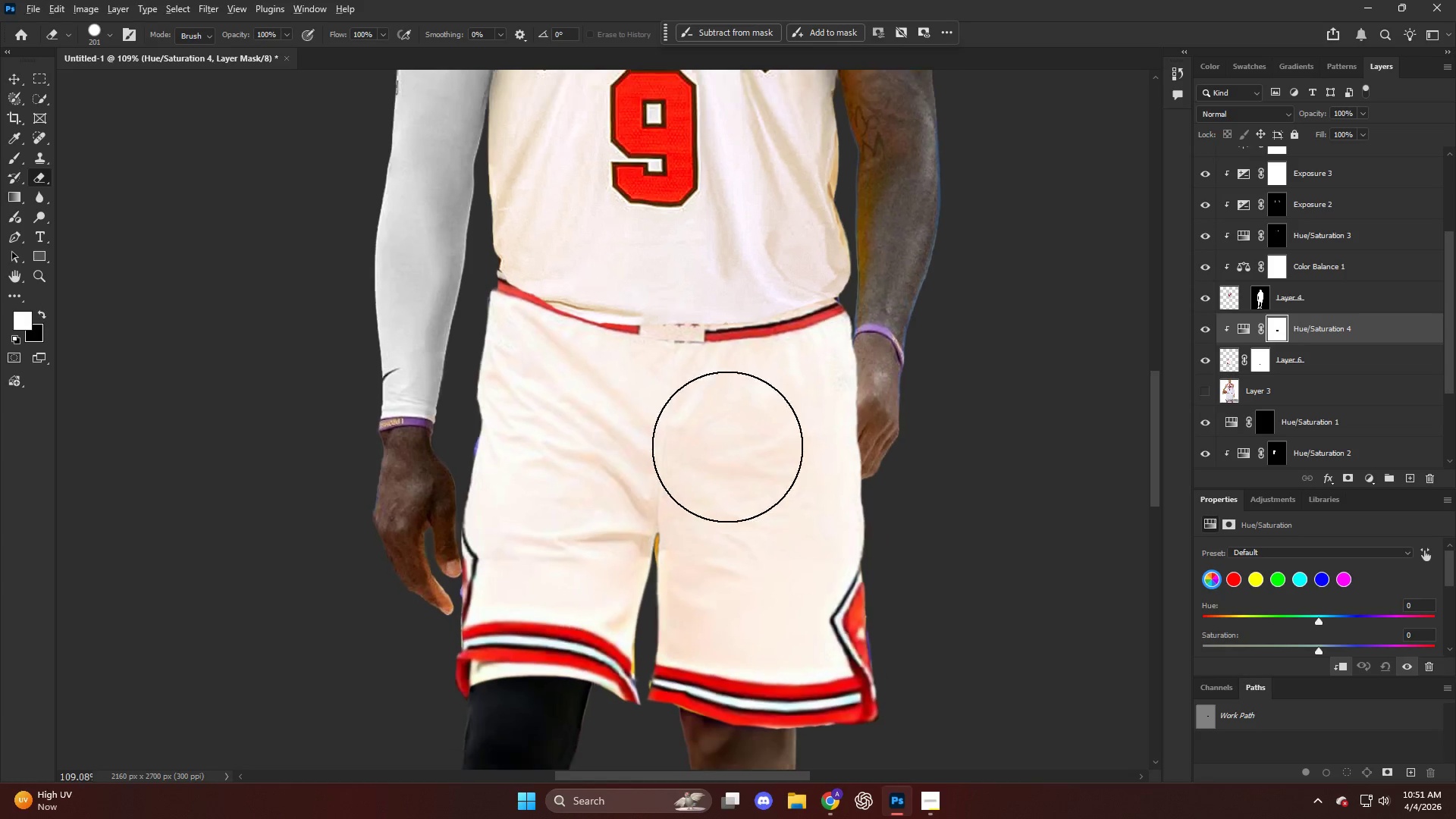 
scroll: coordinate [1092, 395], scroll_direction: down, amount: 3.0
 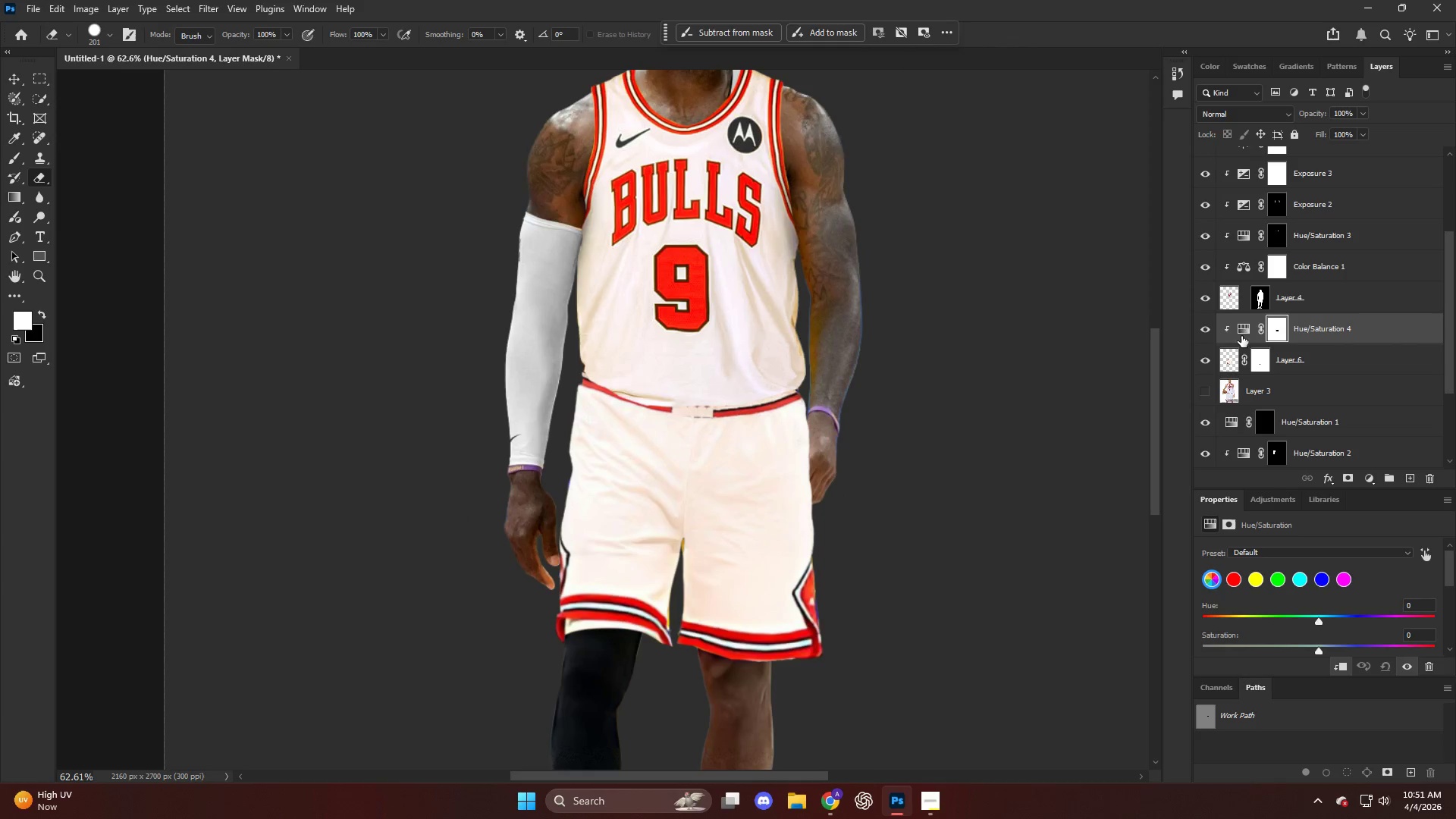 
left_click([1241, 330])
 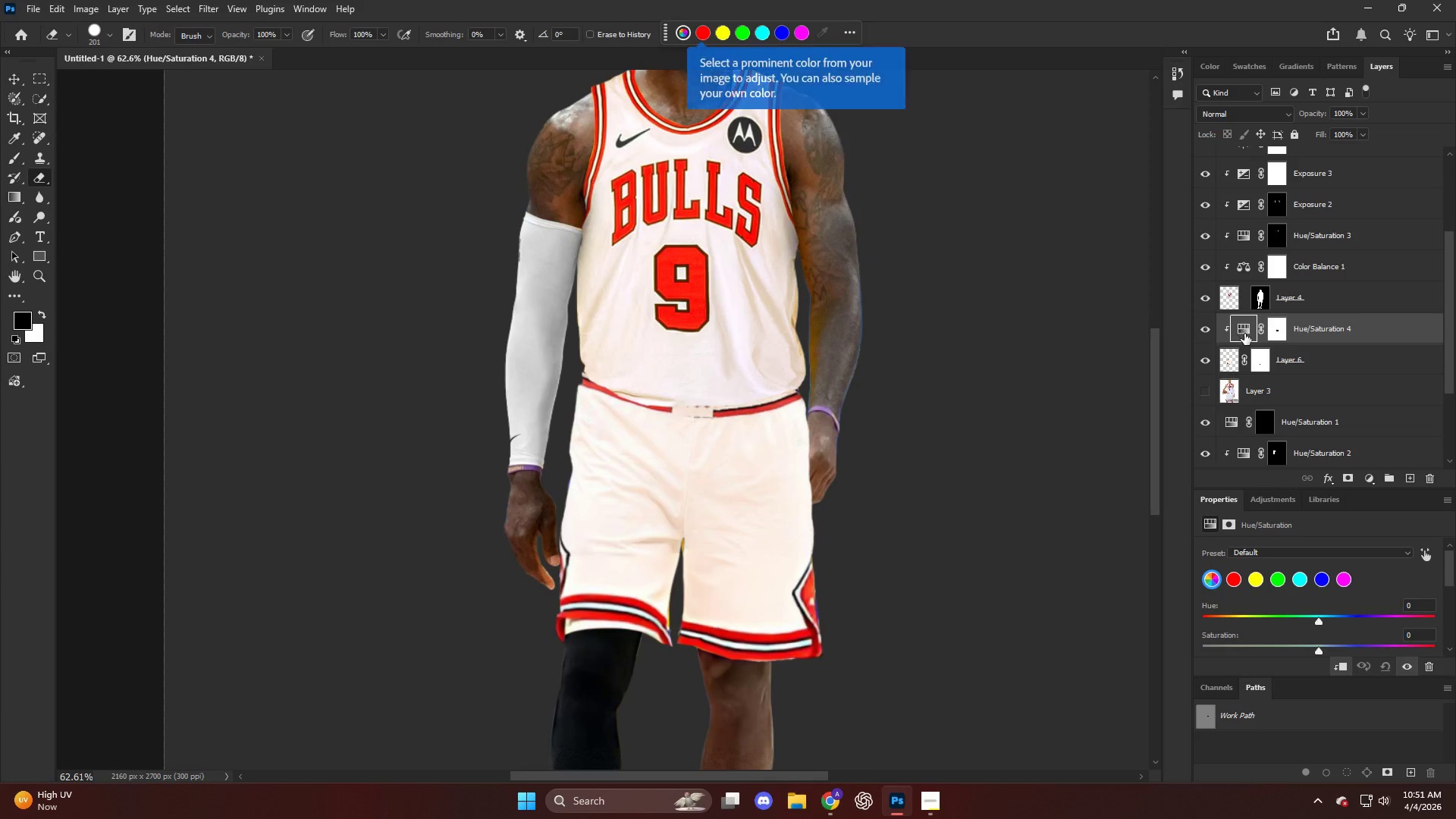 
key(Backspace)
 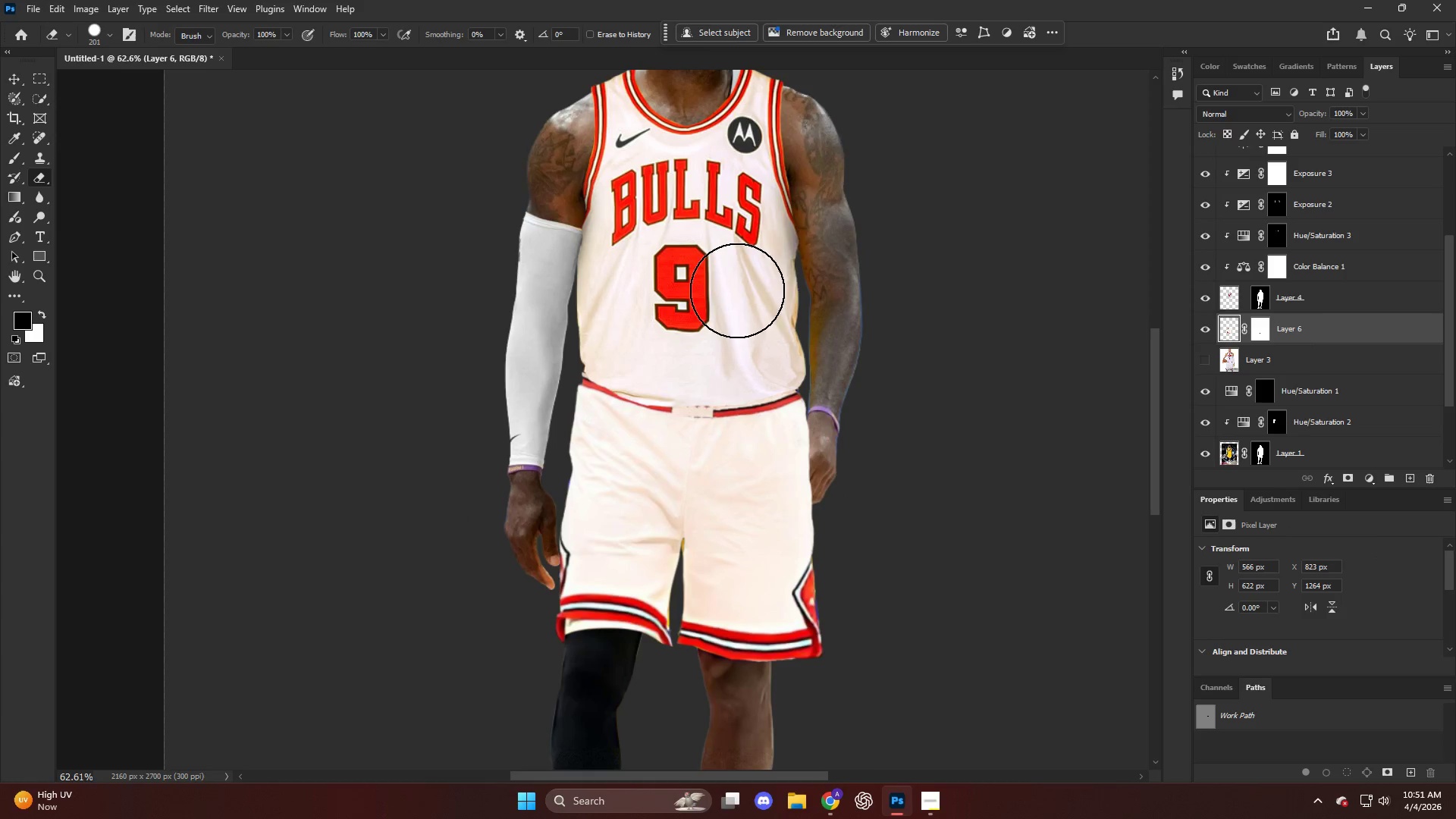 
key(Alt+AltLeft)
 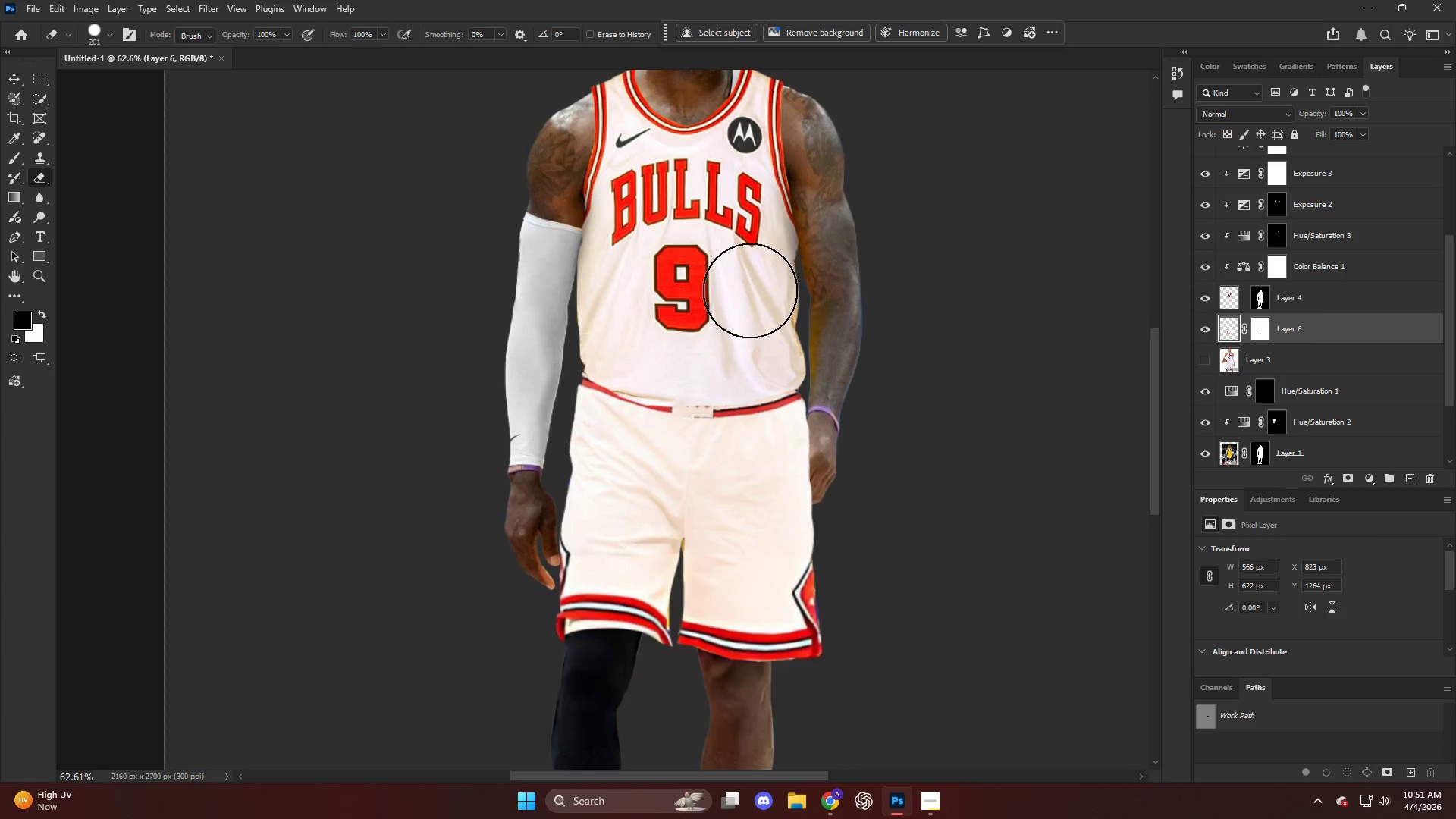 
key(Alt+AltLeft)
 